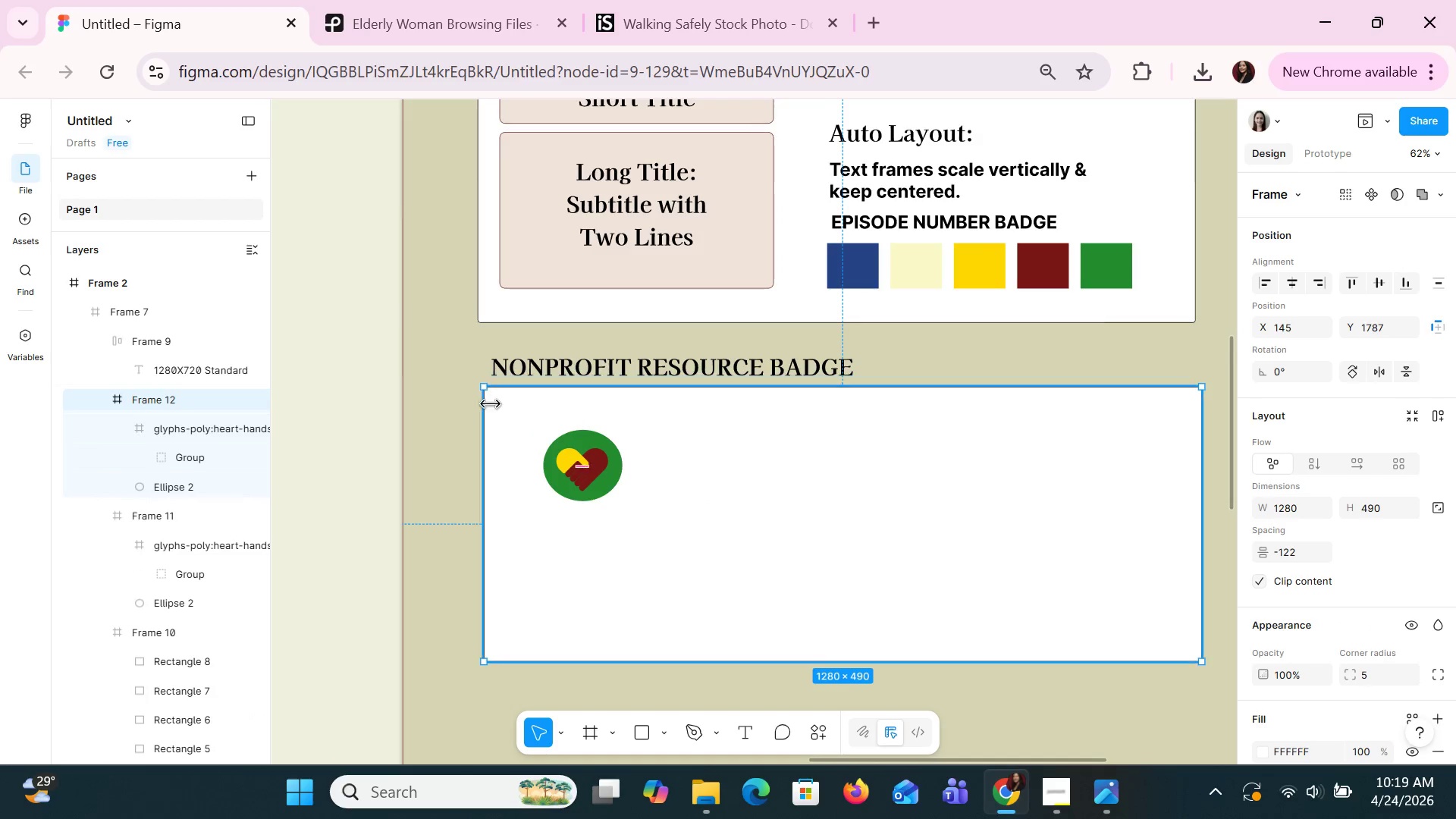 
left_click_drag(start_coordinate=[488, 405], to_coordinate=[664, 443])
 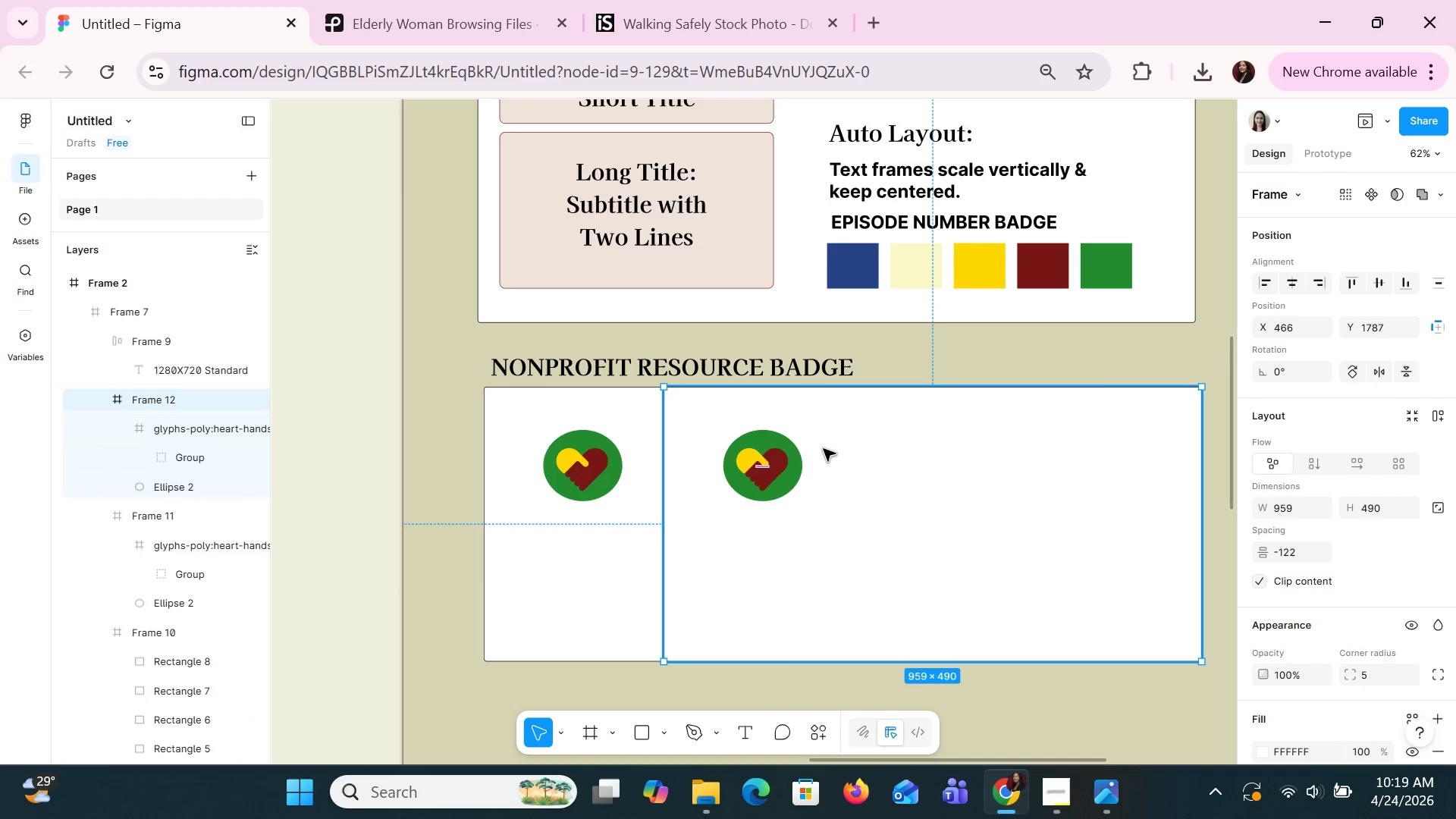 
double_click([774, 469])
 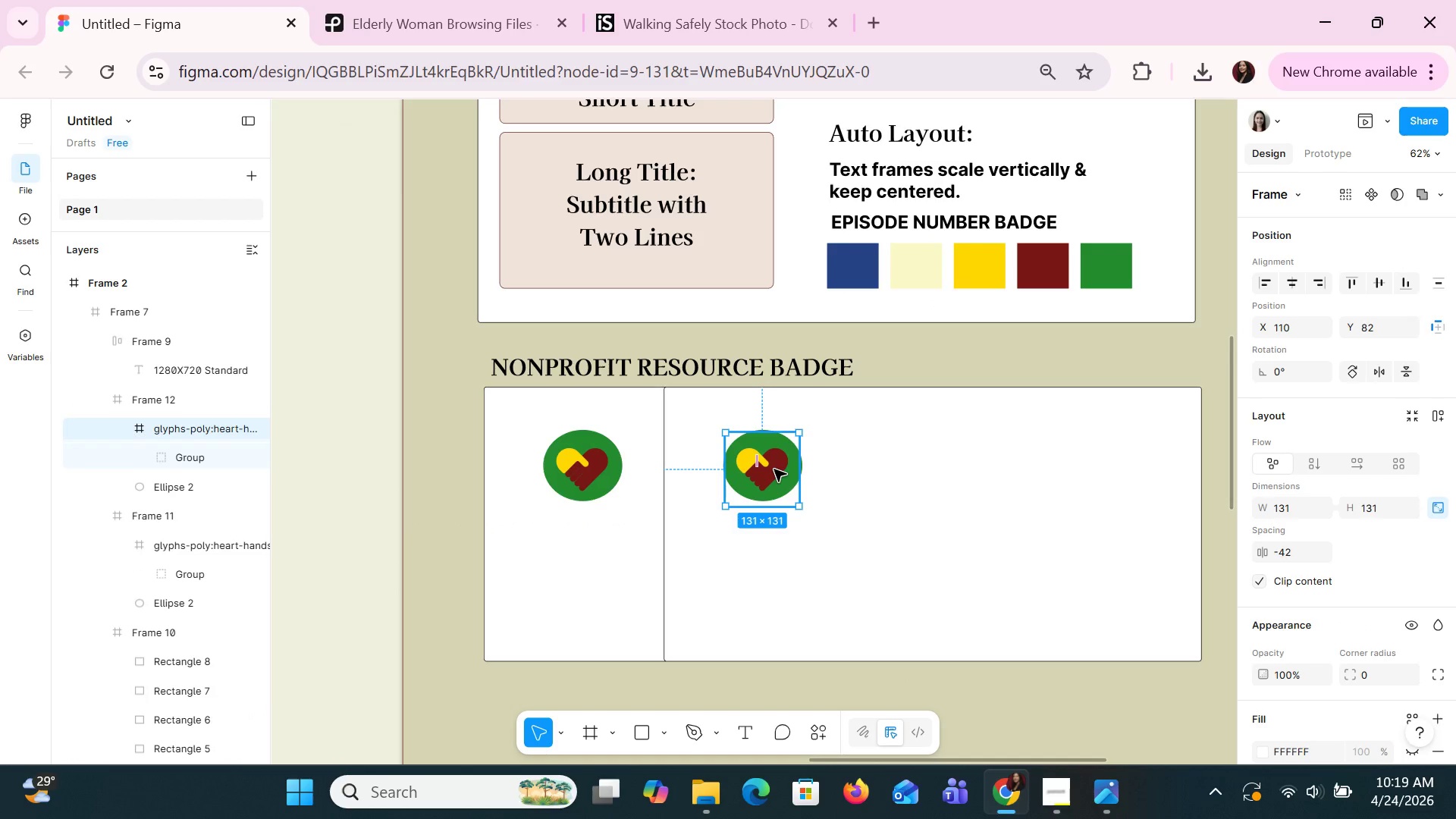 
key(Delete)
 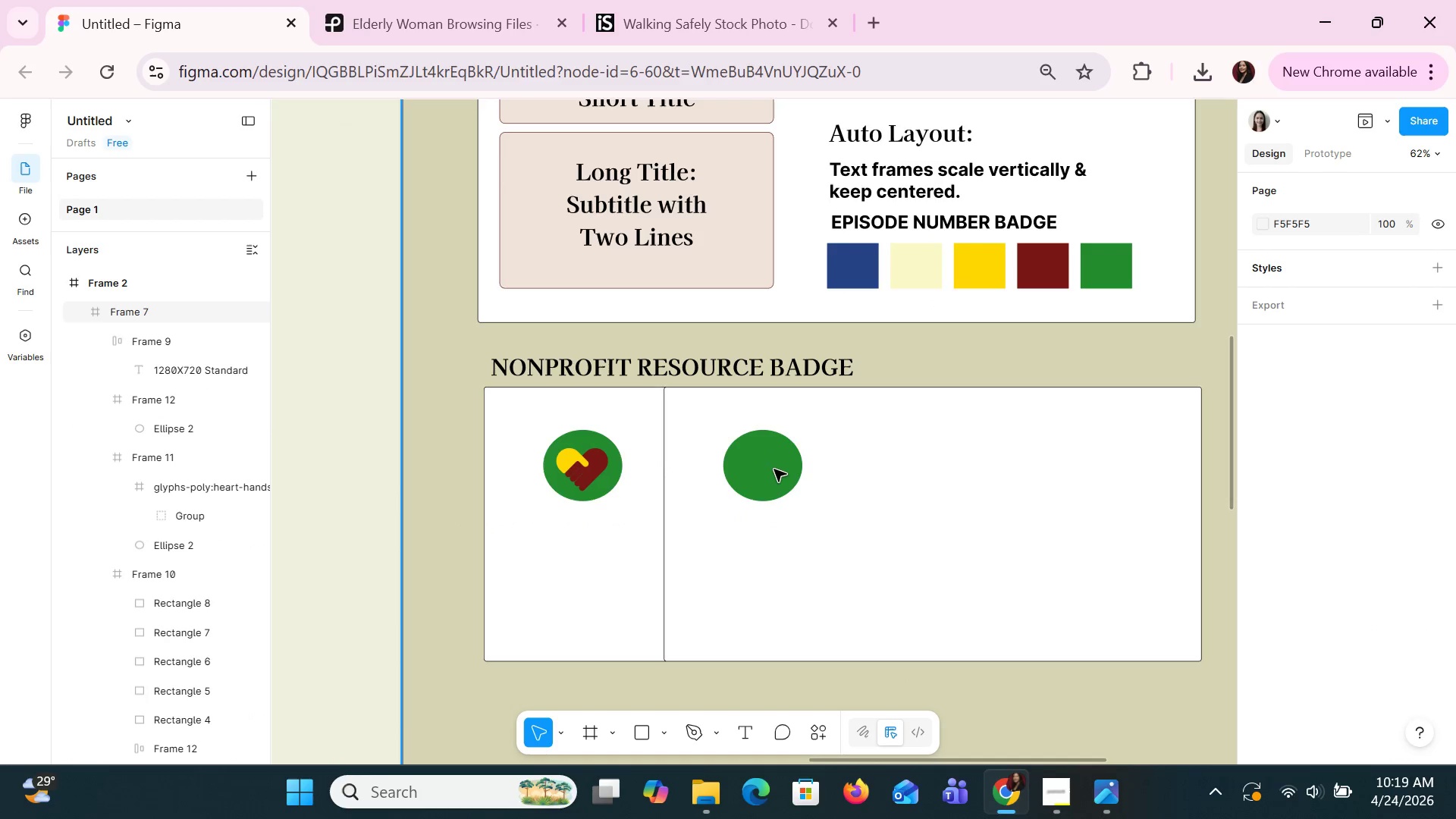 
double_click([774, 469])
 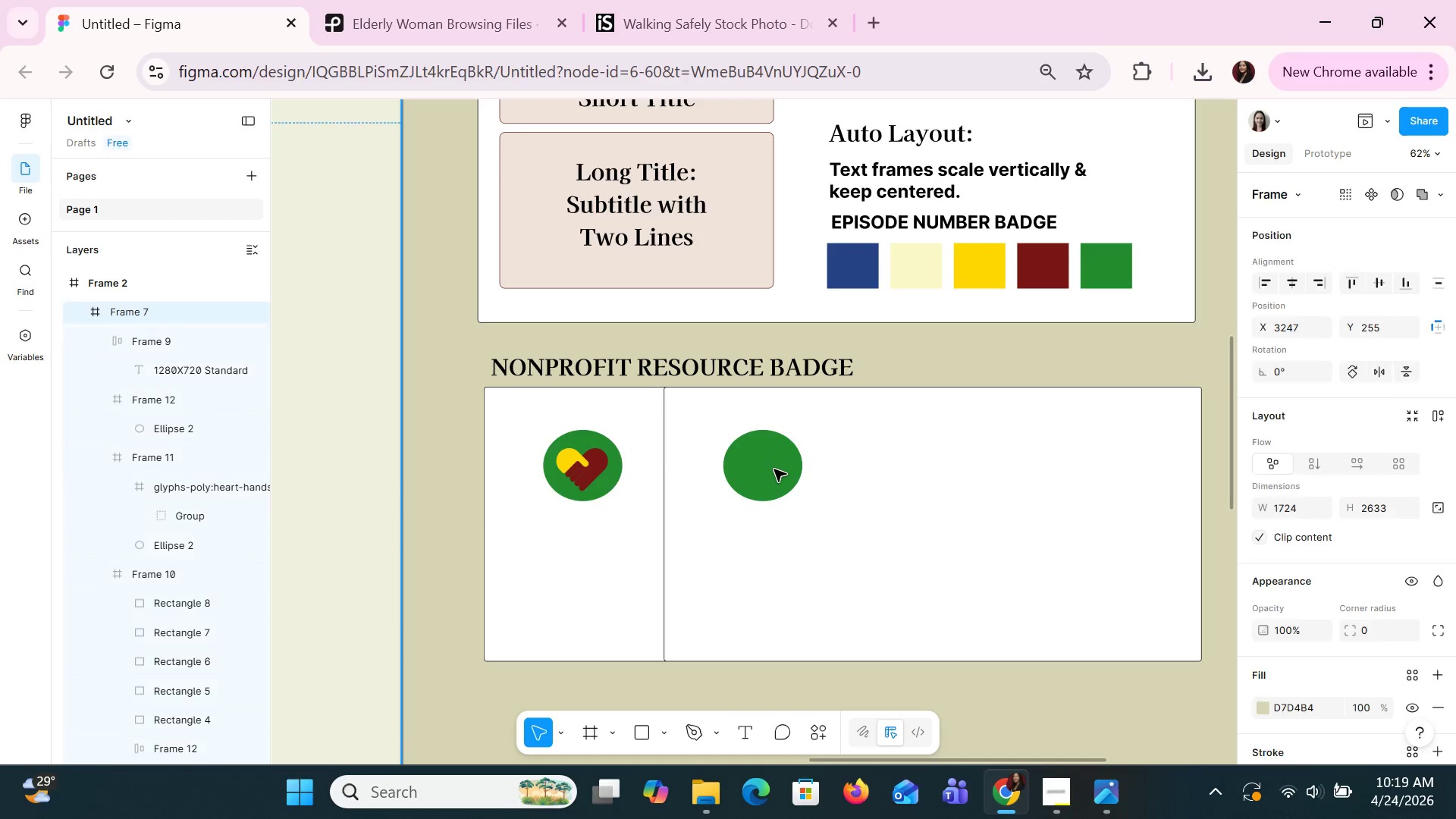 
triple_click([774, 469])
 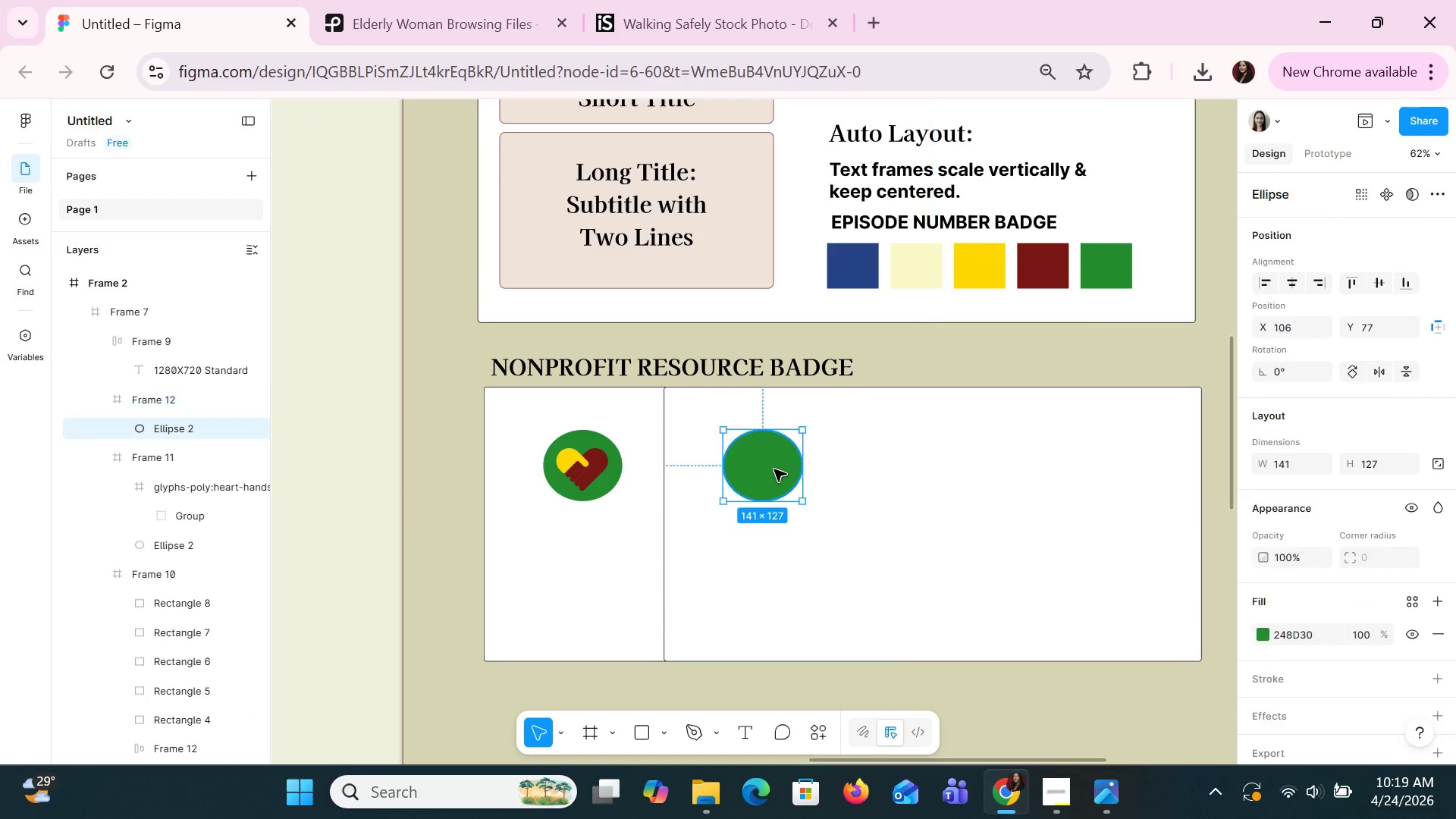 
left_click([774, 469])
 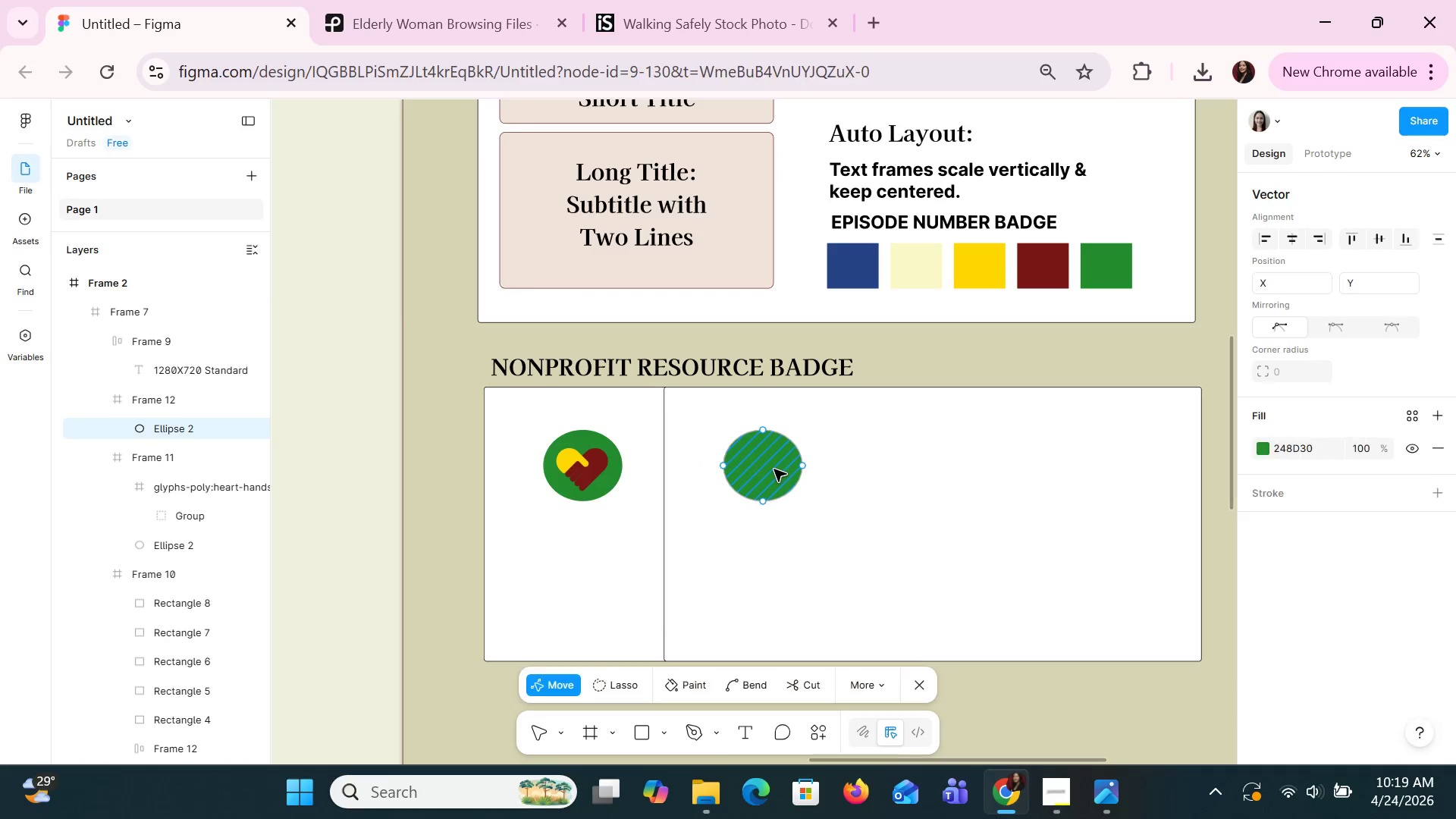 
hold_key(key=Delete, duration=0.36)
 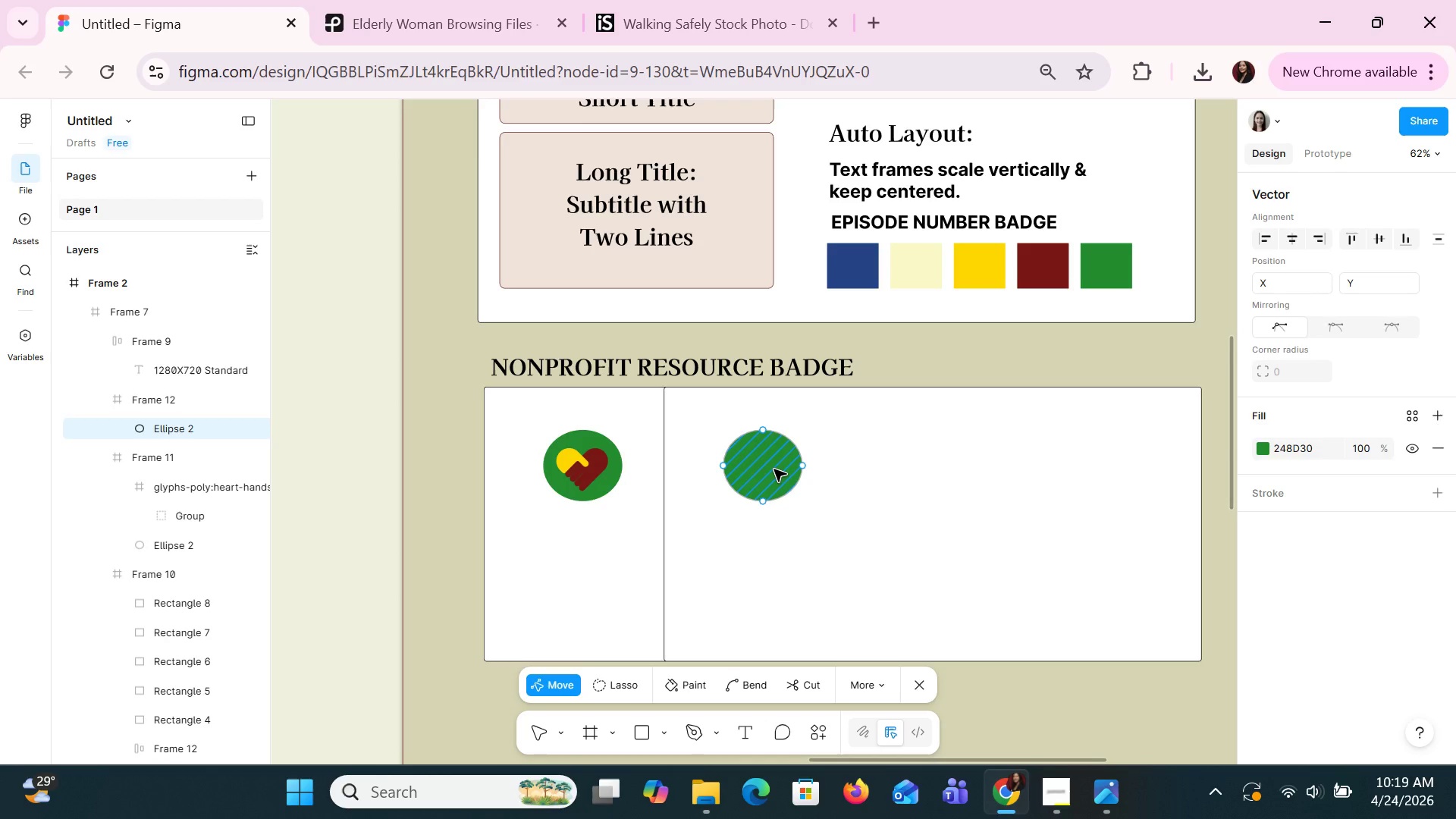 
key(Delete)
 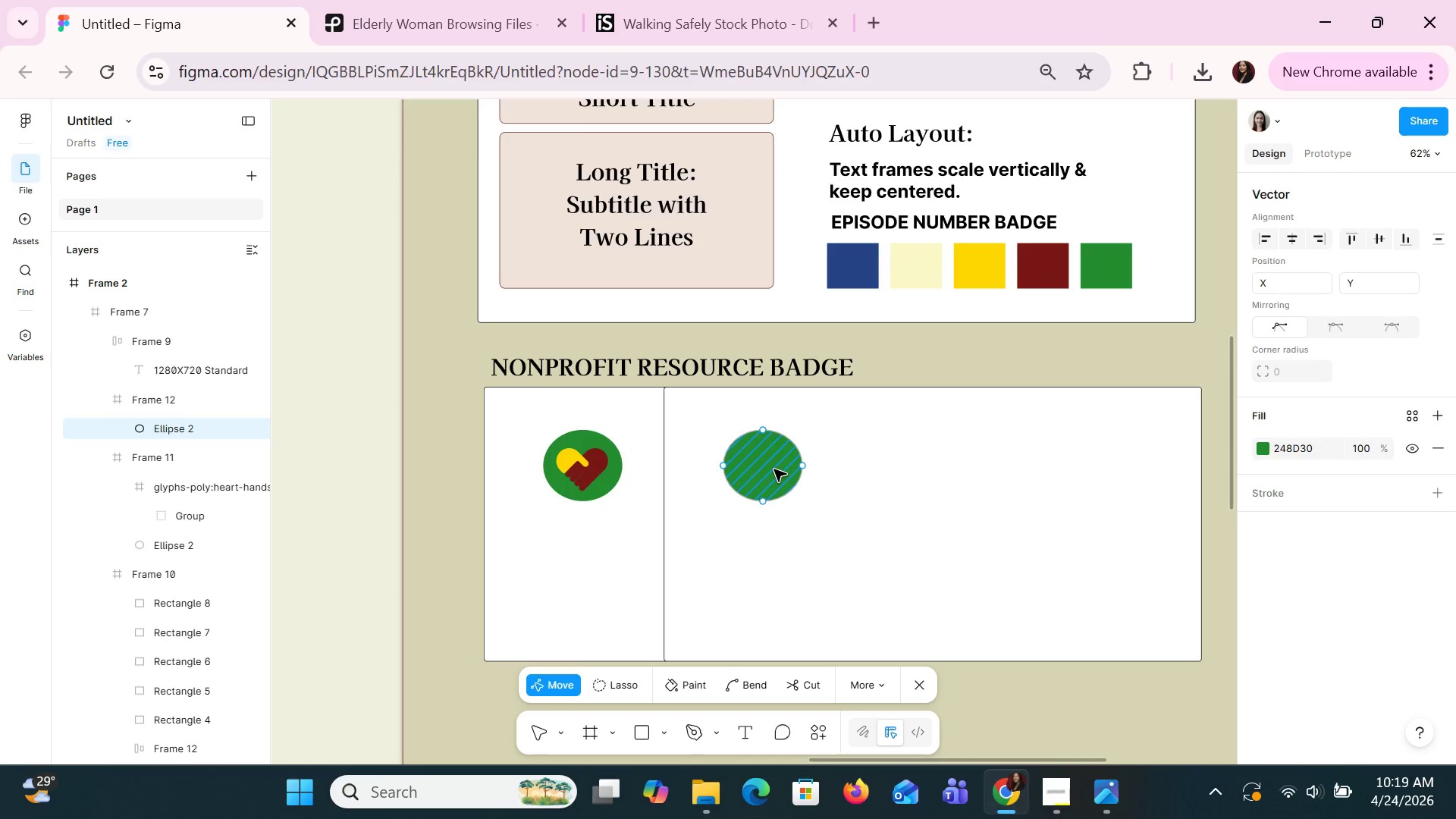 
key(Delete)
 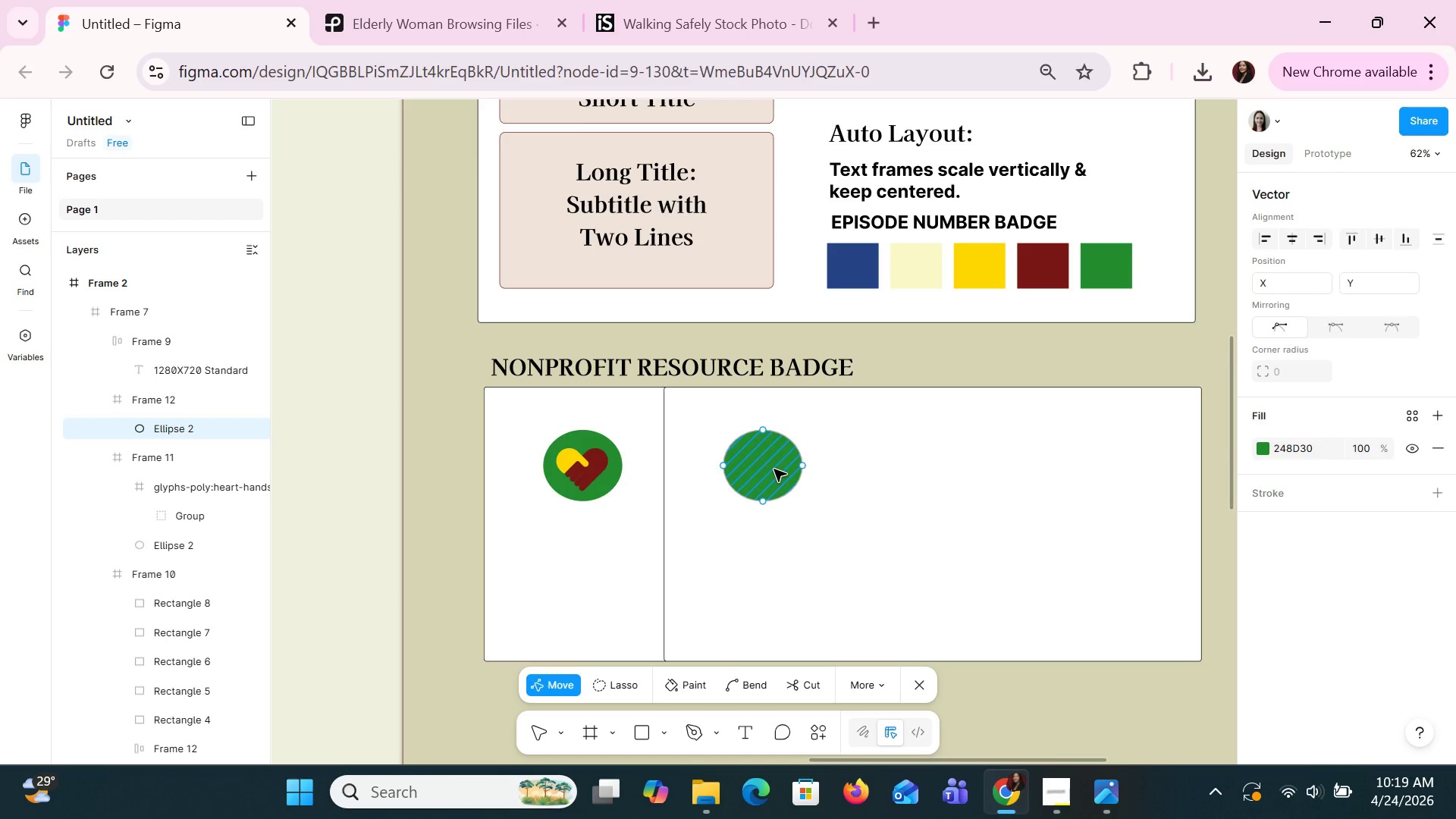 
left_click([774, 469])
 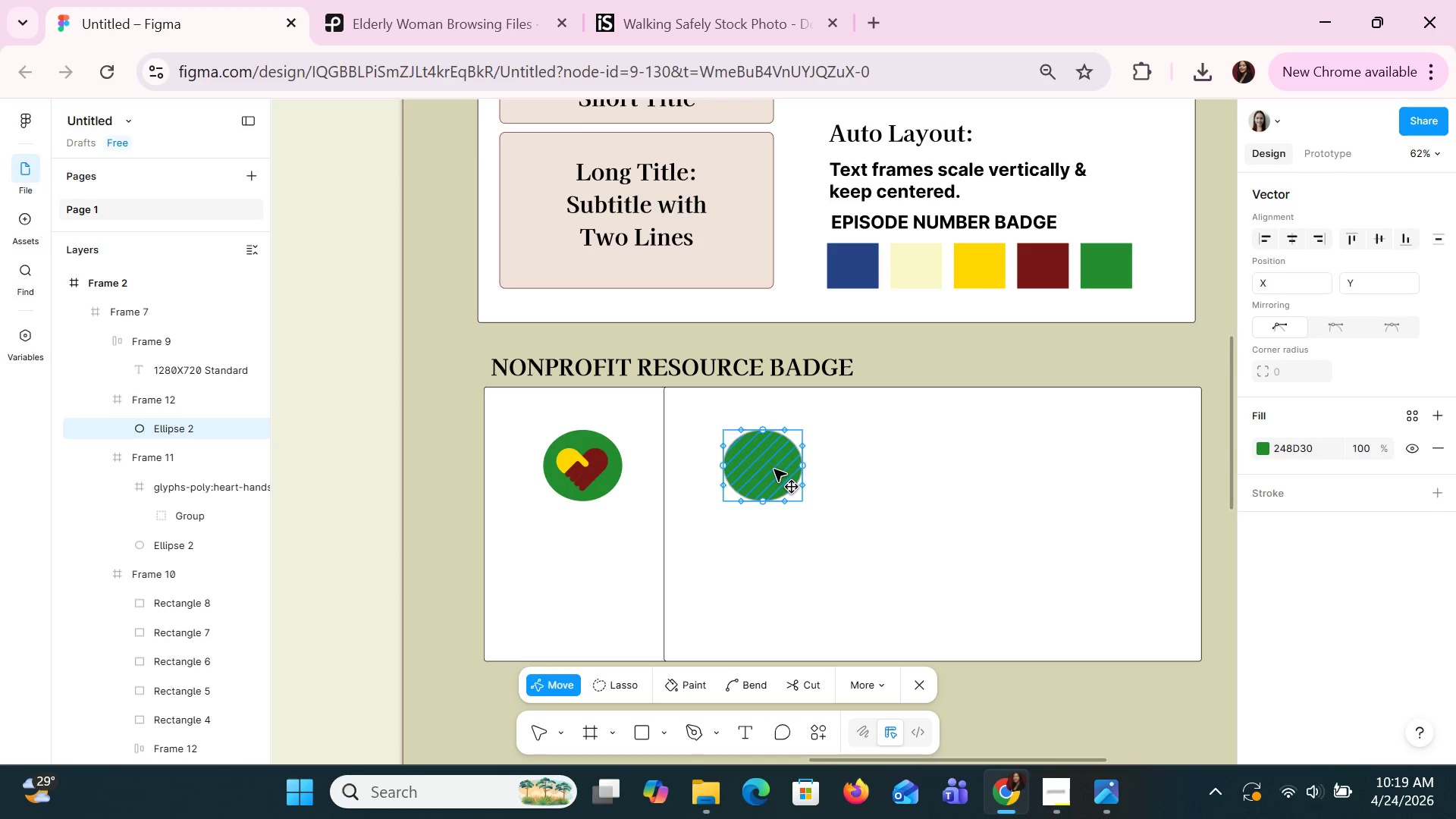 
left_click([774, 469])
 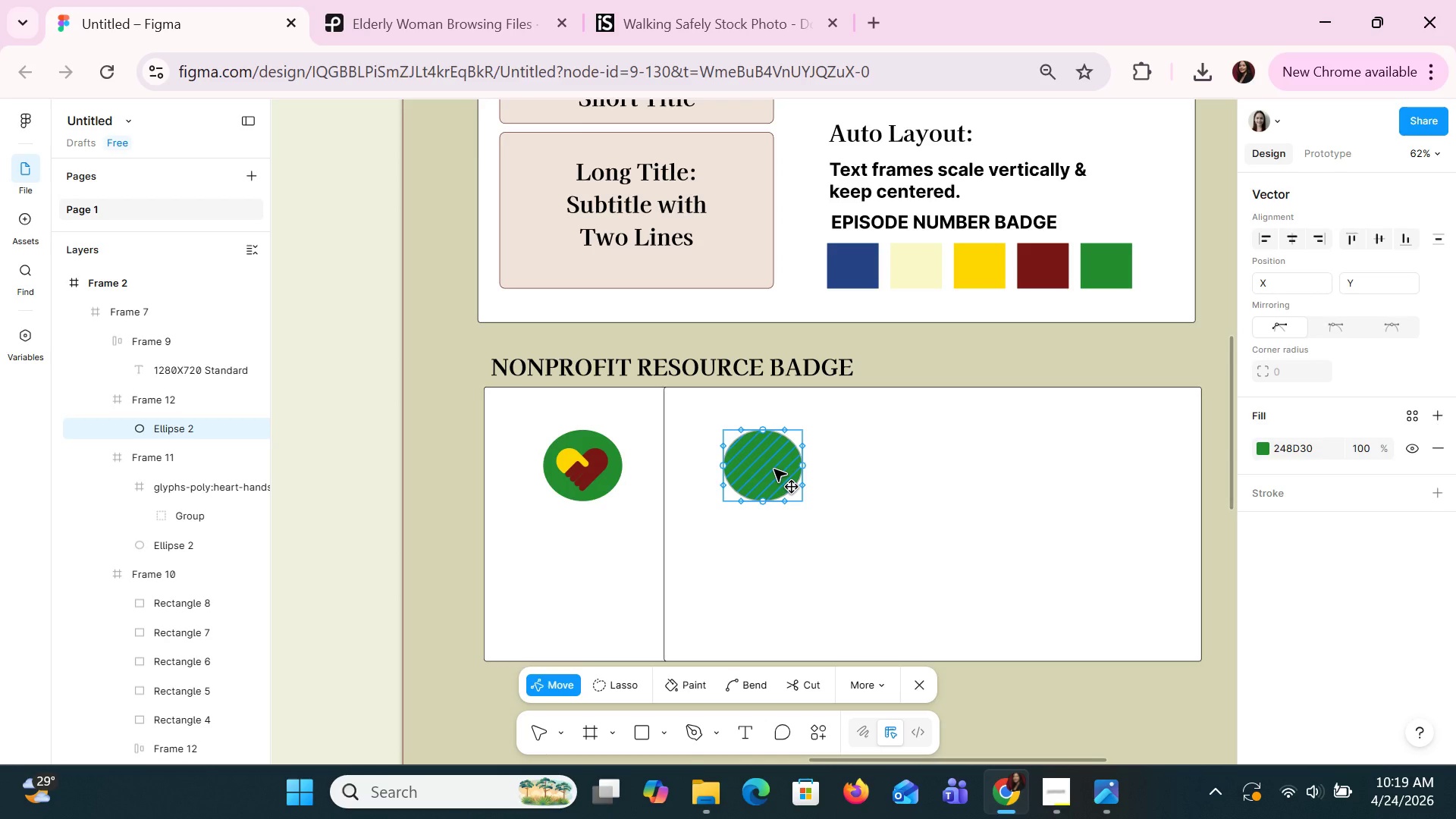 
key(Delete)
 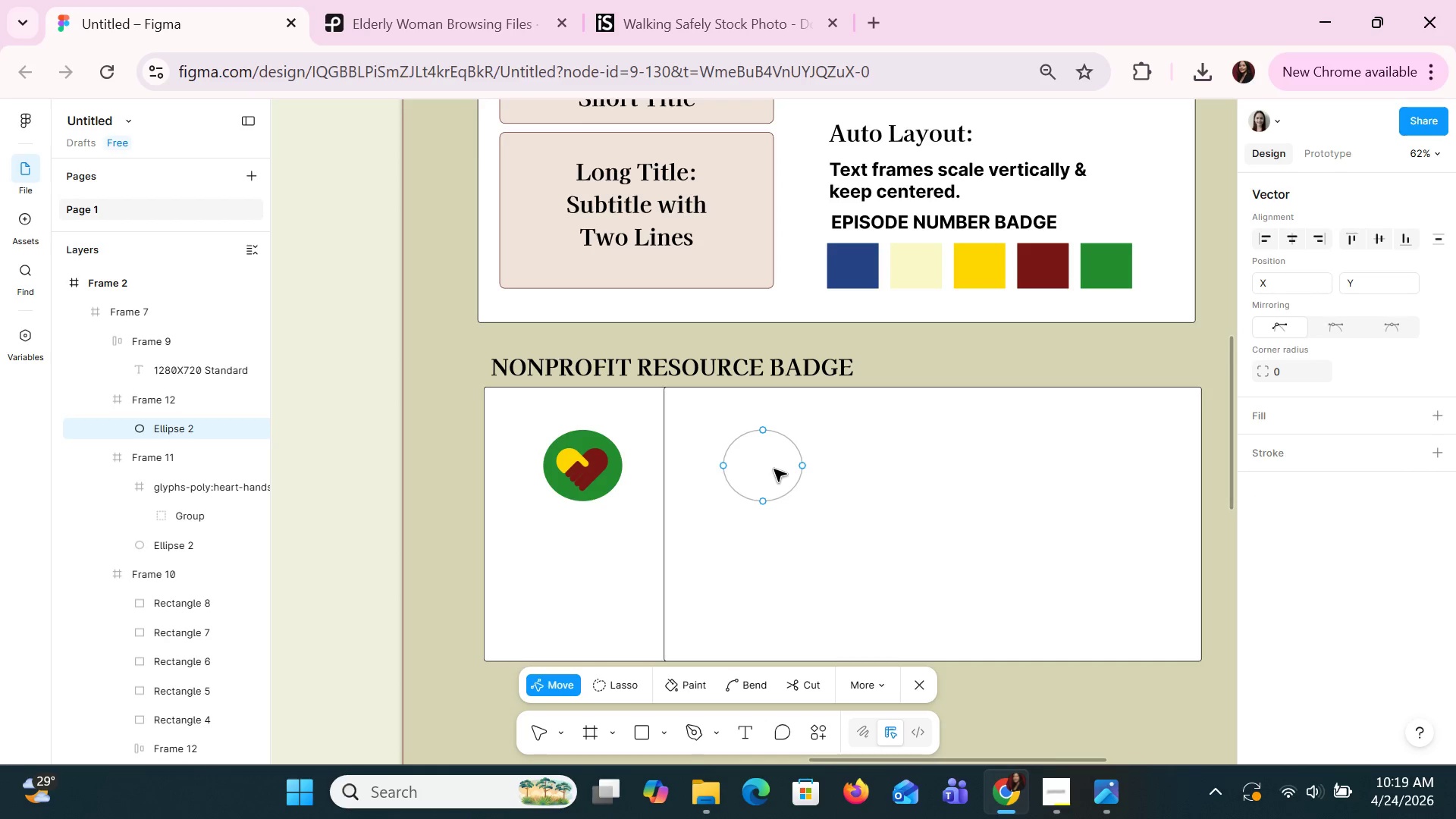 
double_click([774, 469])
 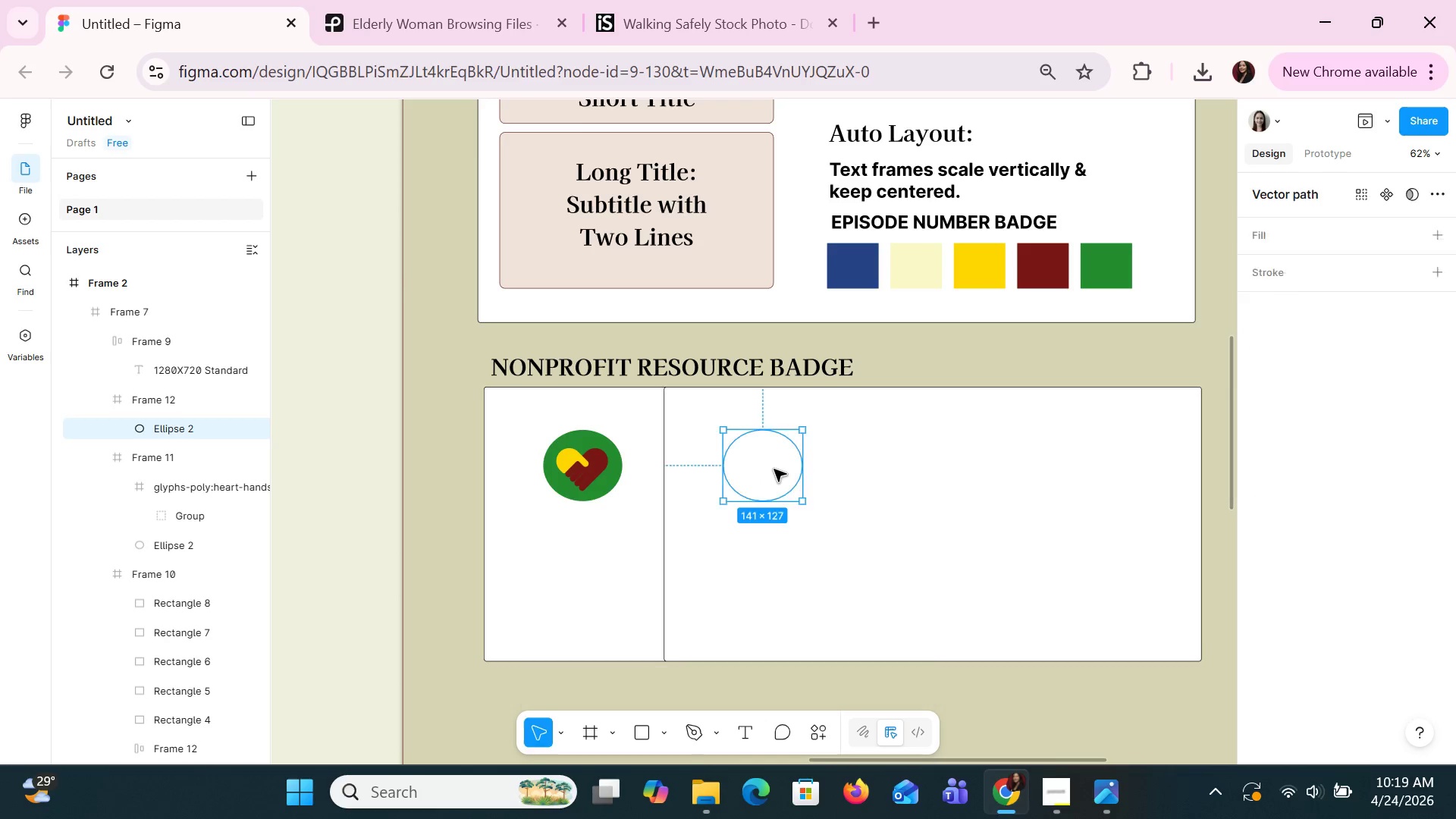 
triple_click([774, 469])
 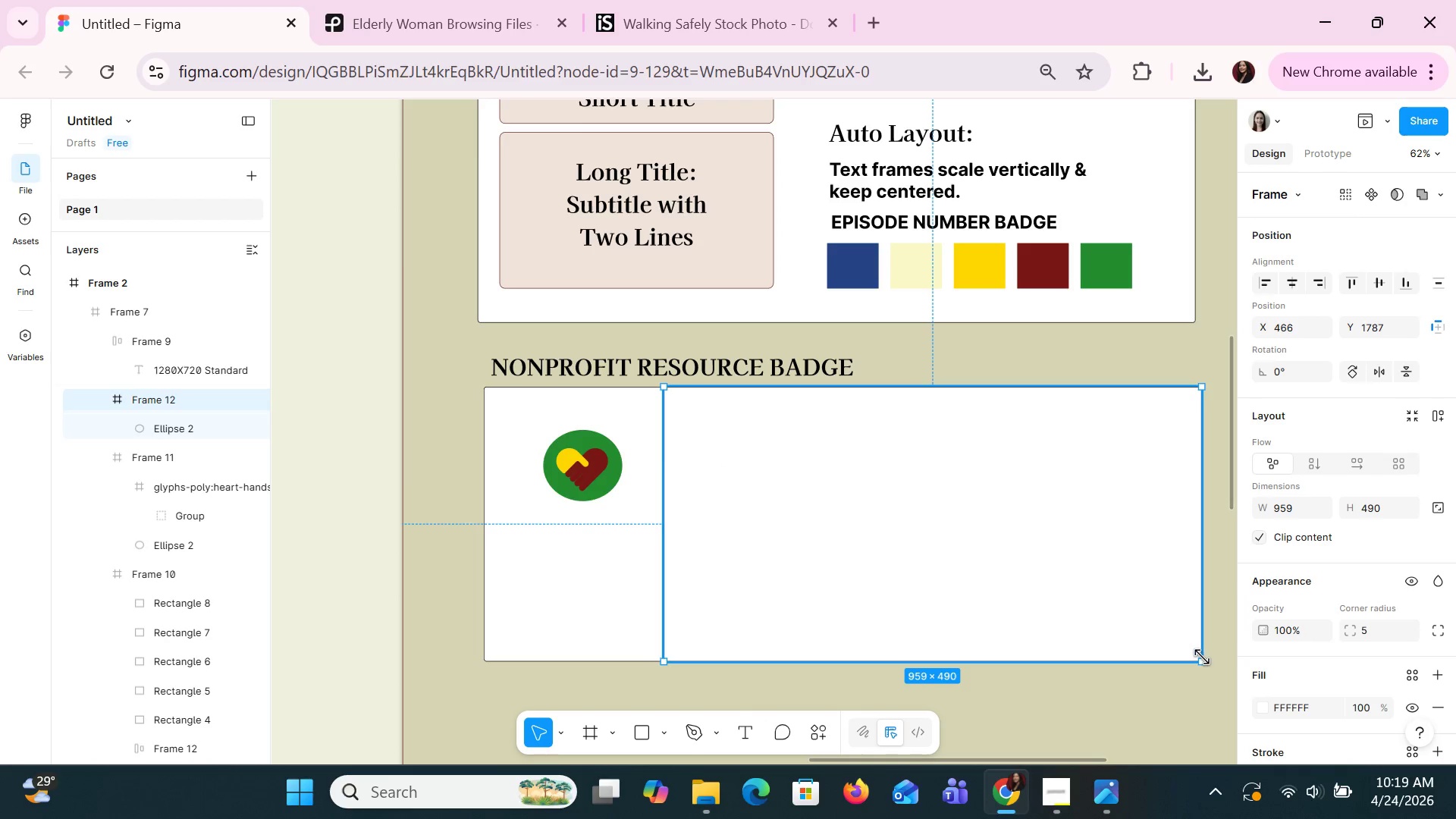 
left_click_drag(start_coordinate=[1202, 661], to_coordinate=[997, 535])
 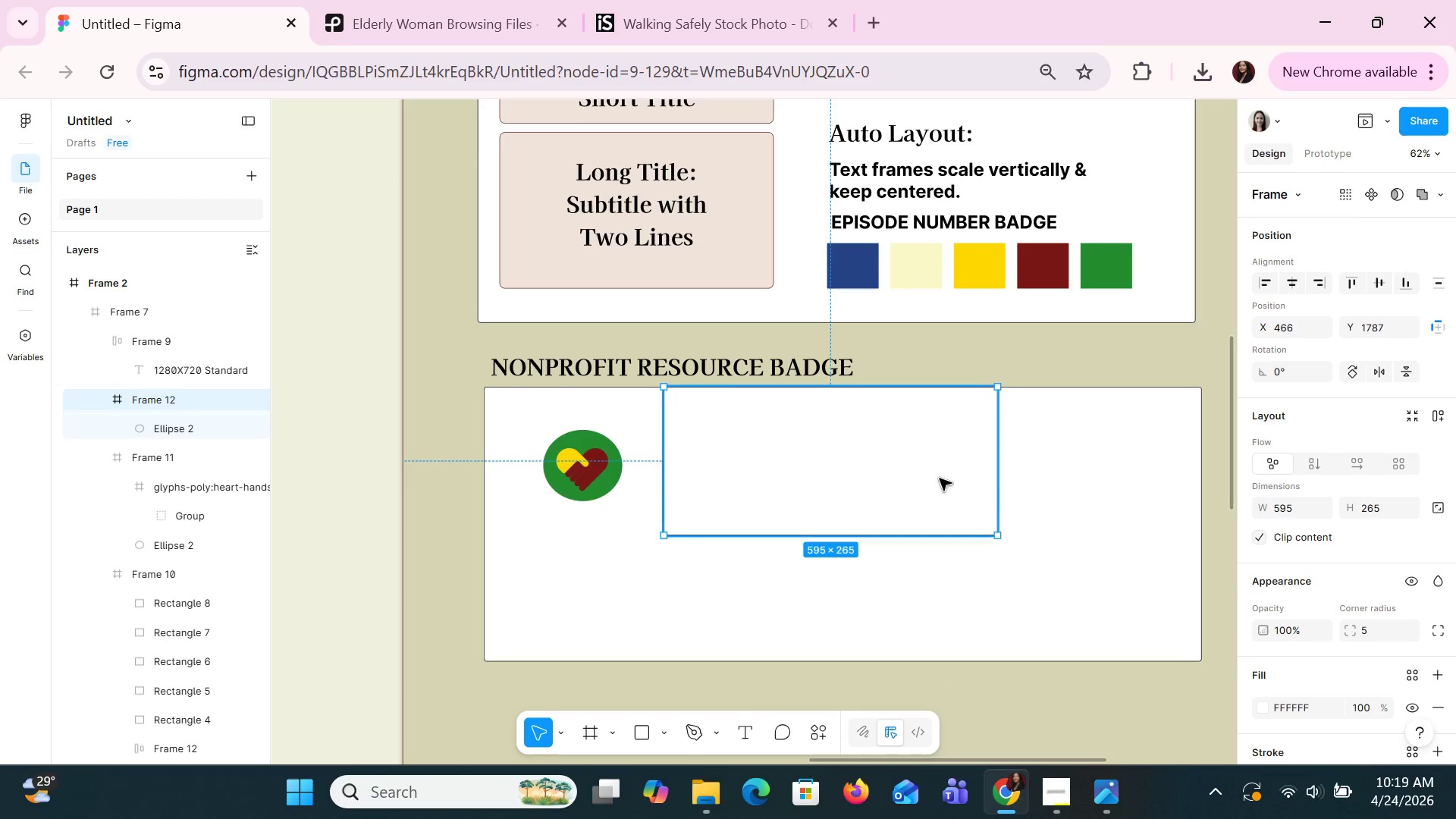 
left_click_drag(start_coordinate=[934, 470], to_coordinate=[804, 497])
 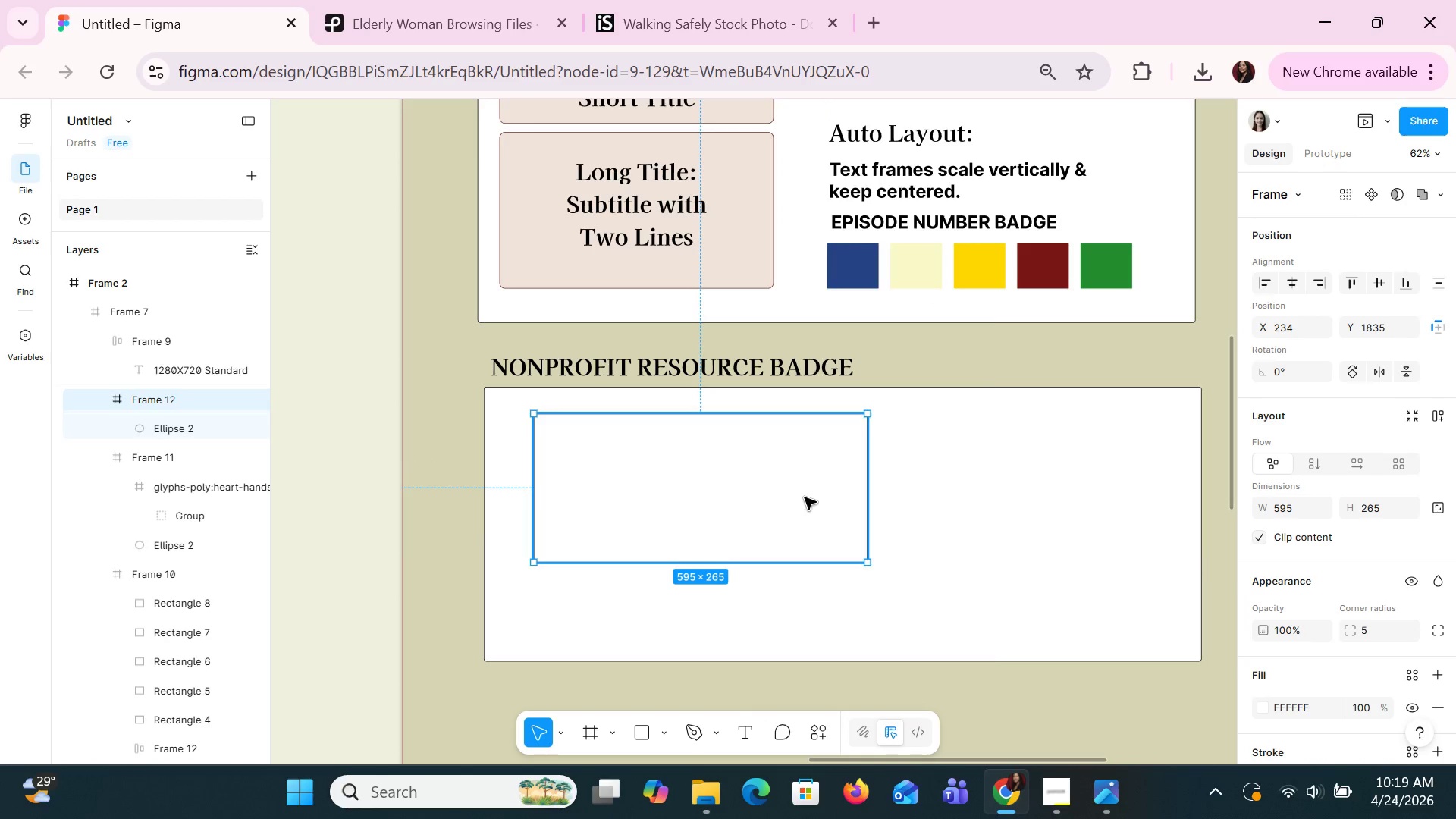 
right_click([804, 497])
 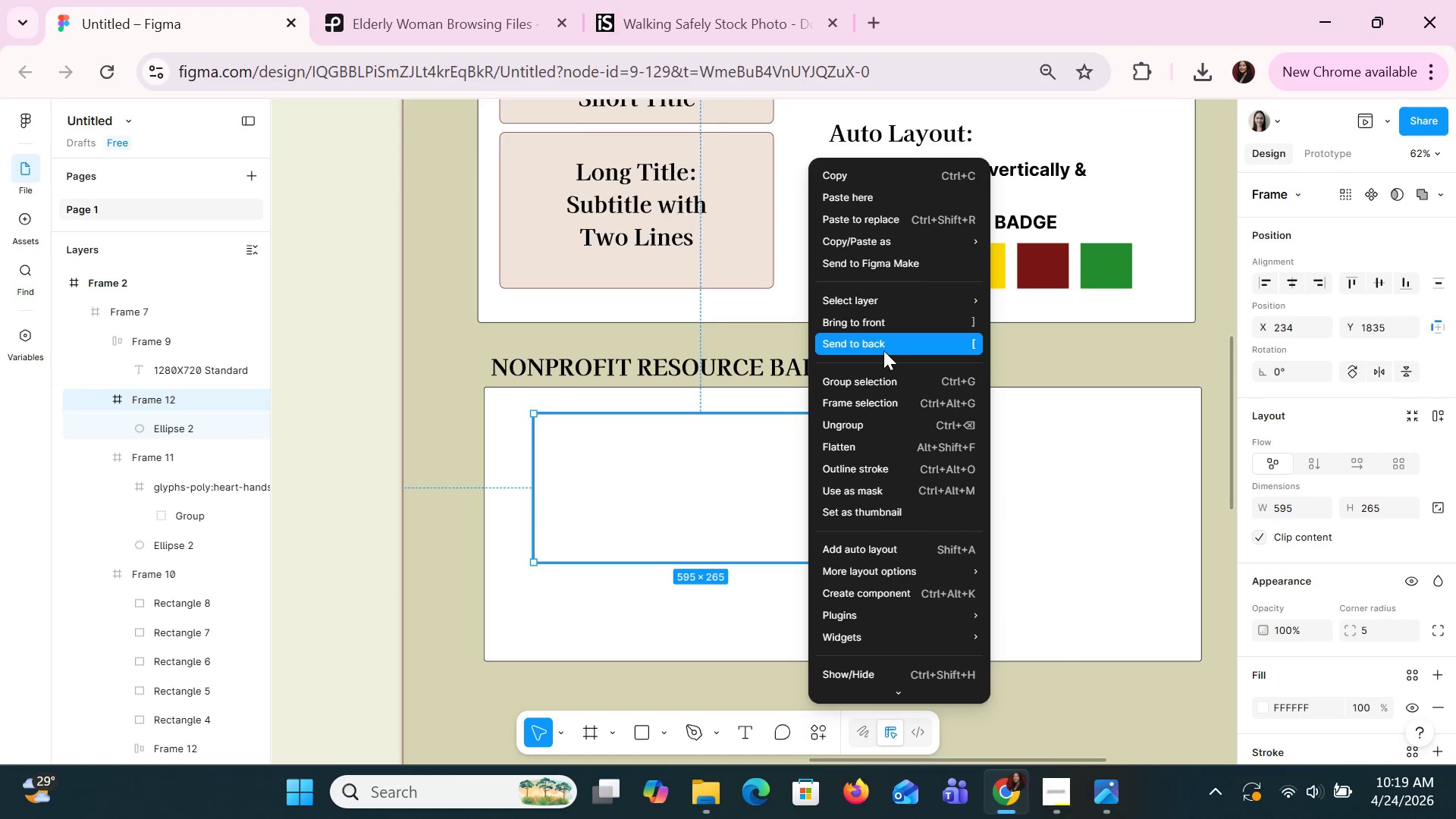 
left_click([880, 348])
 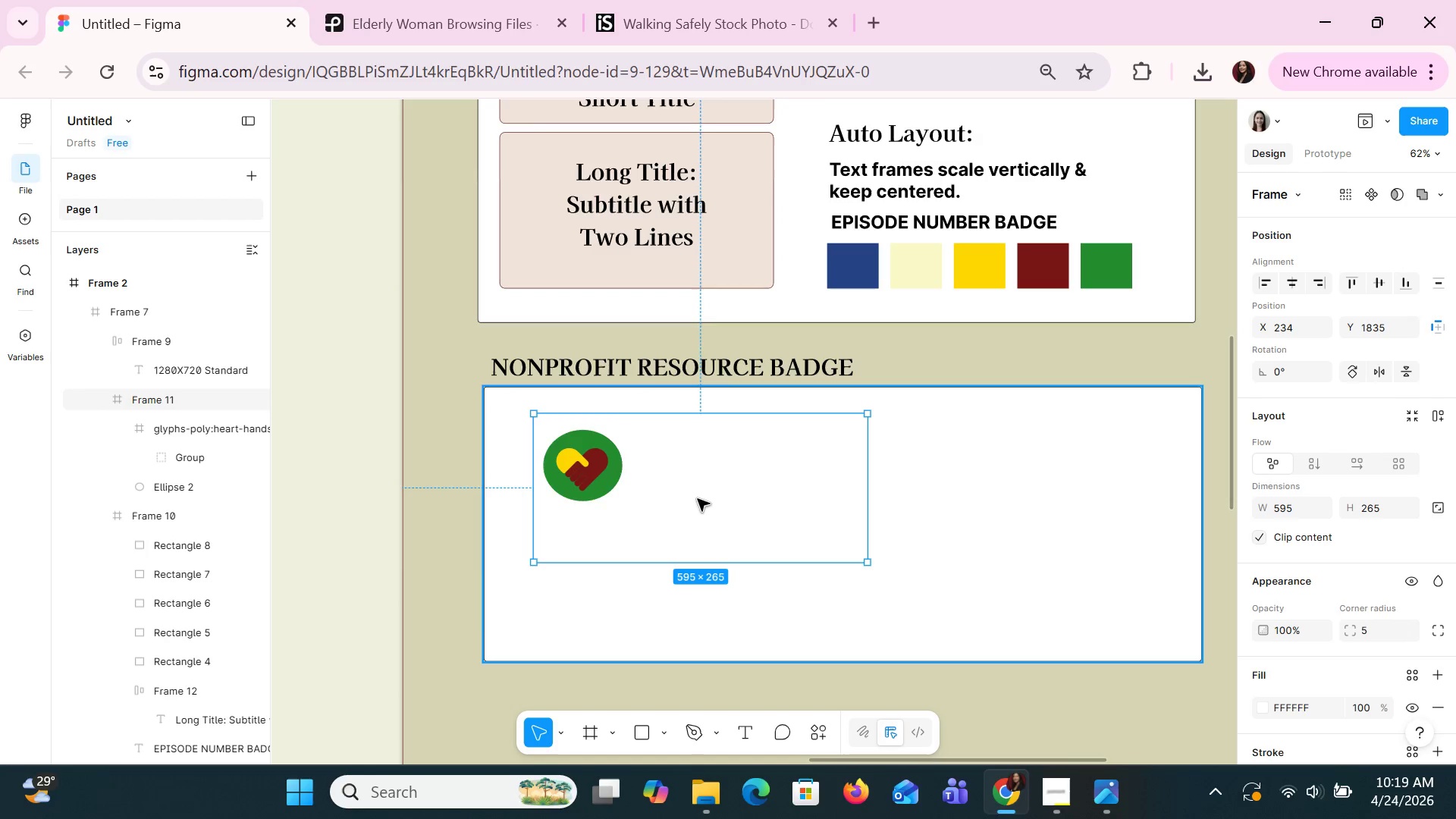 
left_click_drag(start_coordinate=[703, 501], to_coordinate=[698, 483])
 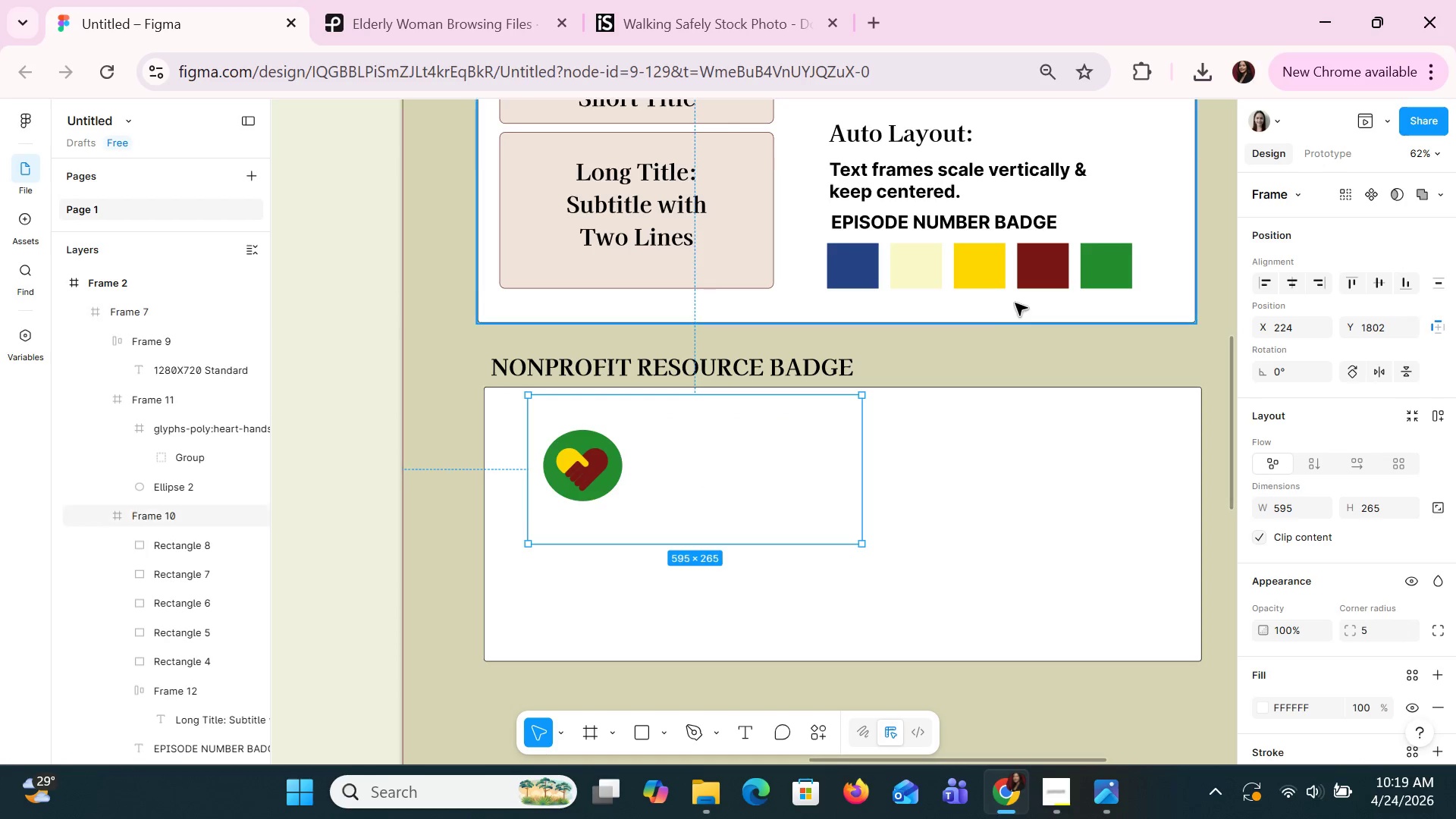 
left_click_drag(start_coordinate=[930, 251], to_coordinate=[930, 246])
 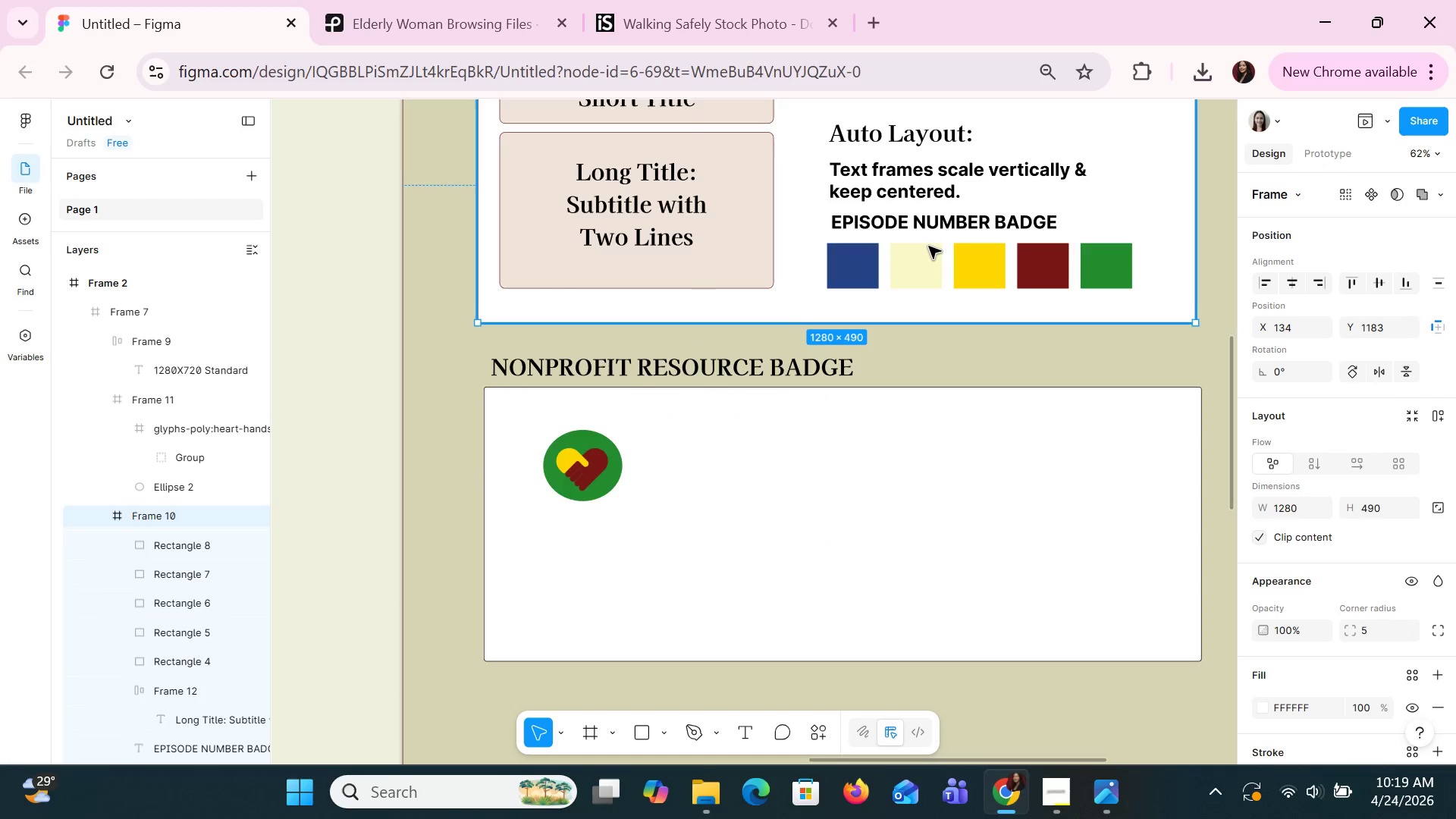 
triple_click([928, 246])
 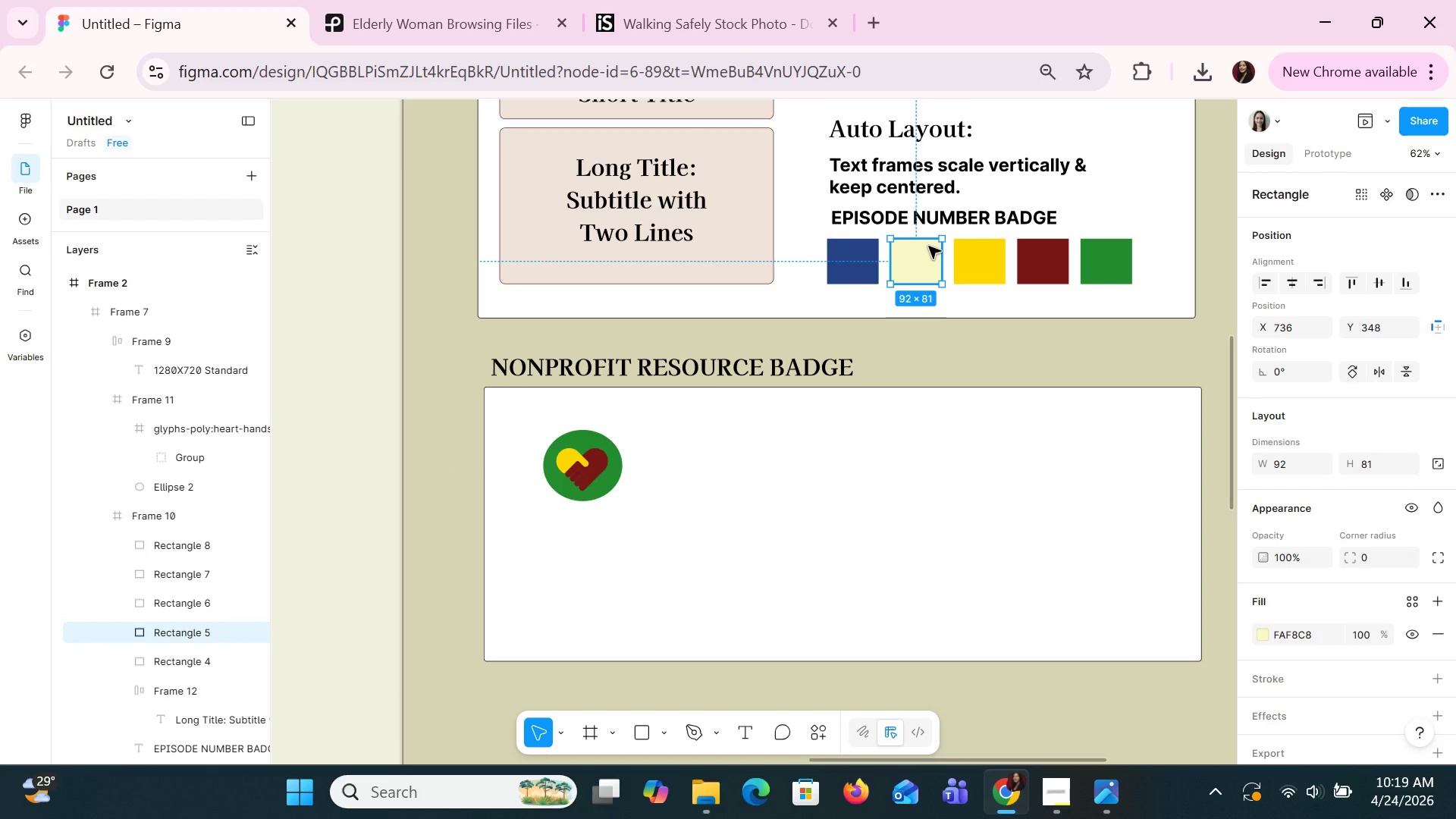 
key(Control+Z)
 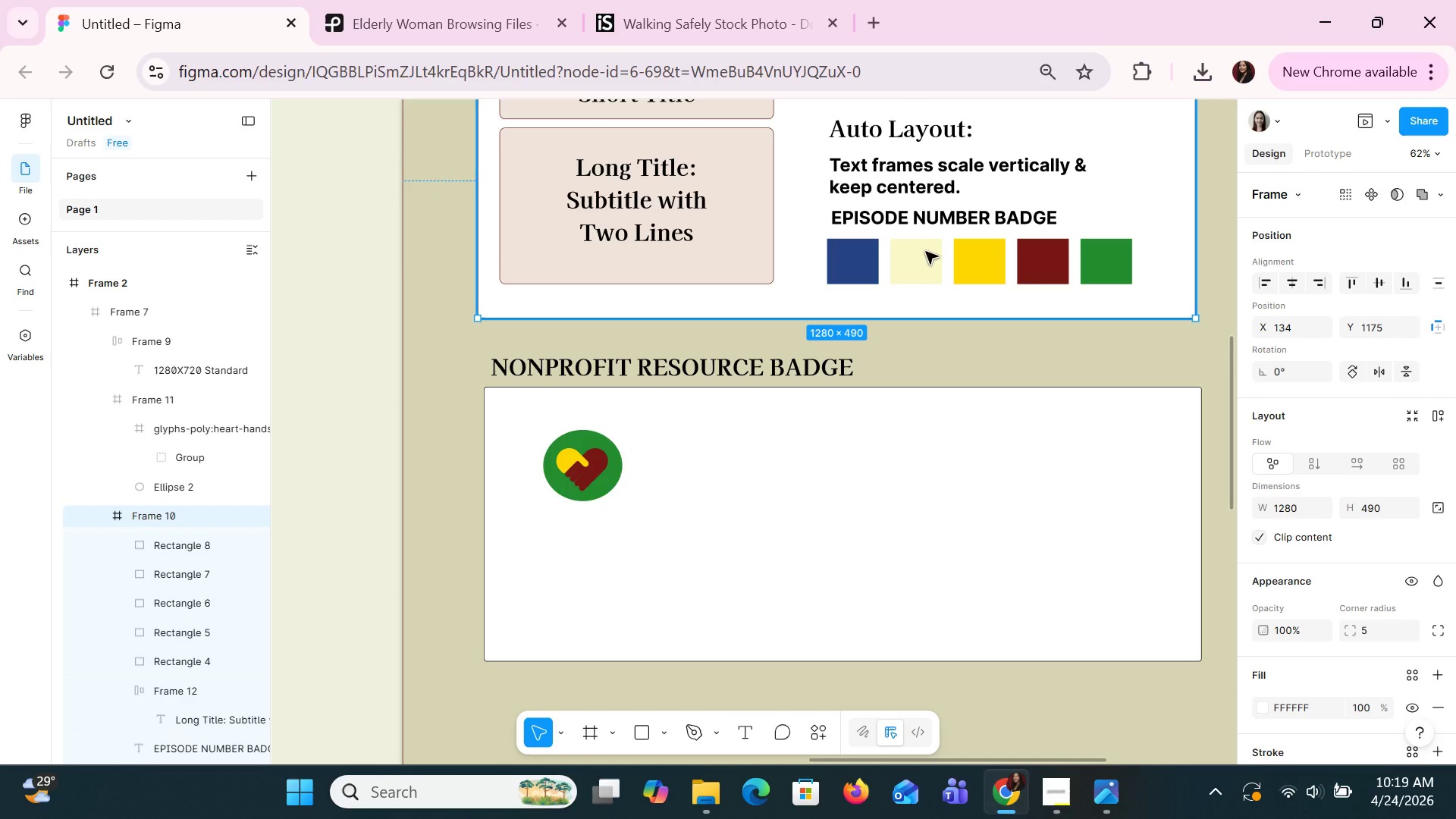 
double_click([930, 253])
 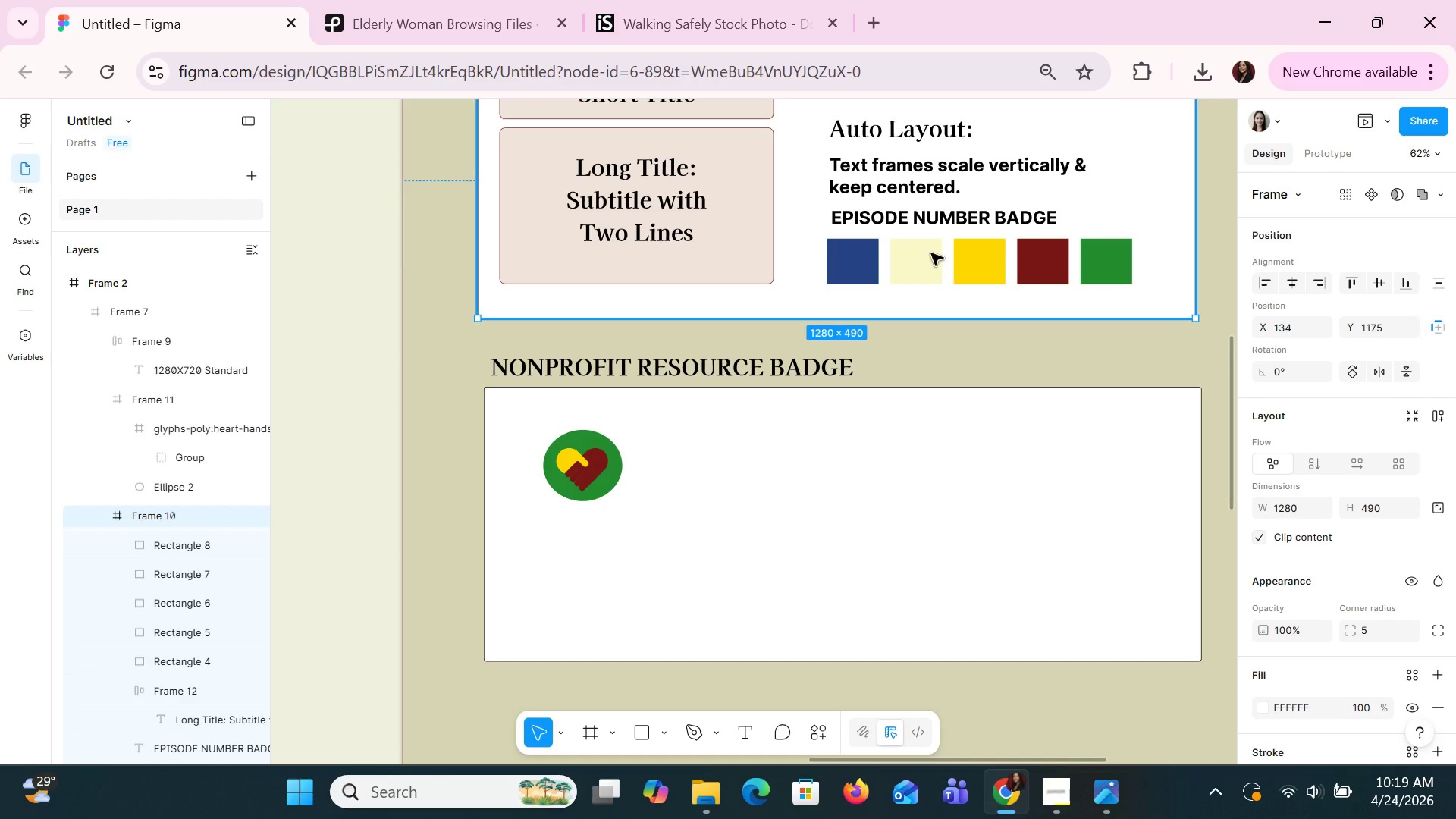 
triple_click([930, 253])
 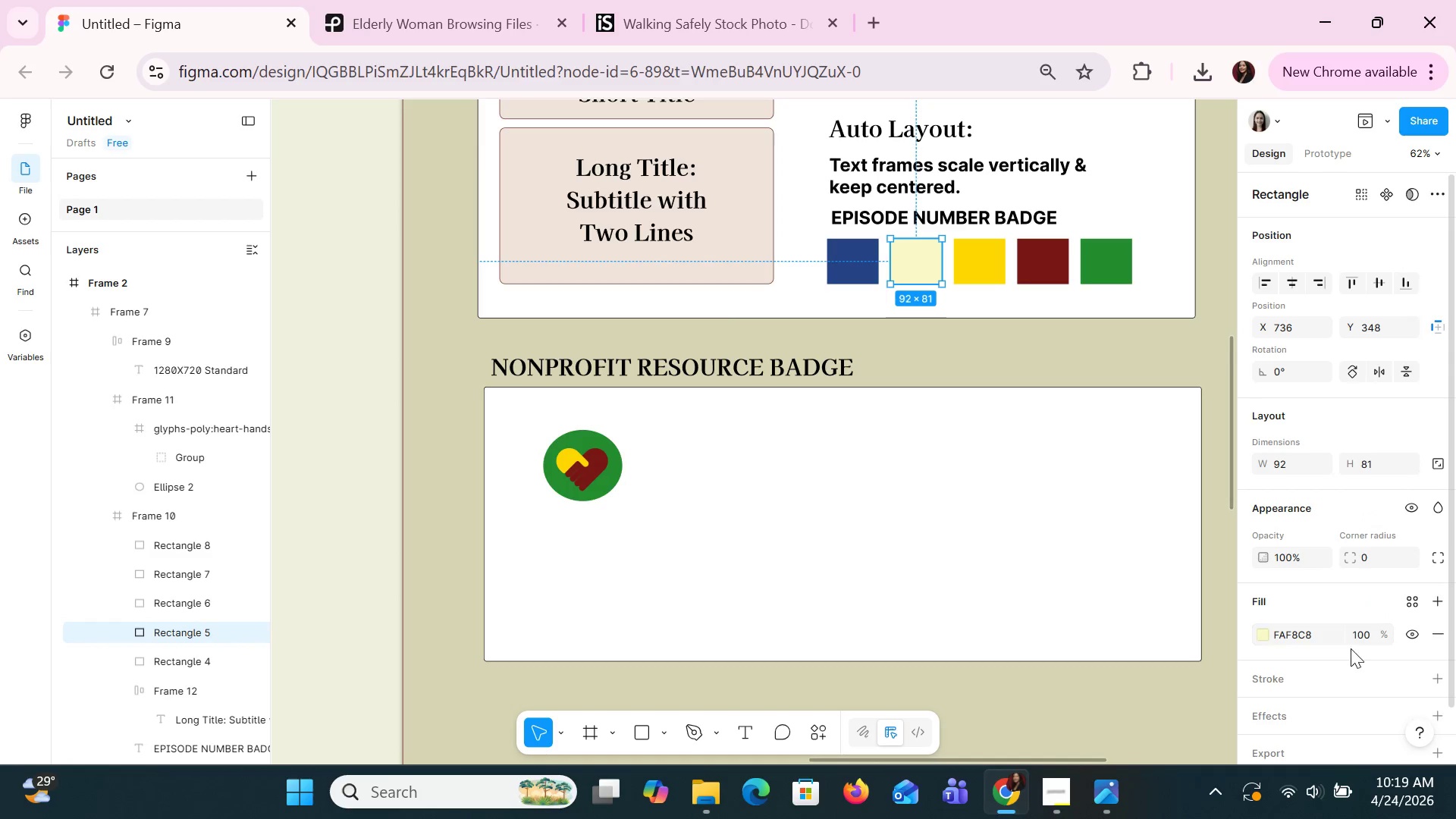 
left_click([1321, 630])
 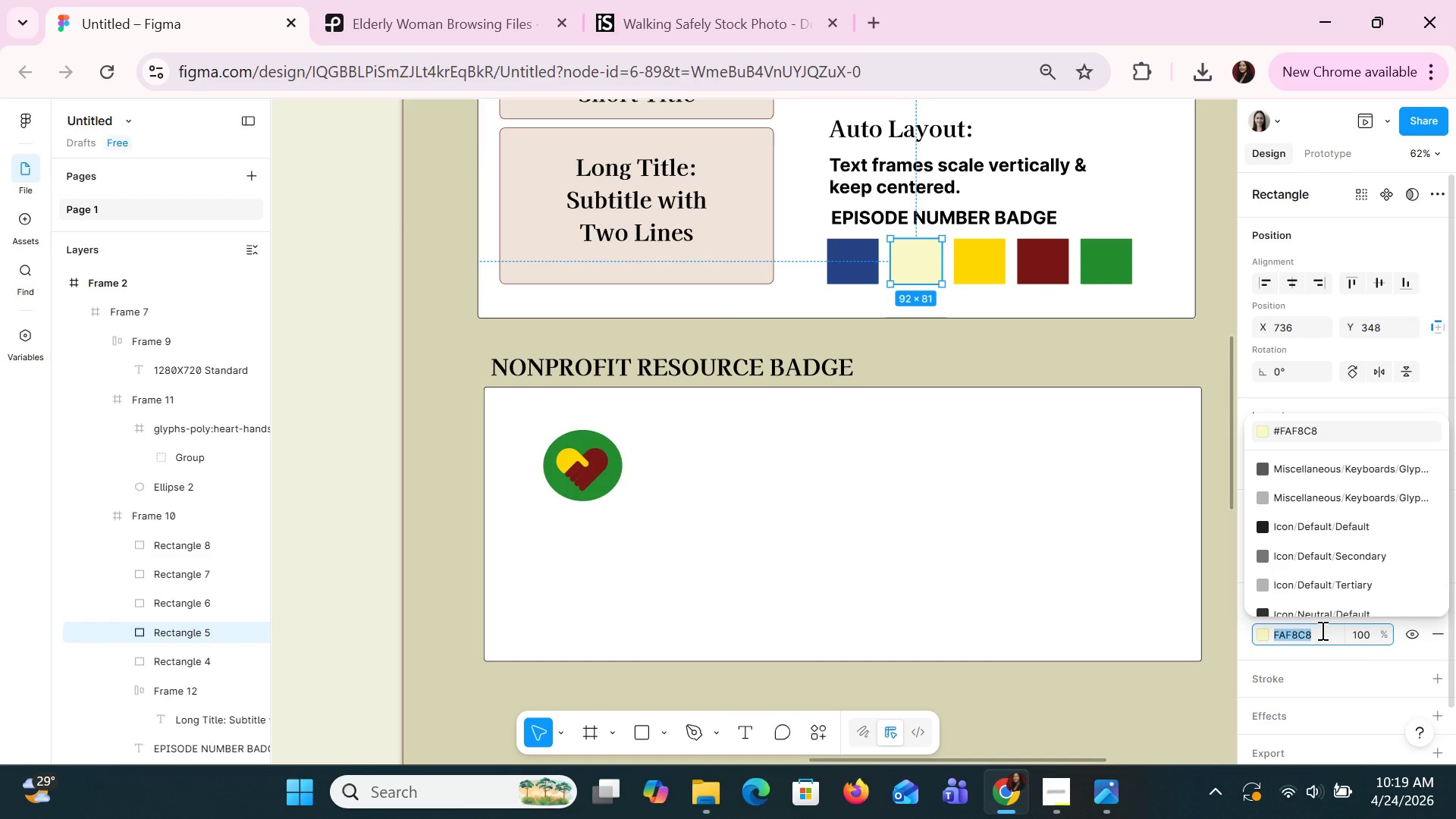 
key(Control+C)
 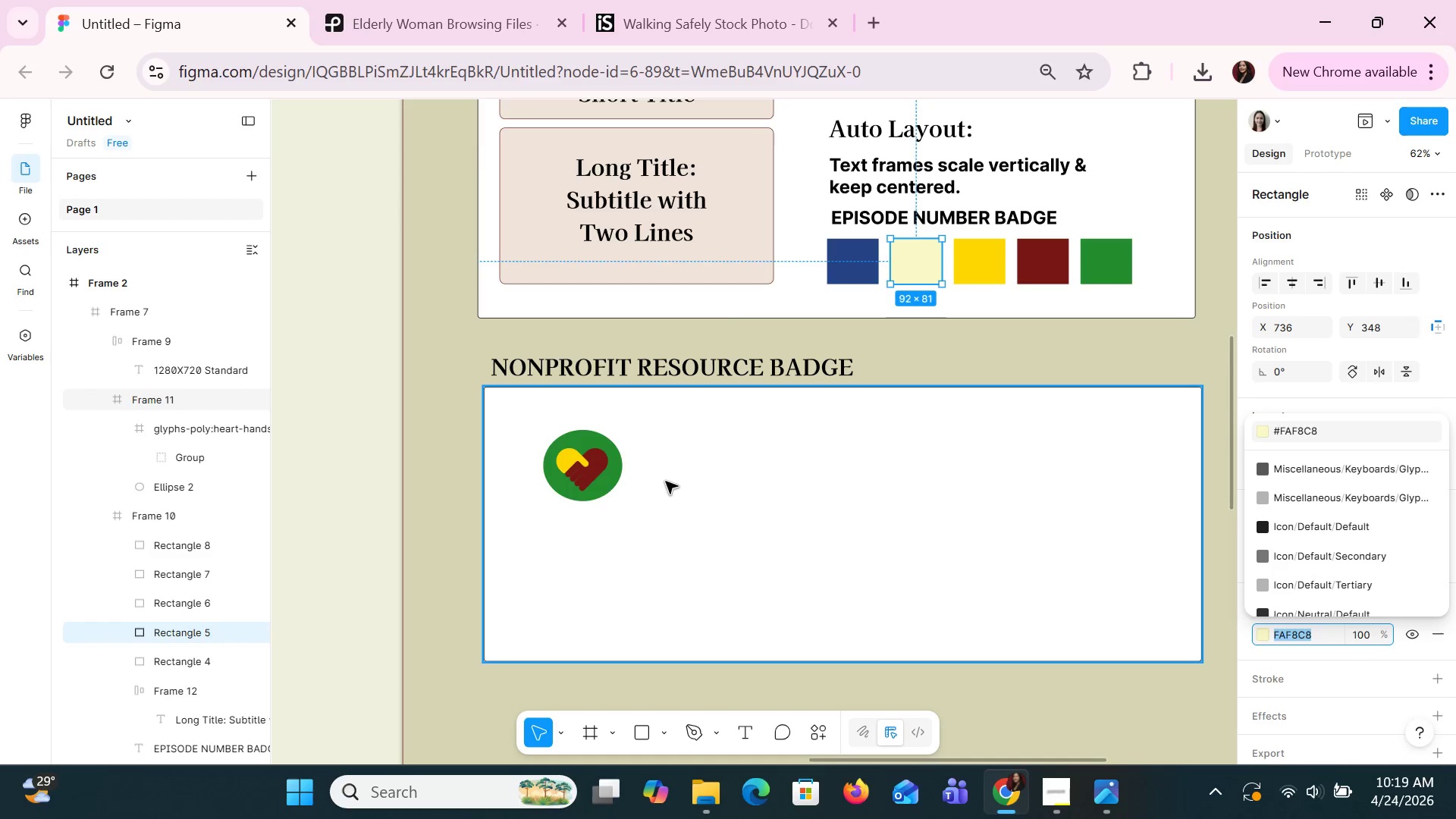 
double_click([665, 481])
 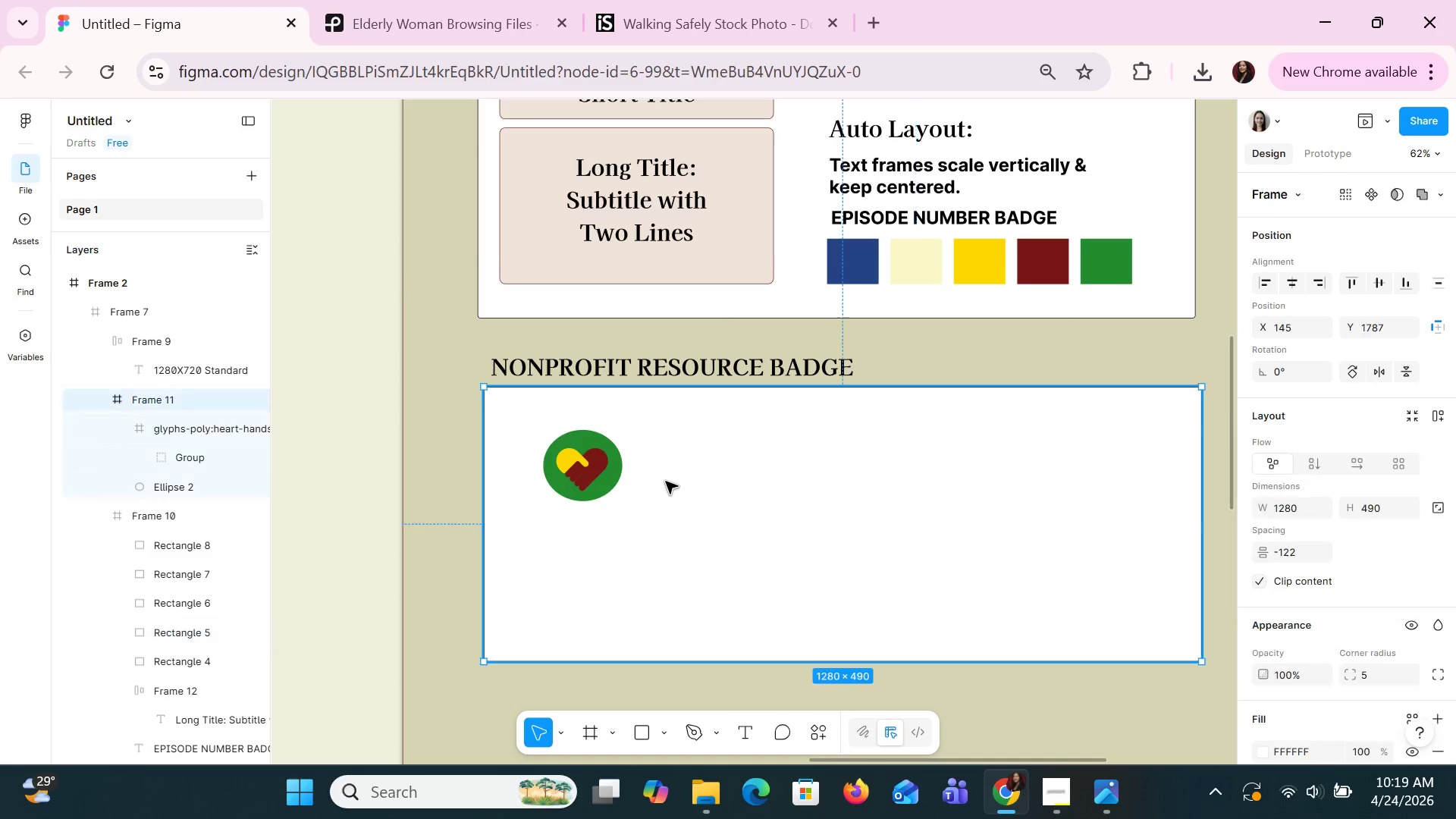 
triple_click([665, 481])
 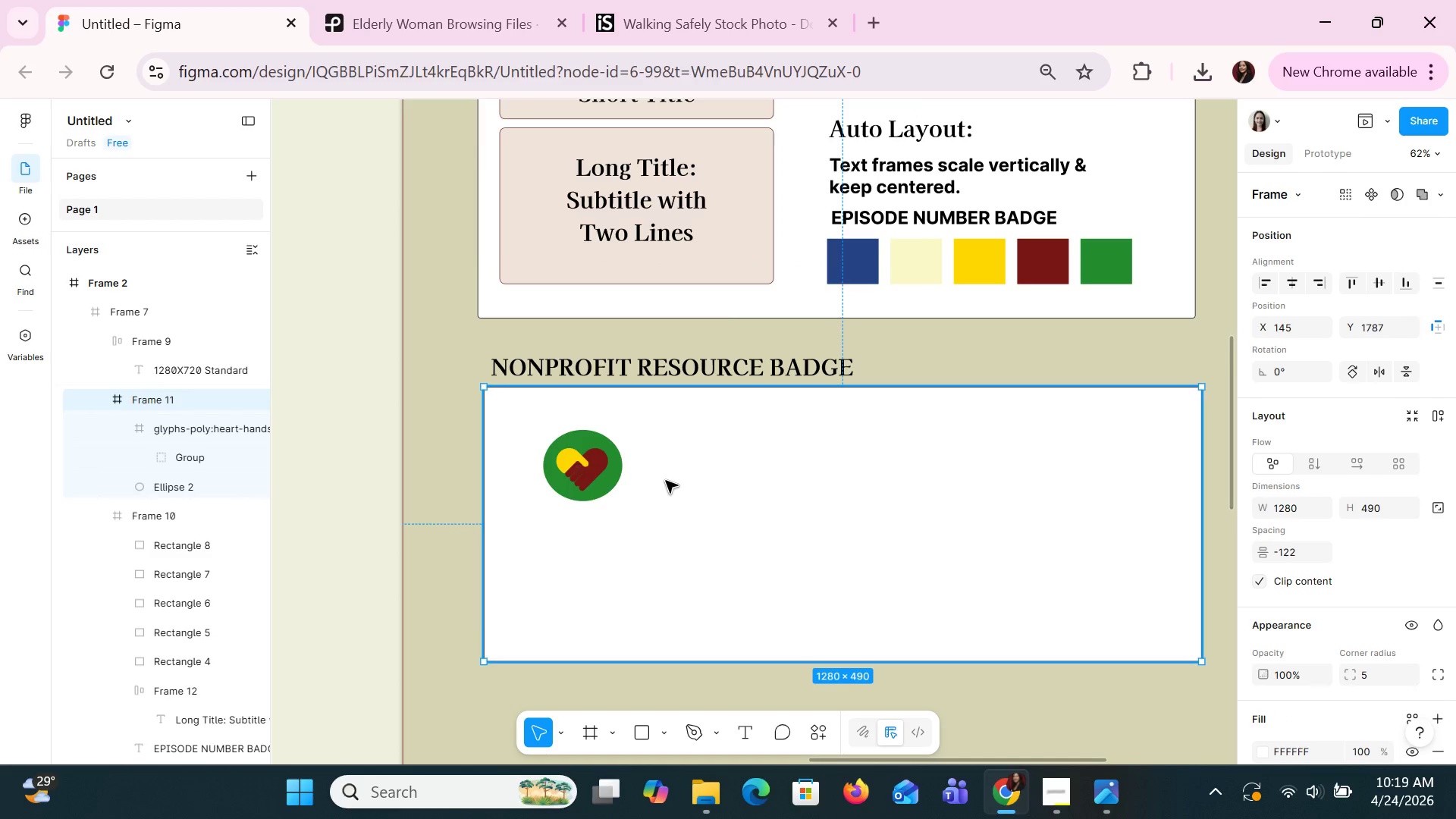 
double_click([665, 480])
 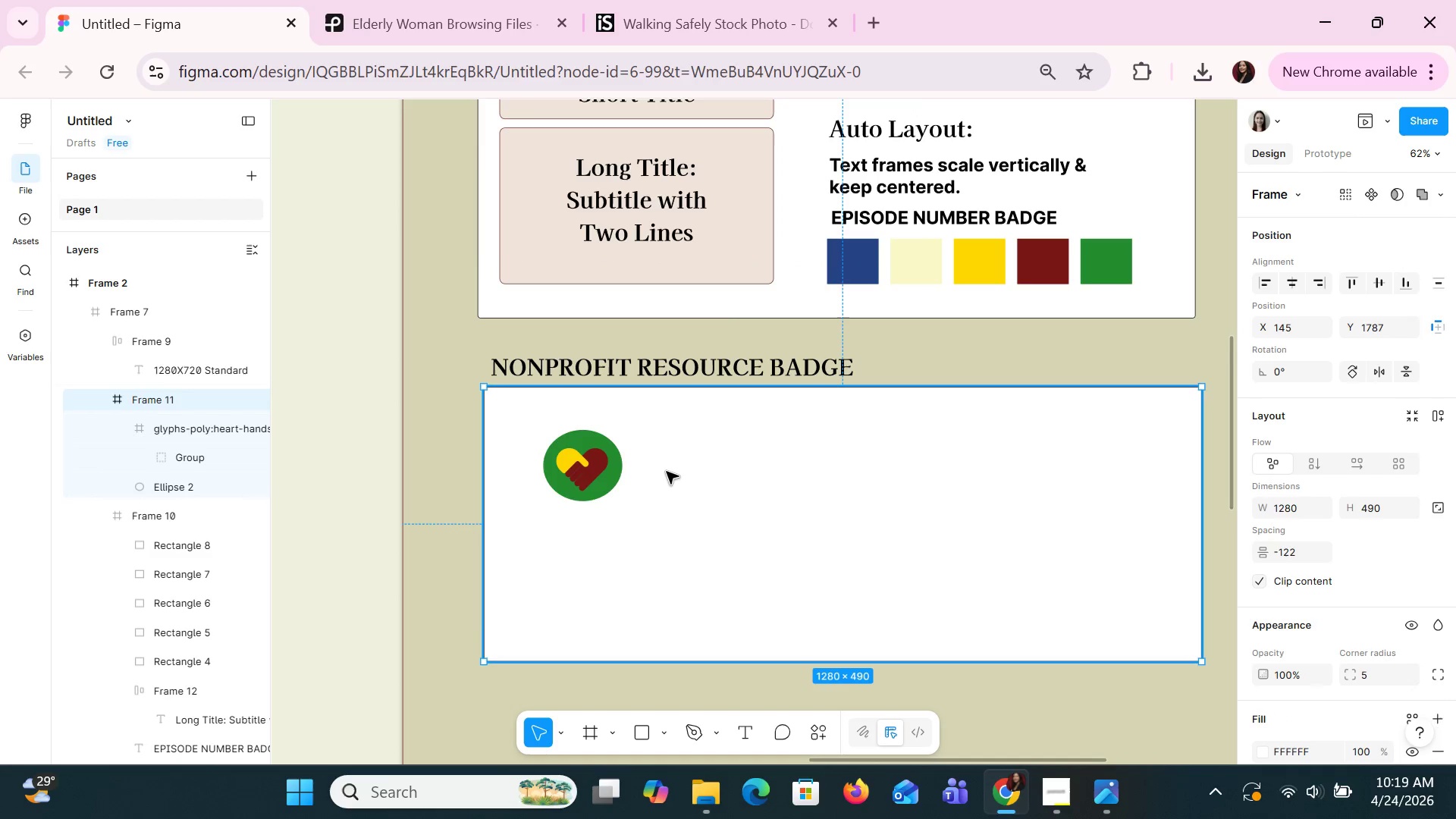 
double_click([666, 471])
 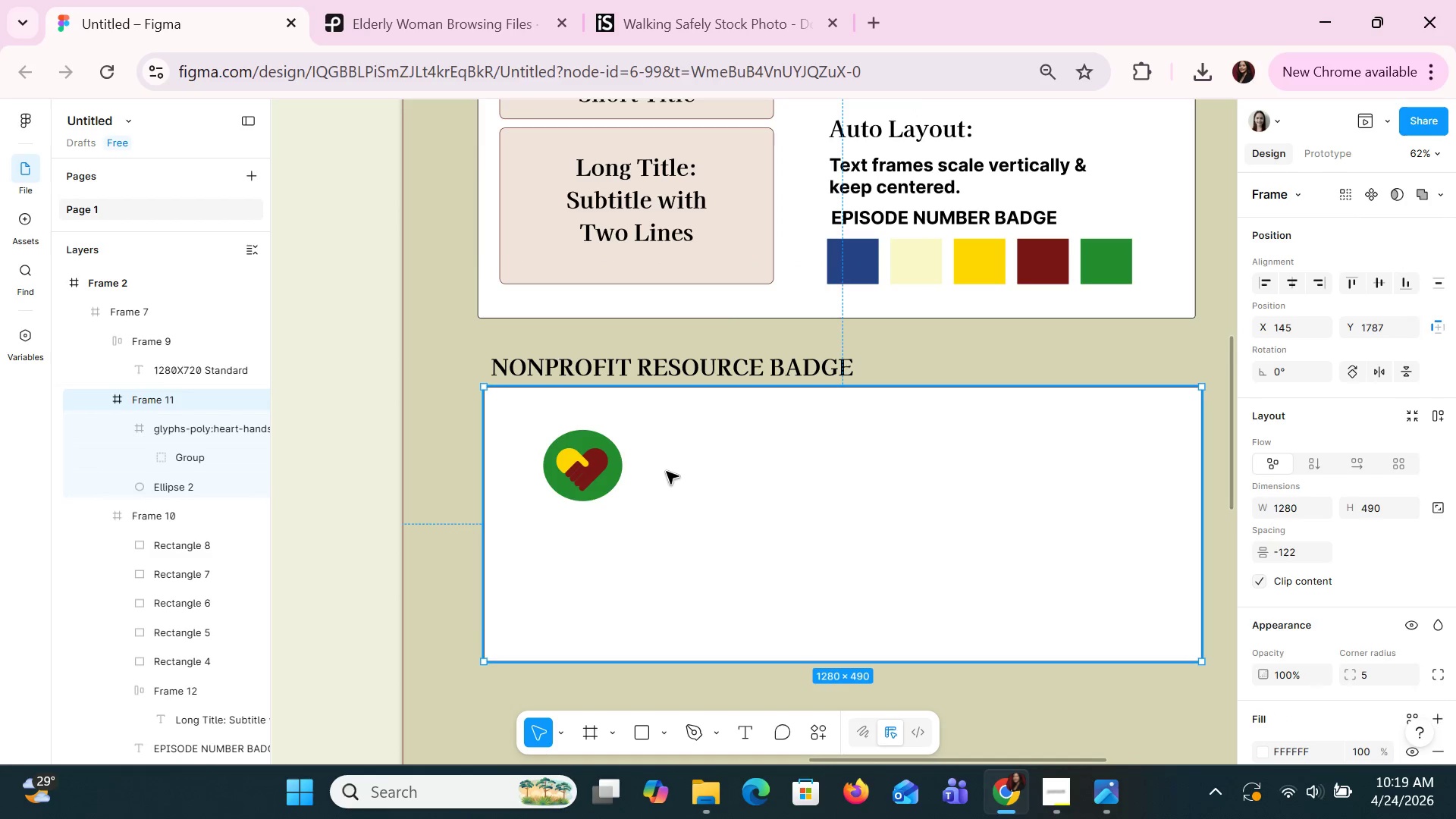 
triple_click([666, 471])
 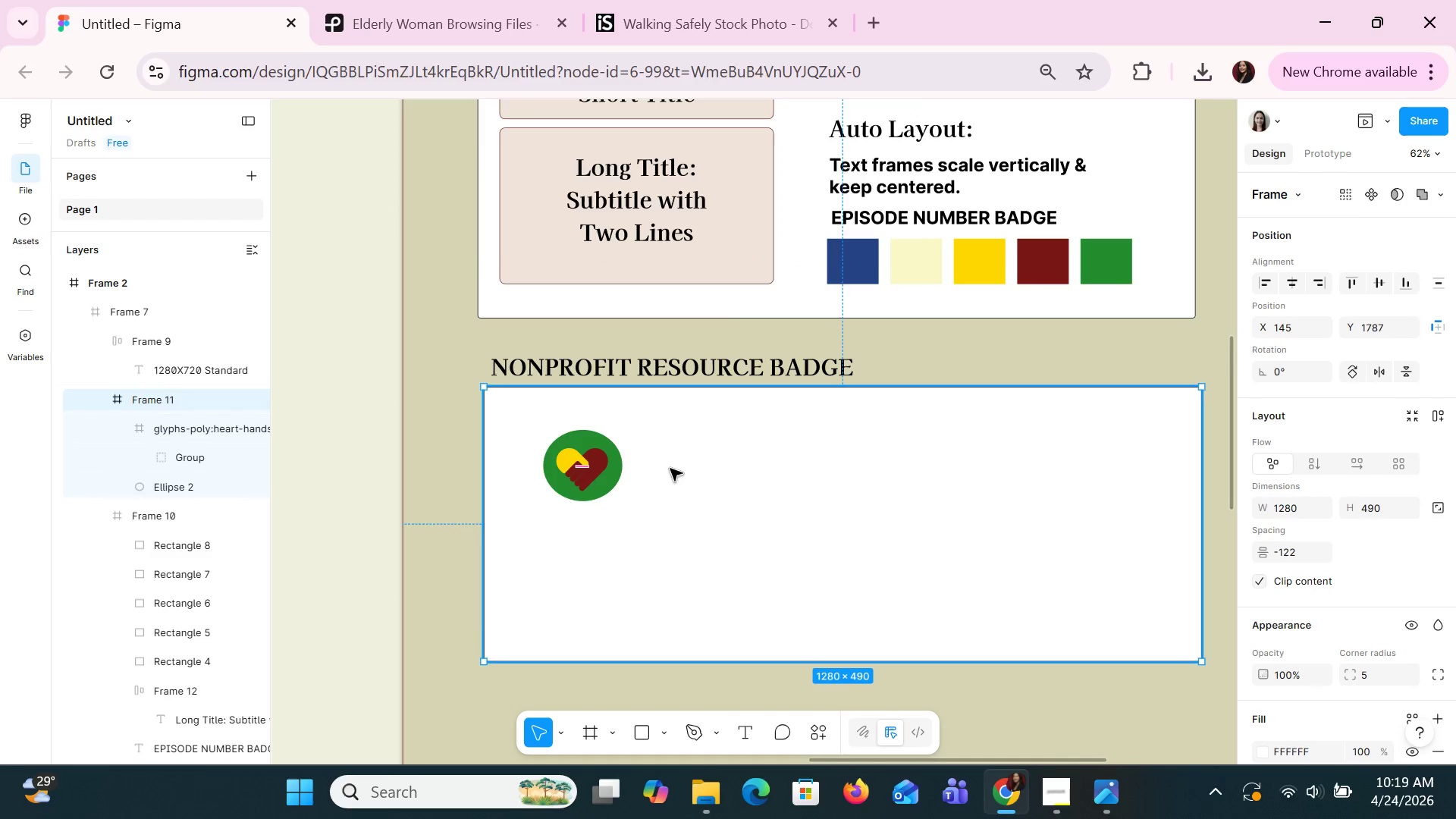 
triple_click([677, 453])
 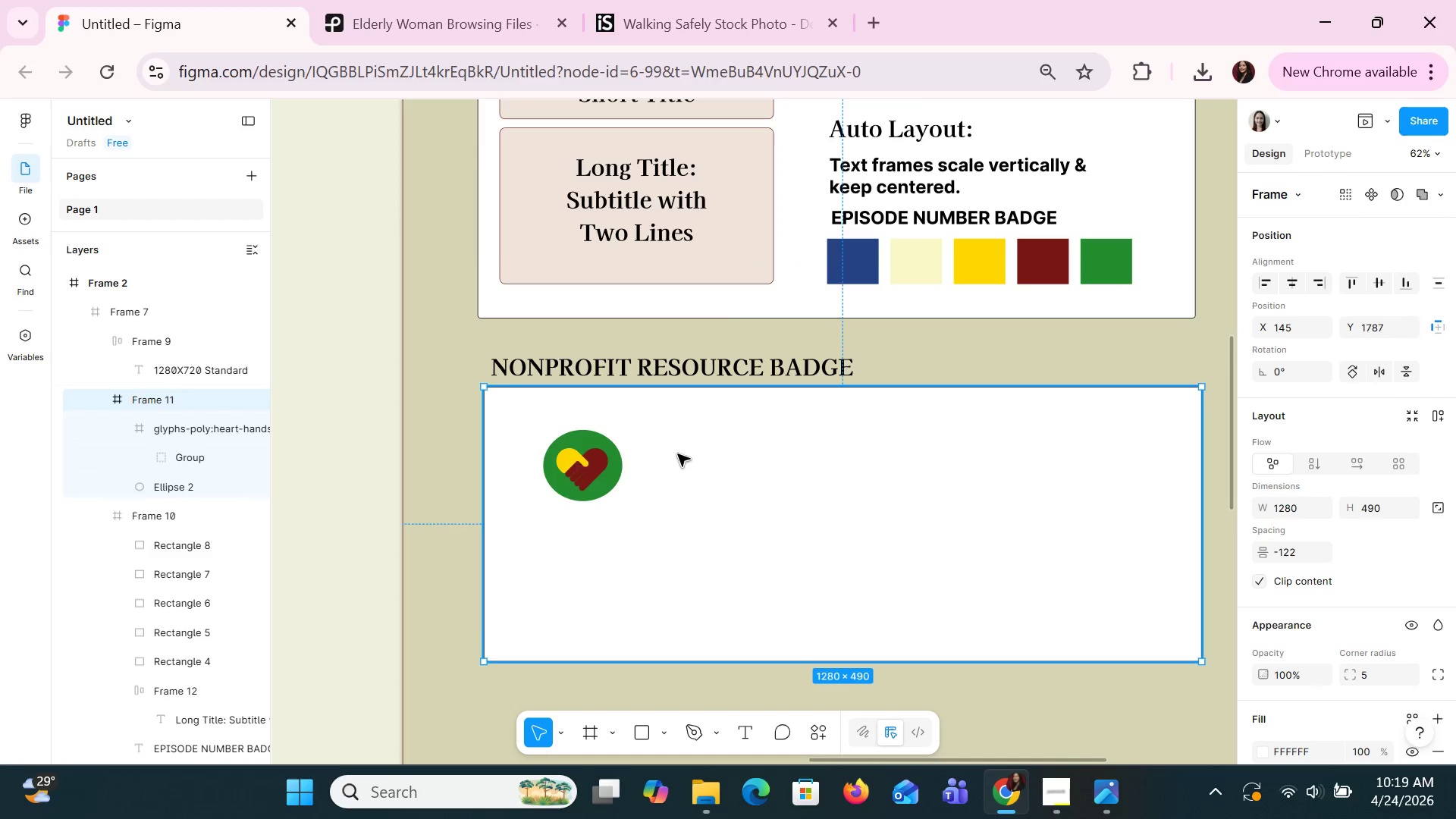 
triple_click([677, 453])
 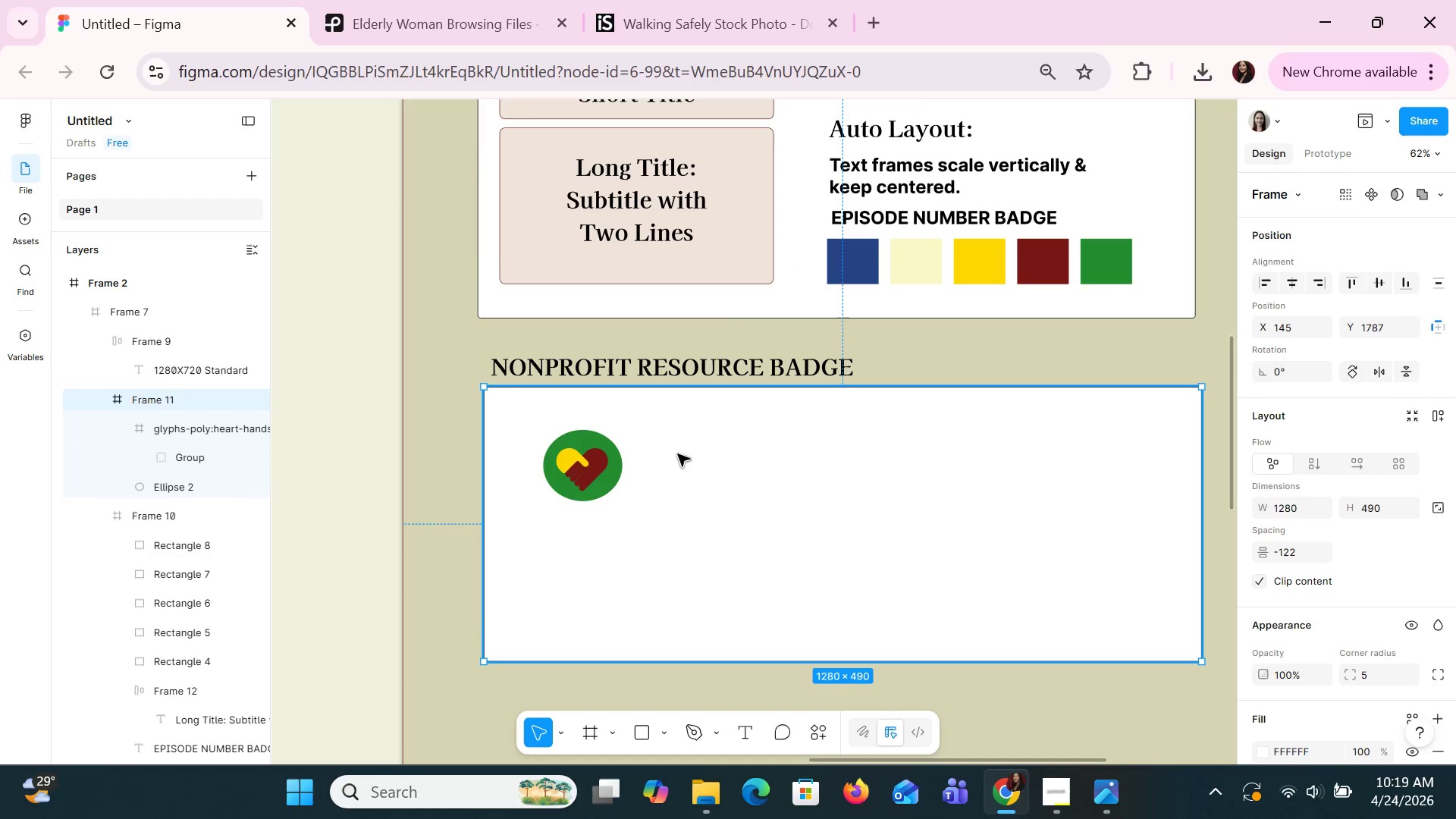 
triple_click([677, 453])
 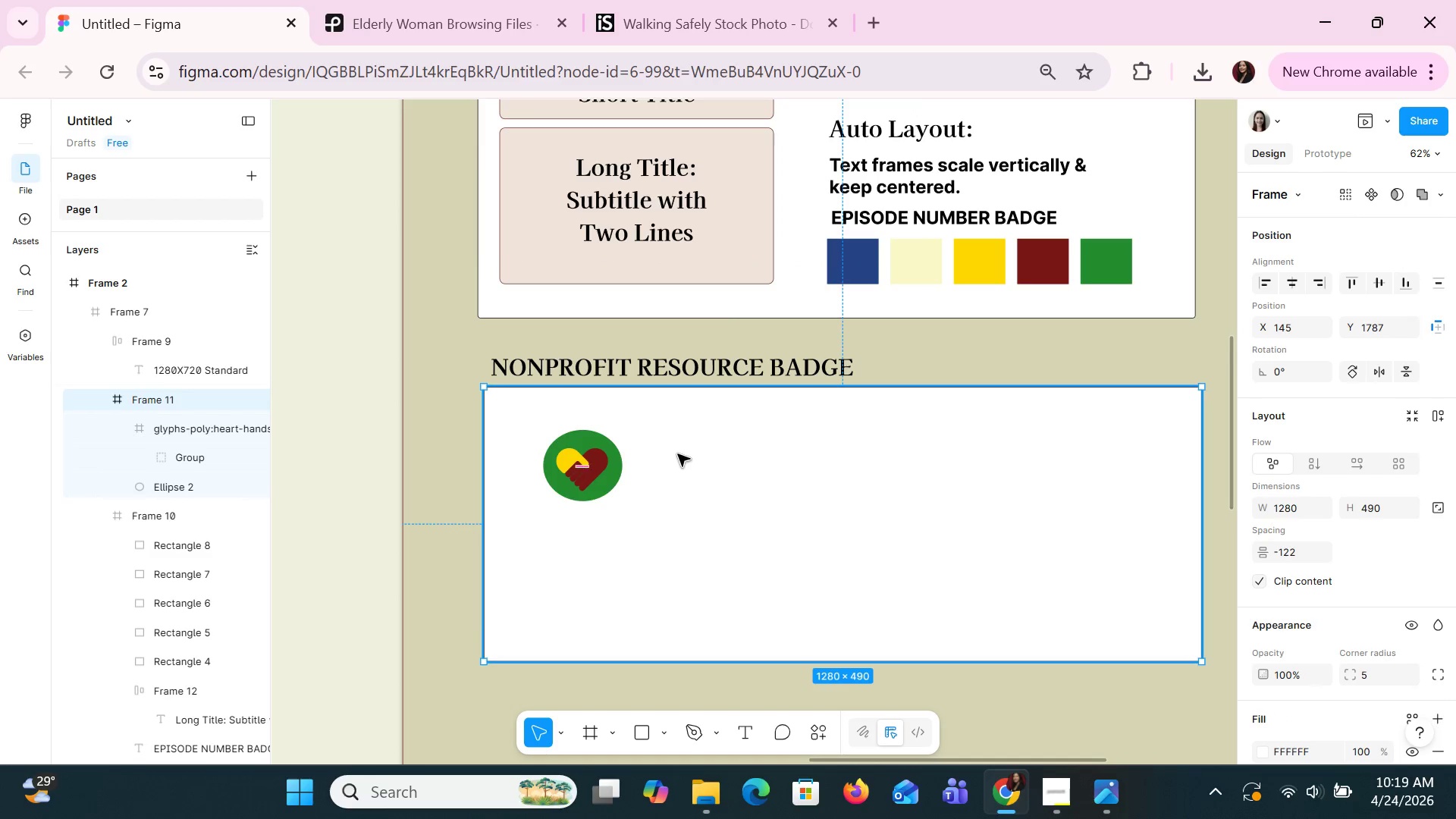 
triple_click([677, 452])
 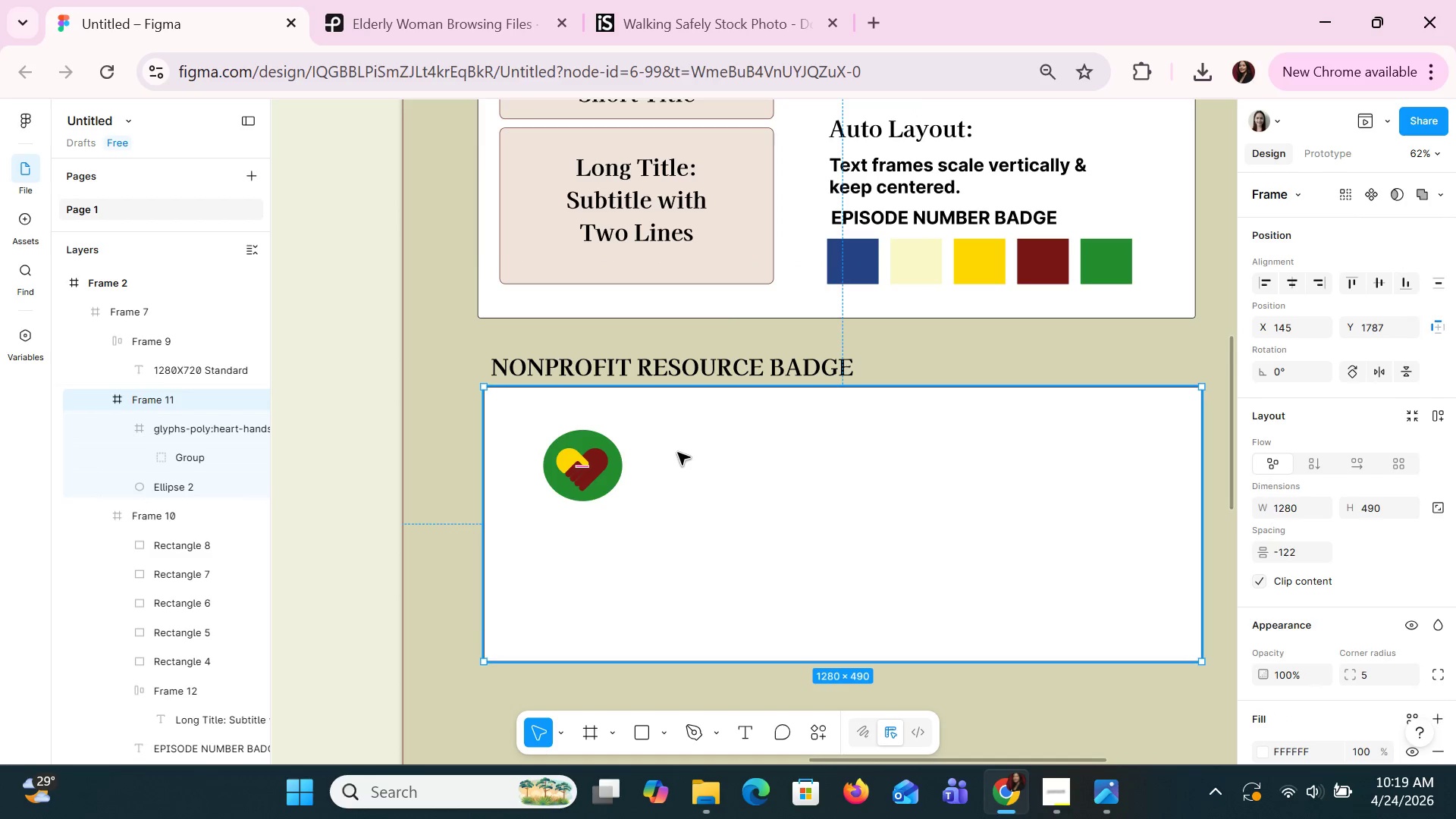 
triple_click([677, 452])
 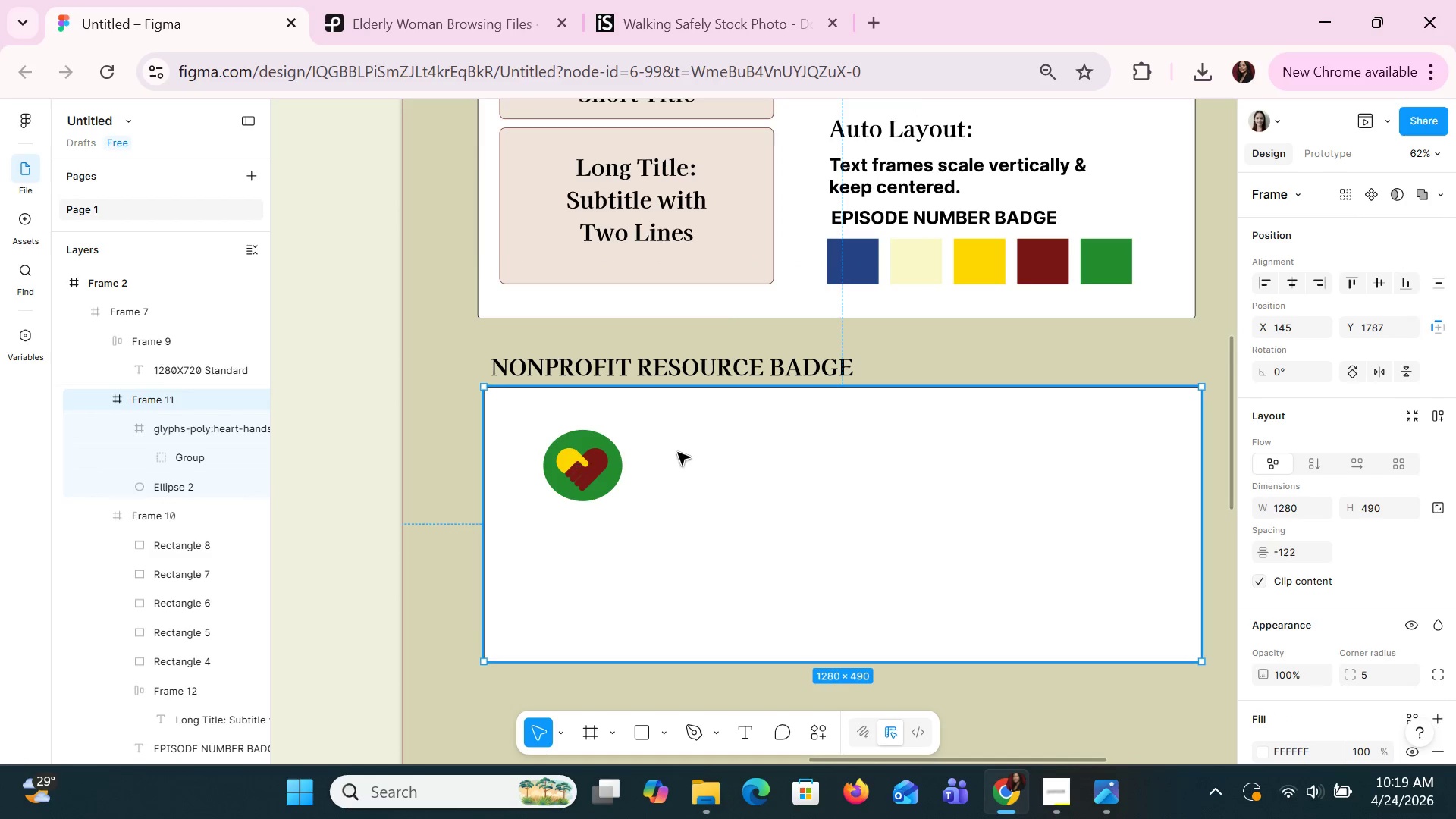 
triple_click([677, 452])
 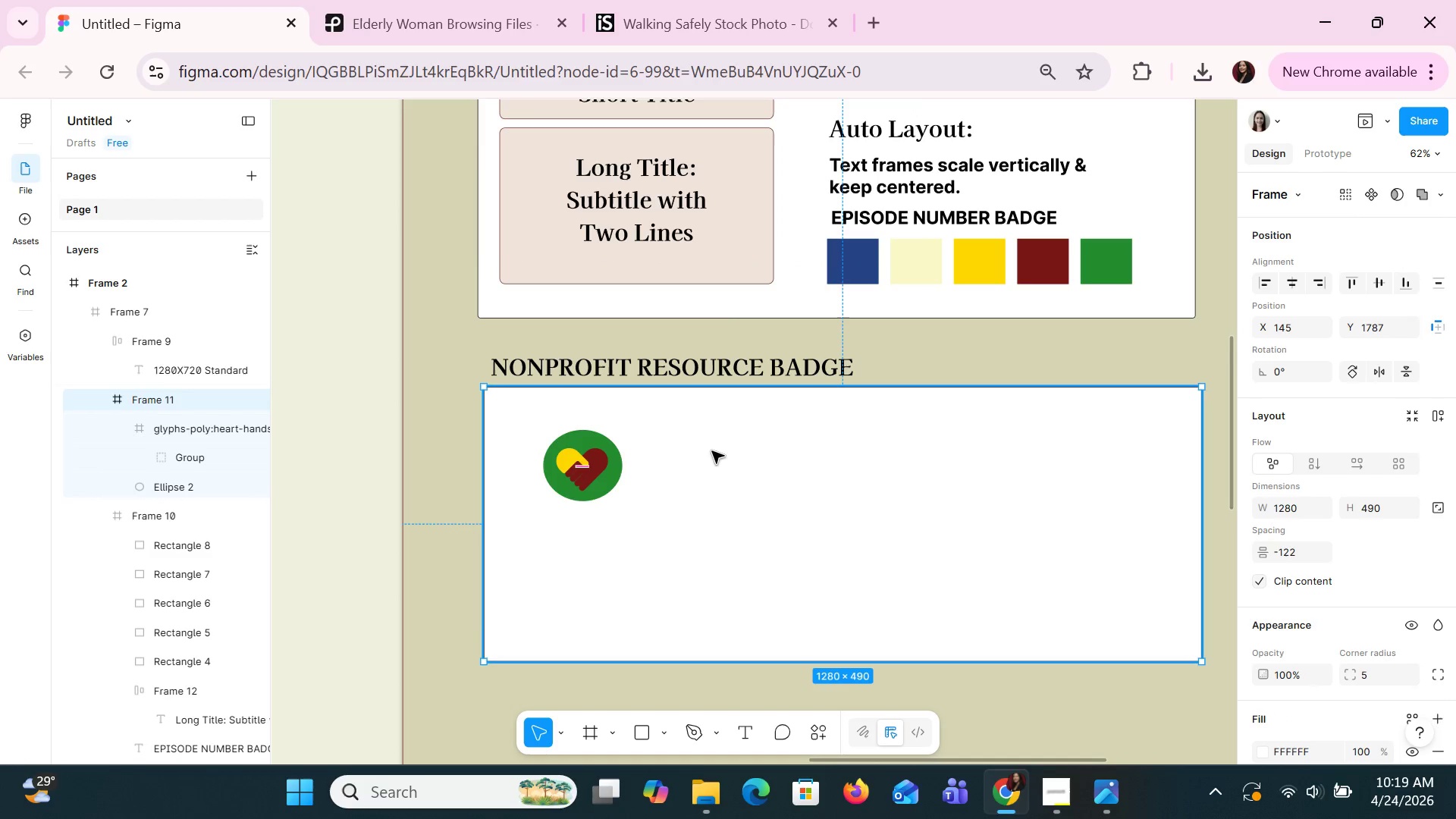 
double_click([711, 450])
 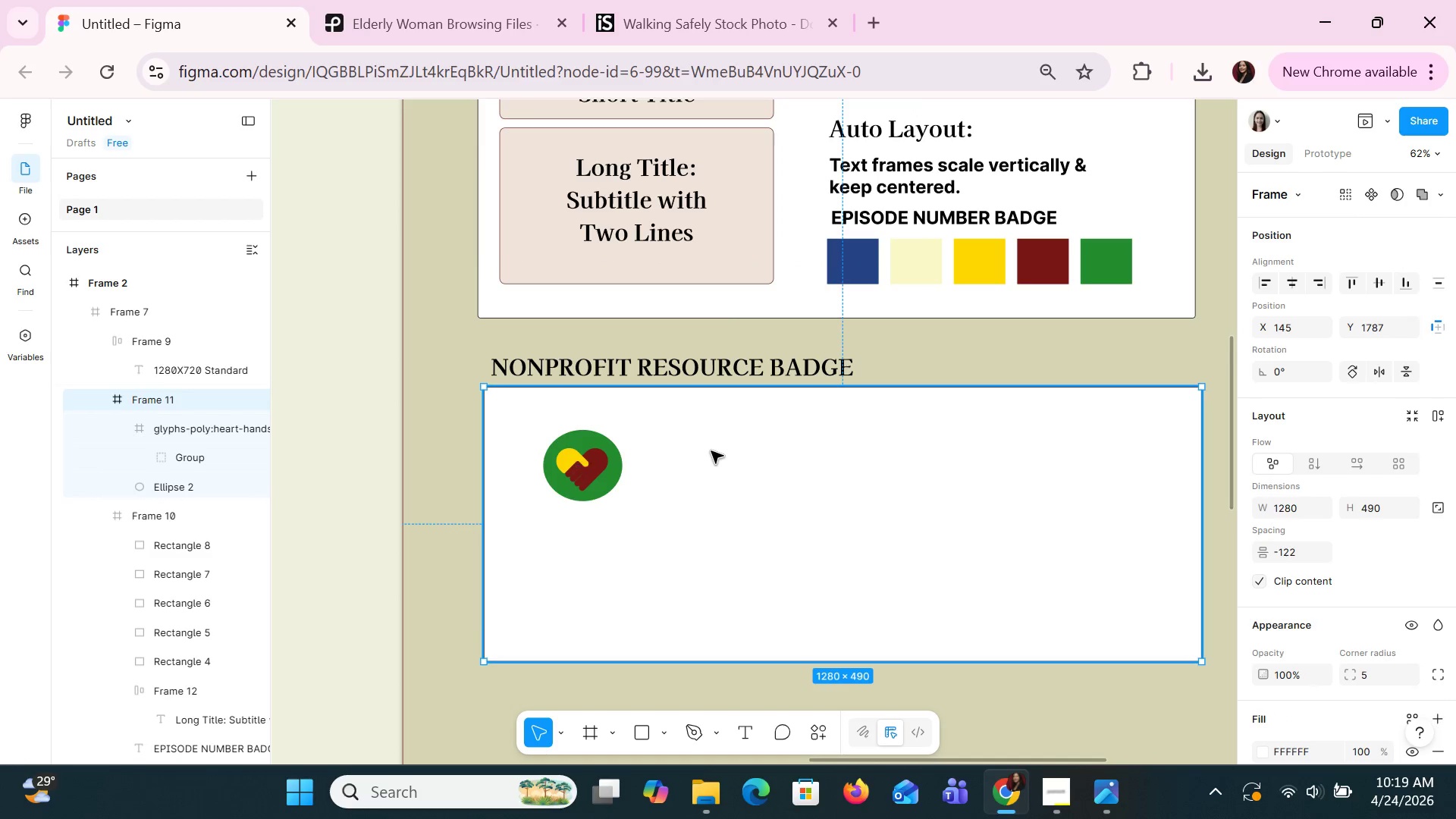 
triple_click([711, 450])
 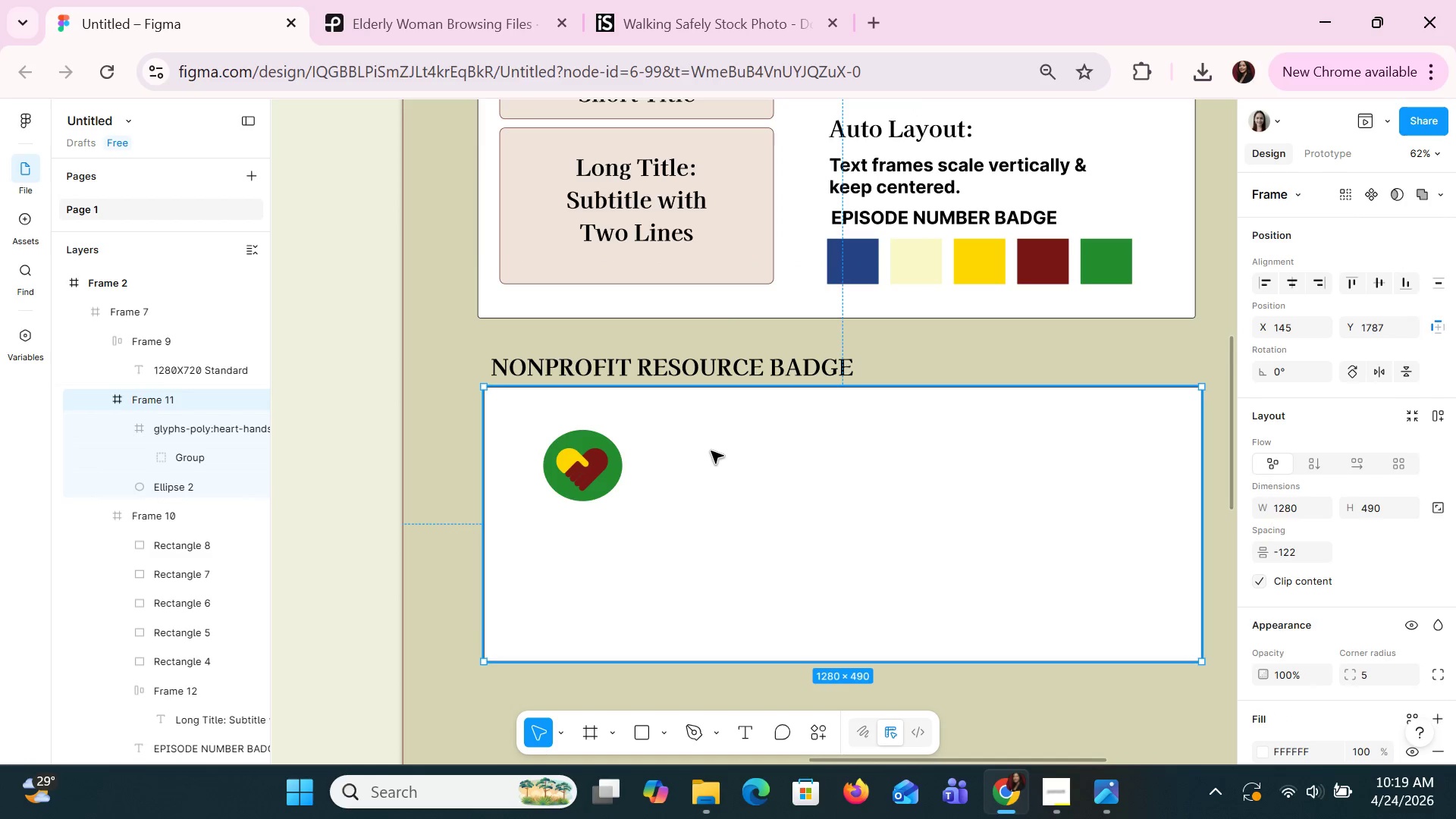 
triple_click([711, 450])
 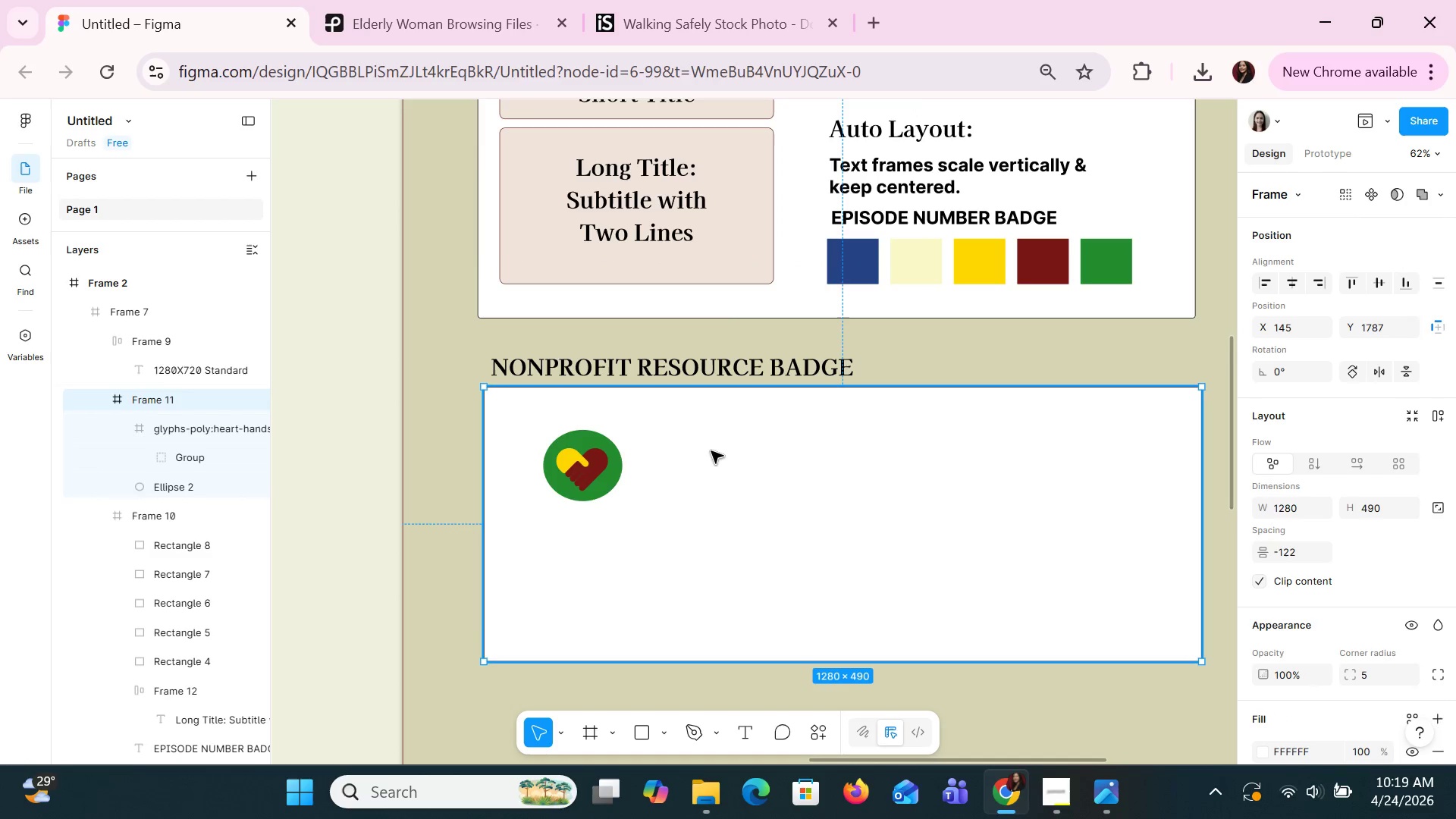 
triple_click([711, 450])
 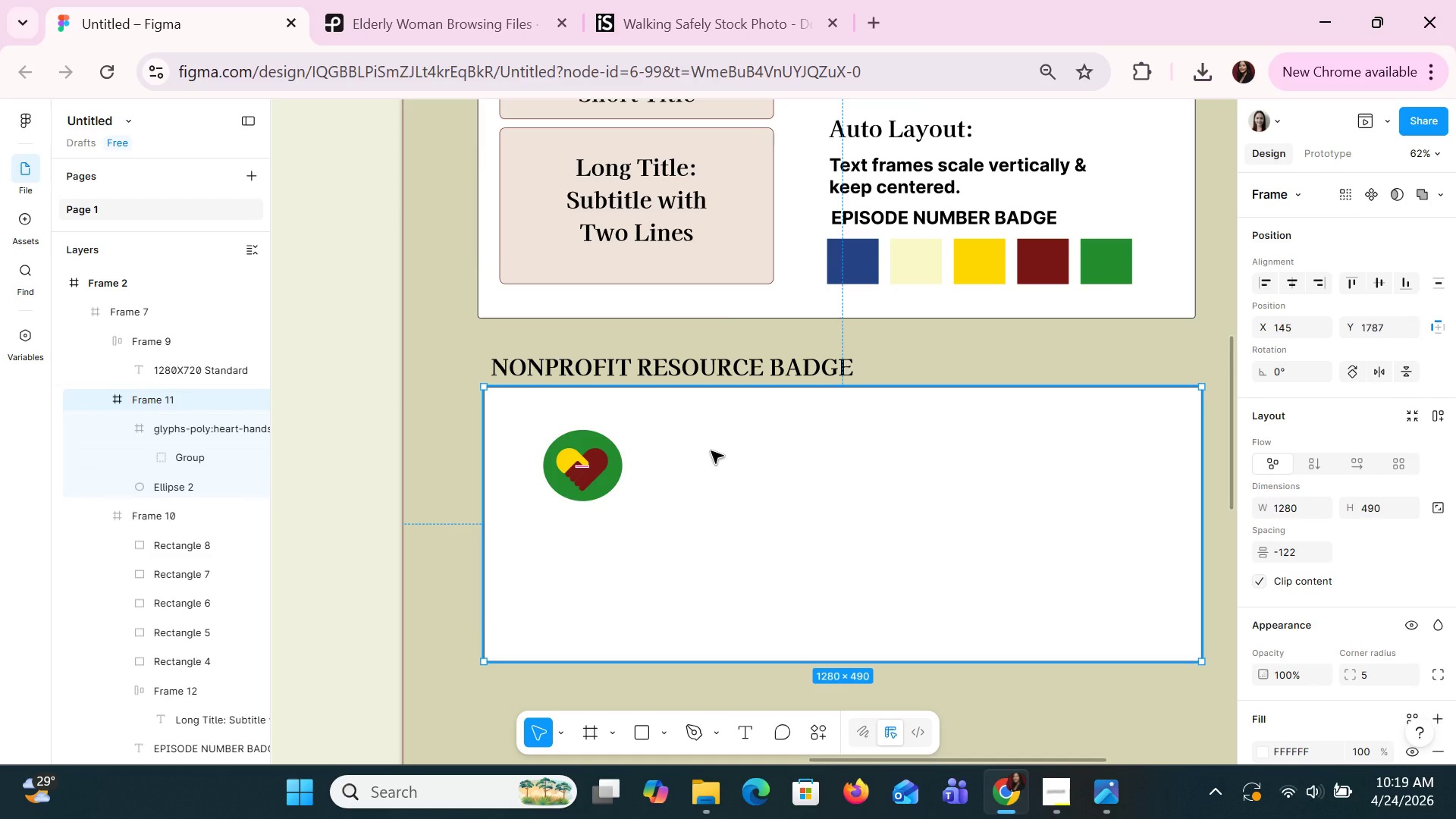 
key(Control+Z)
 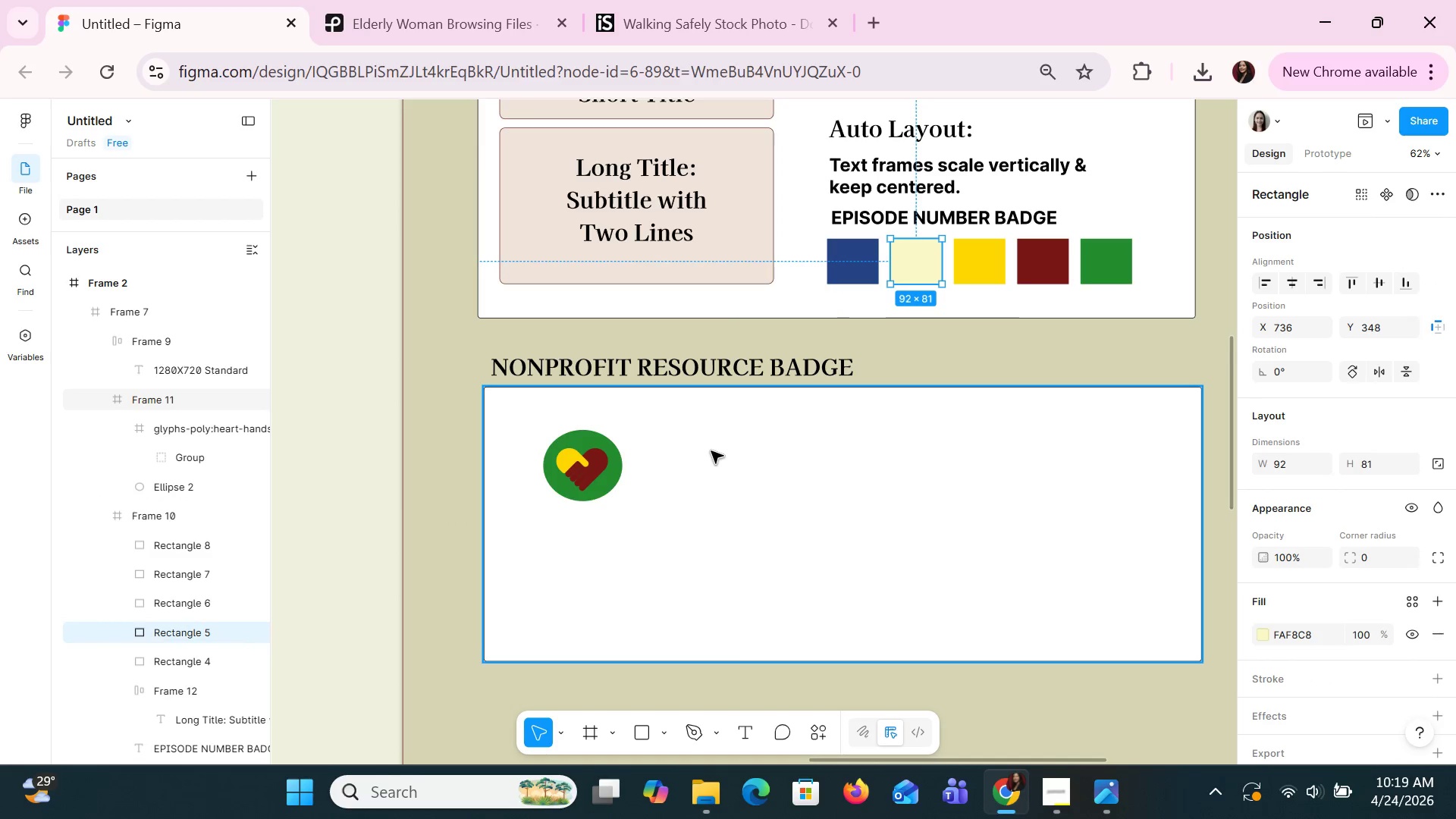 
key(Control+Z)
 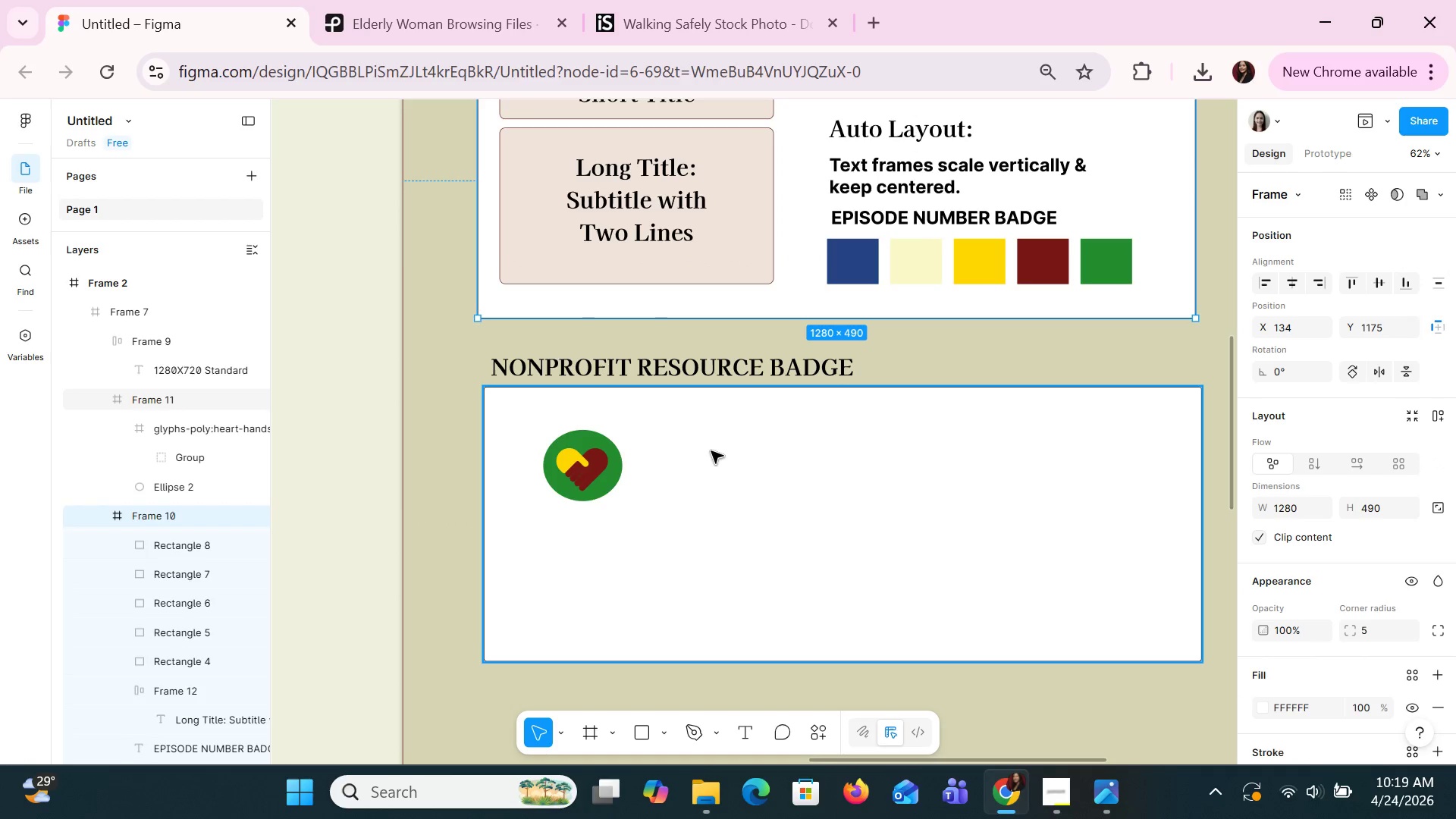 
key(Control+Z)
 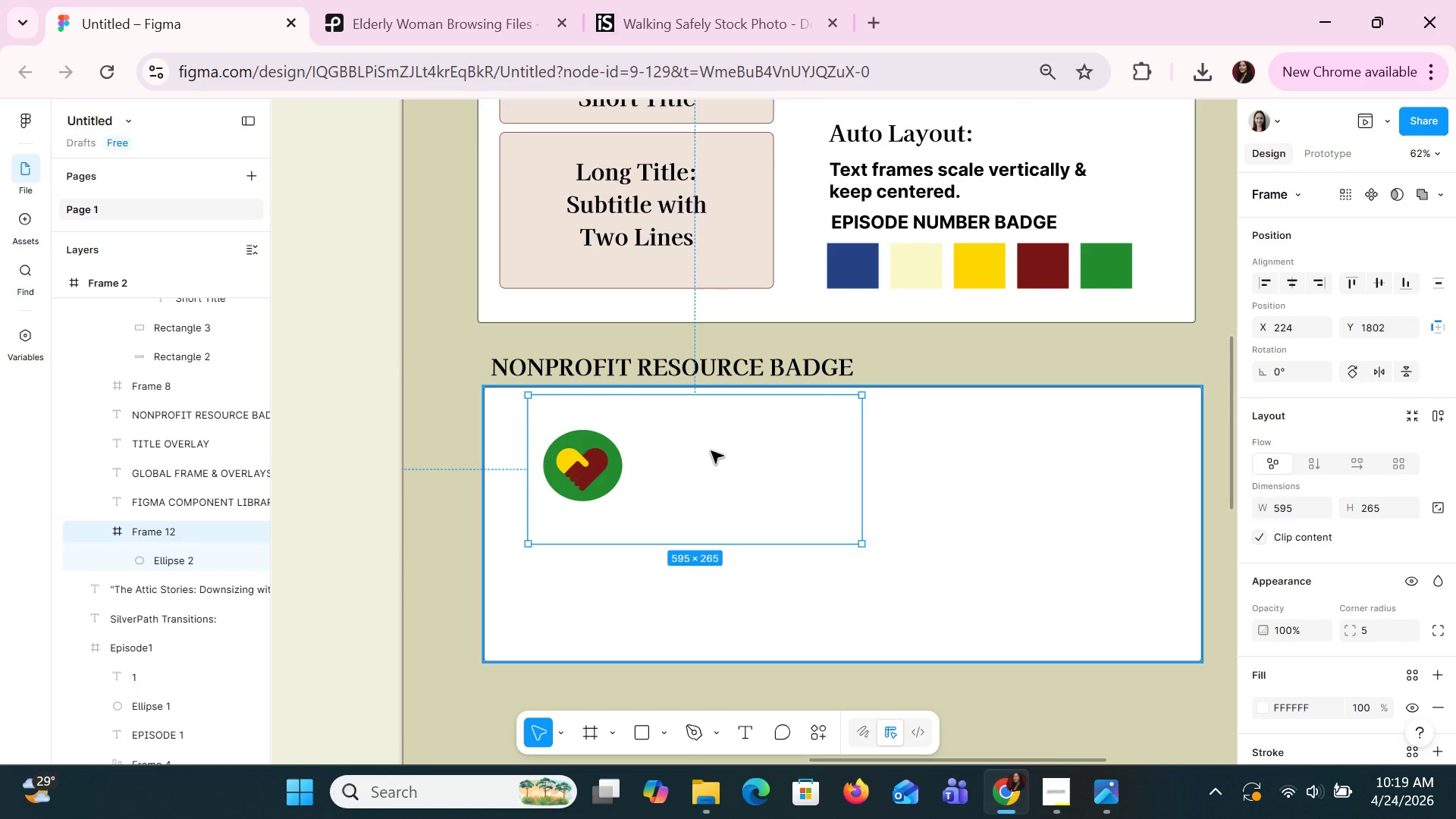 
double_click([711, 450])
 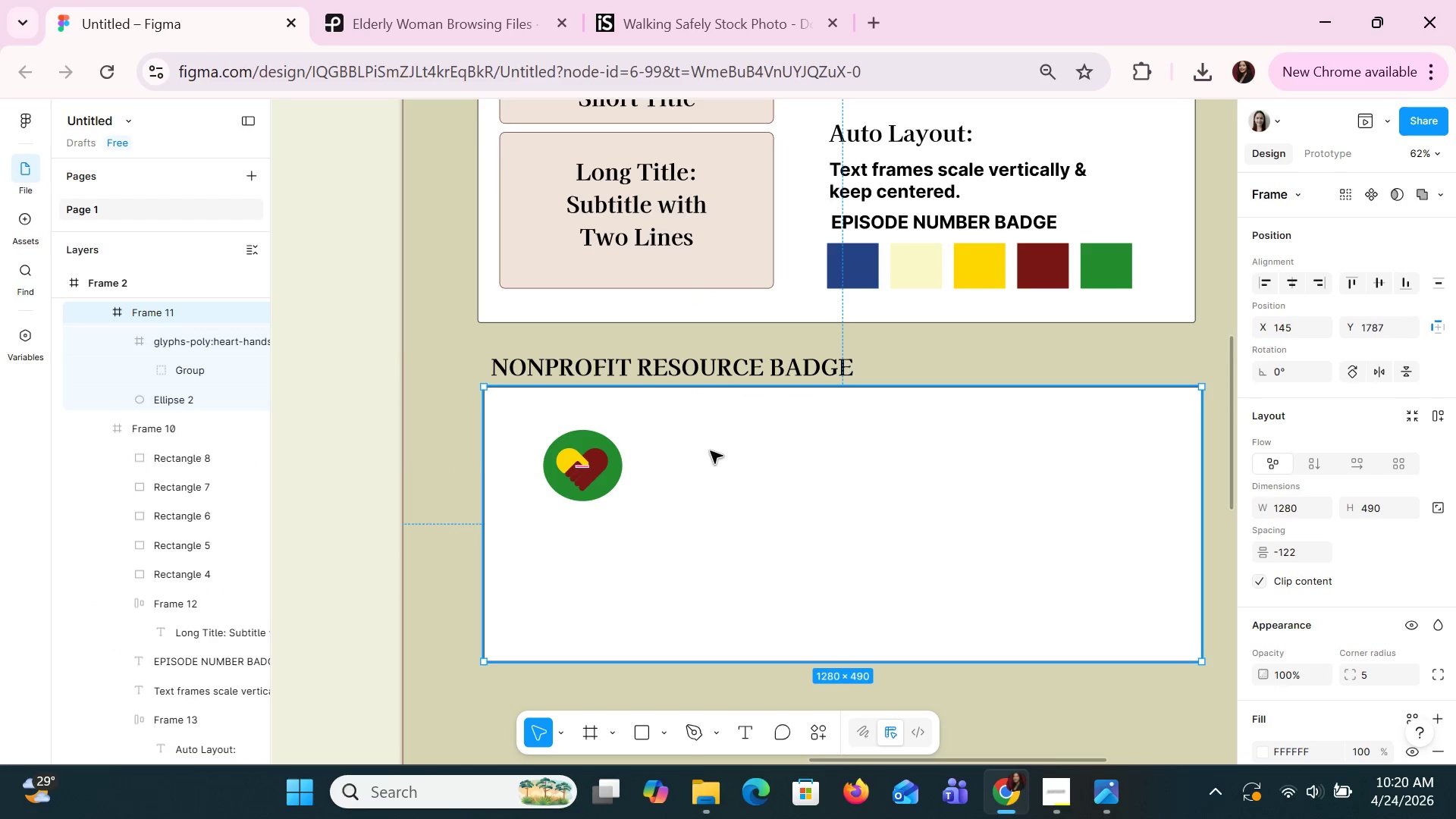 
double_click([707, 452])
 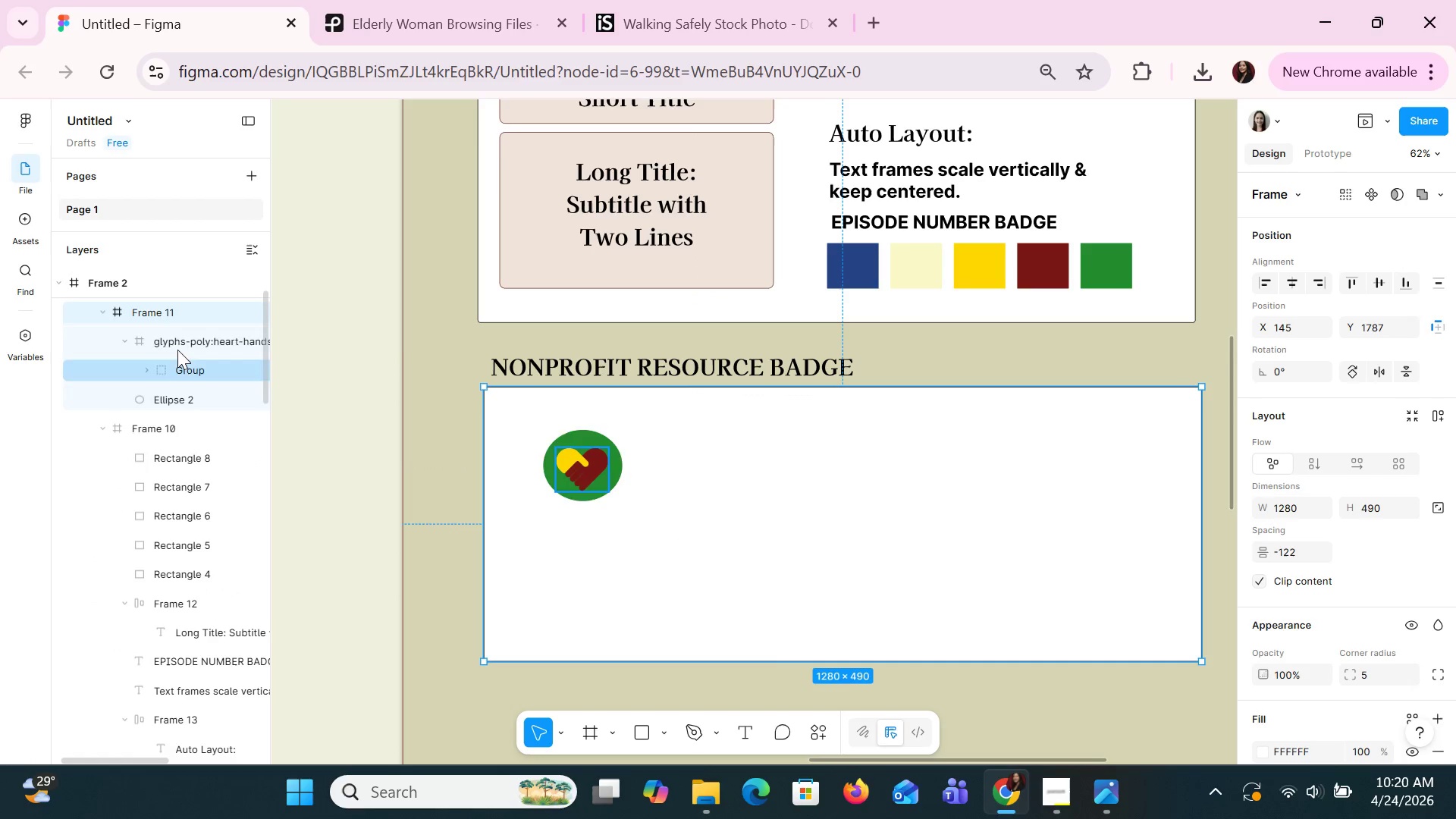 
left_click([163, 322])
 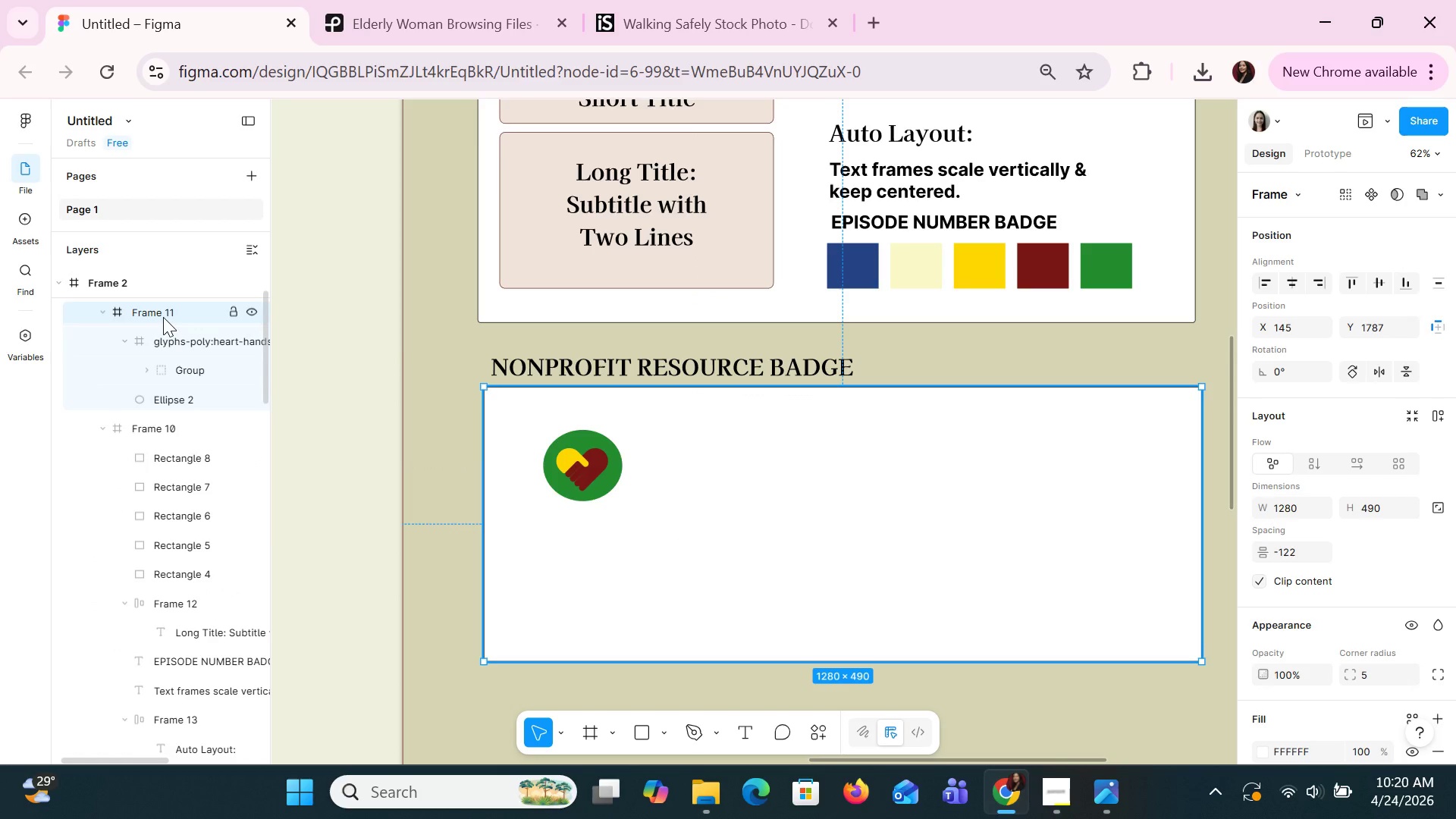 
left_click([163, 317])
 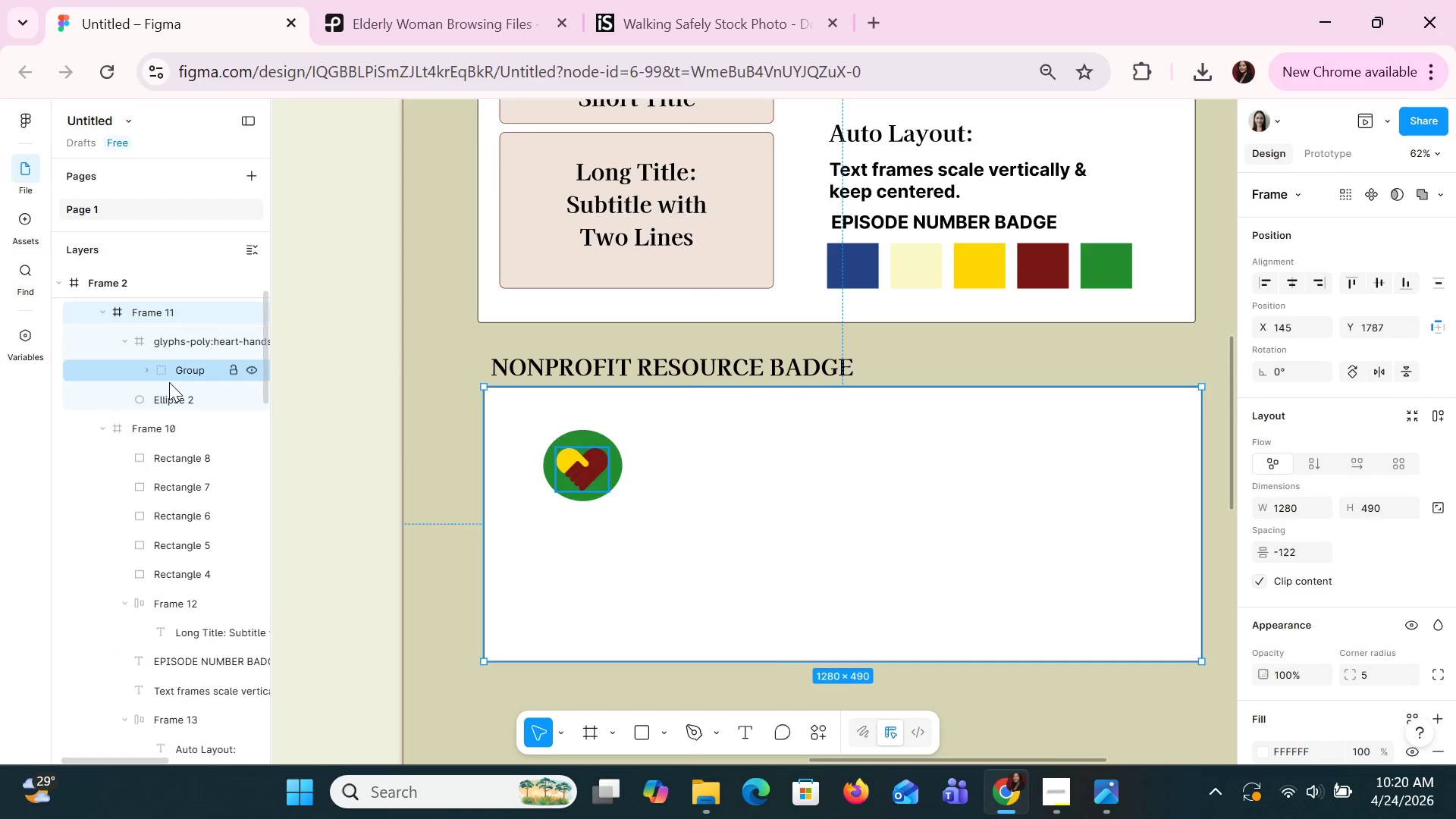 
key(Control+Z)
 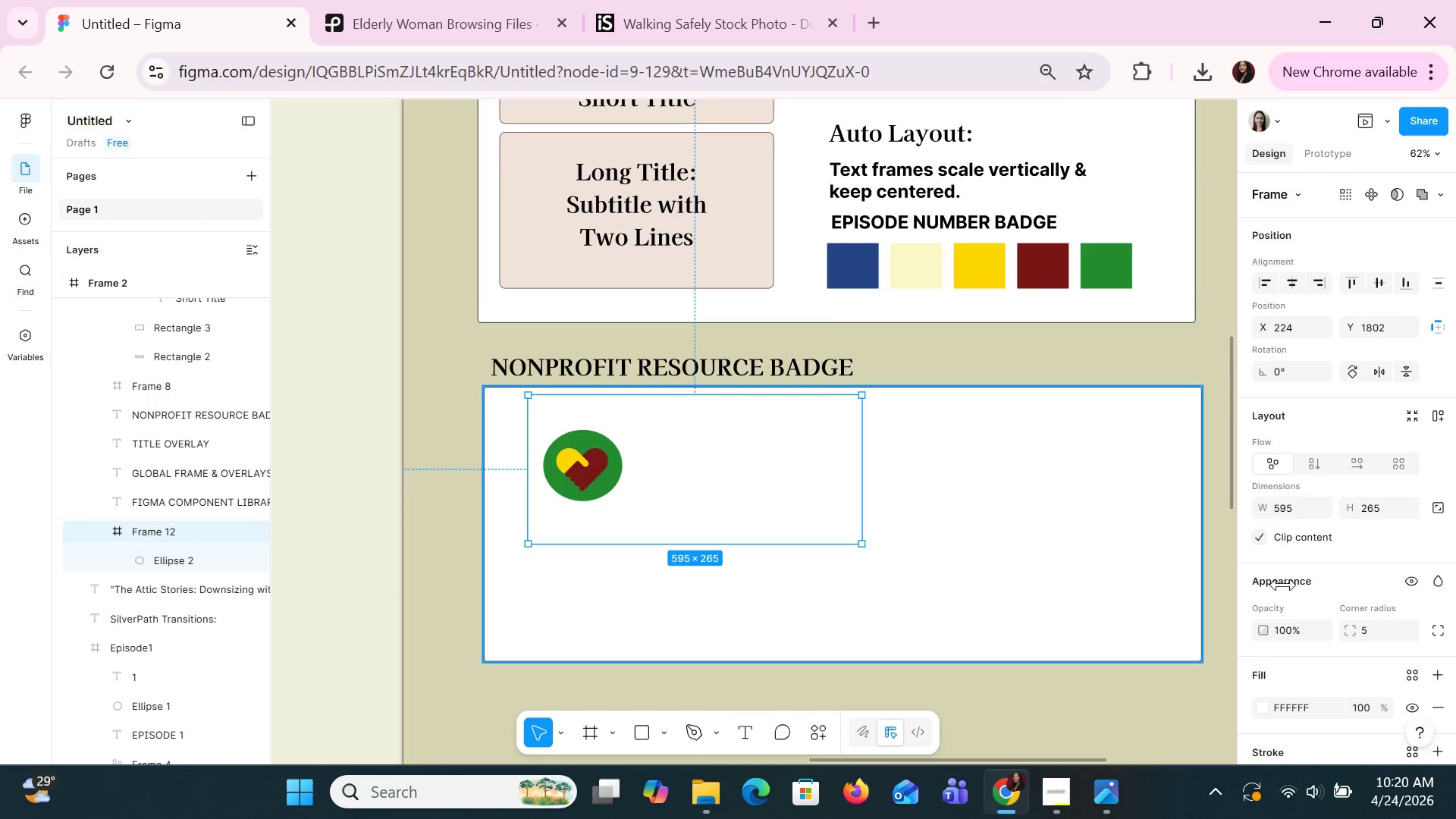 
scroll: coordinate [1323, 618], scroll_direction: down, amount: 1.0
 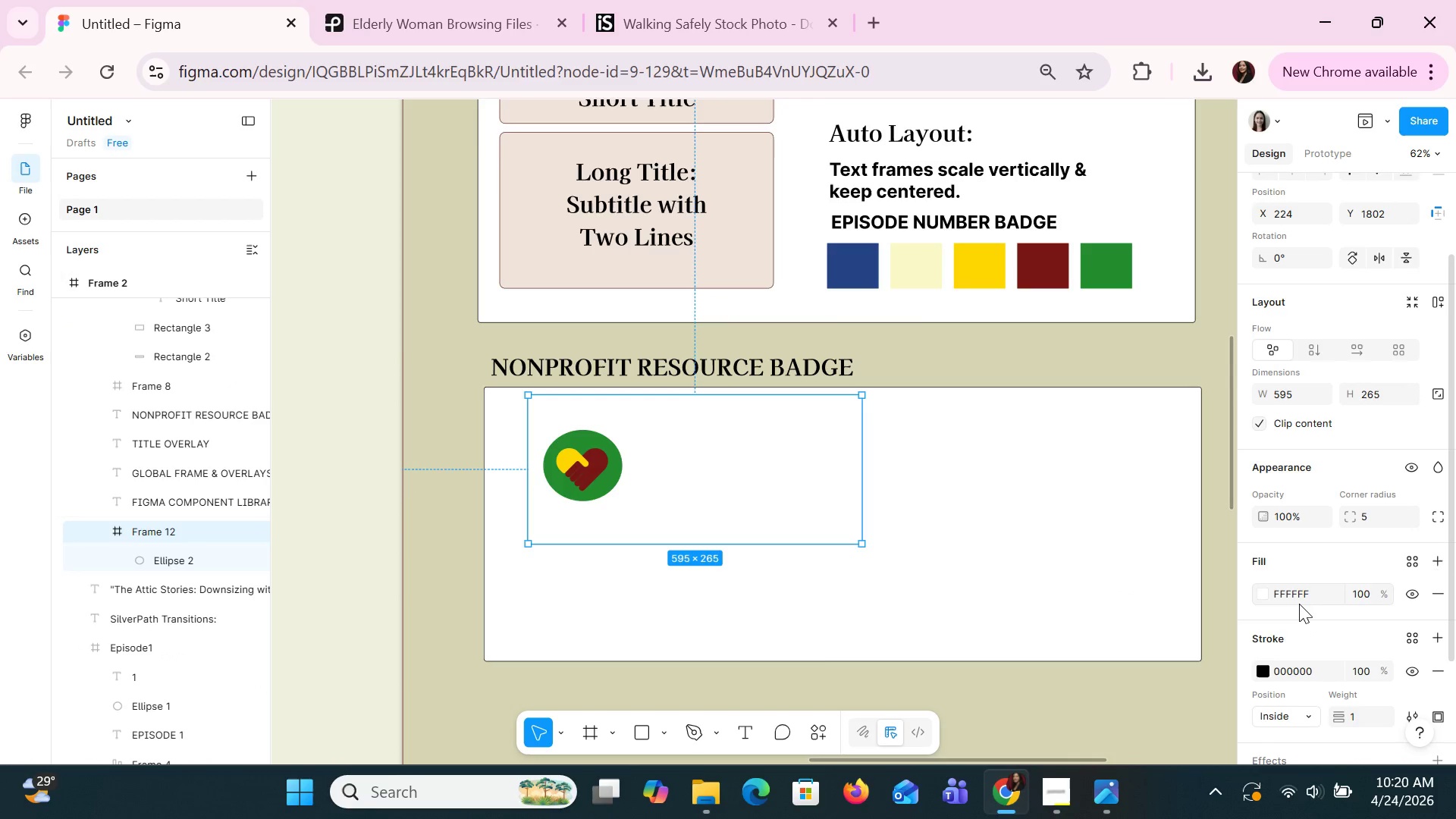 
left_click([1299, 604])
 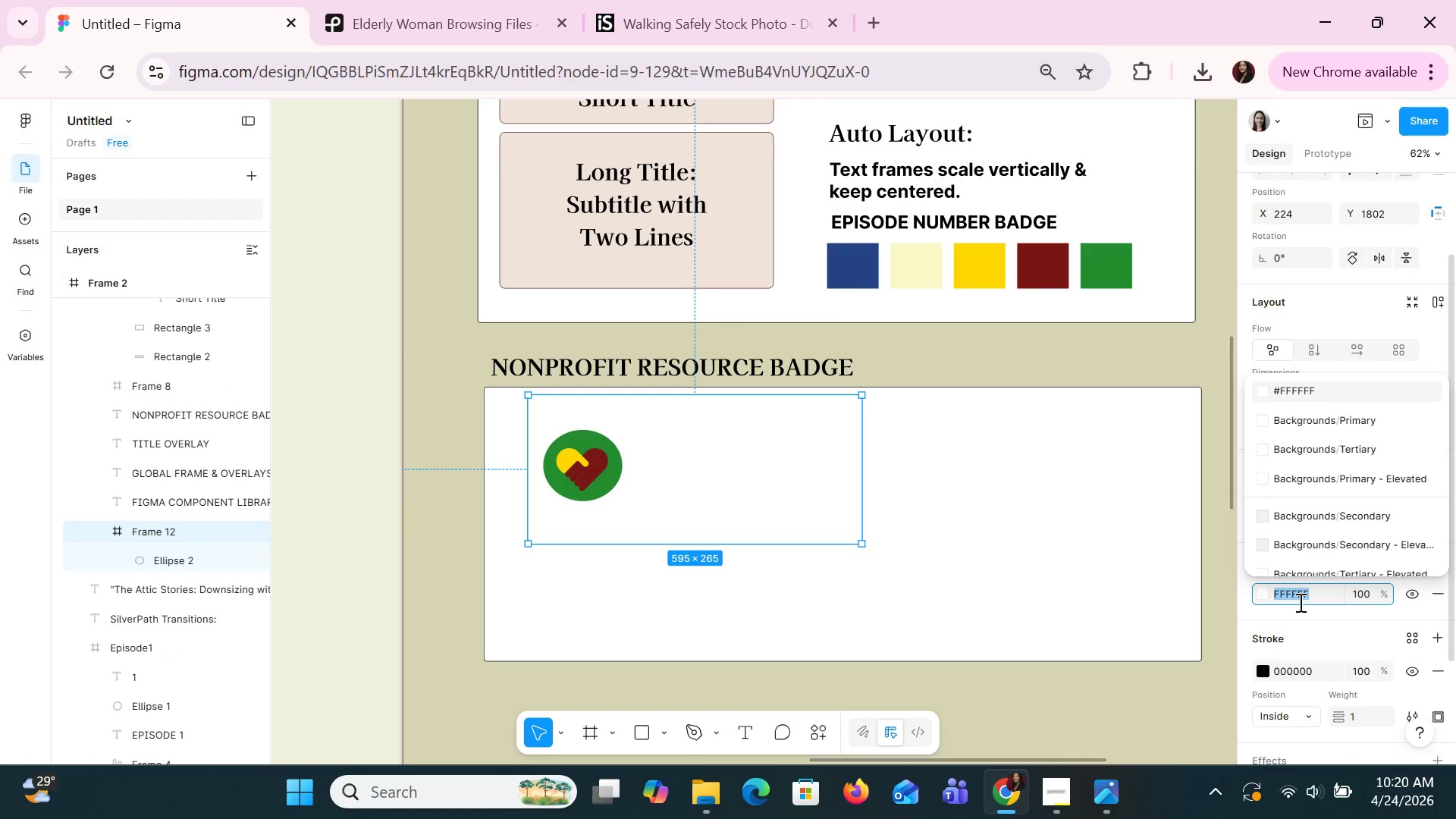 
key(Control+V)
 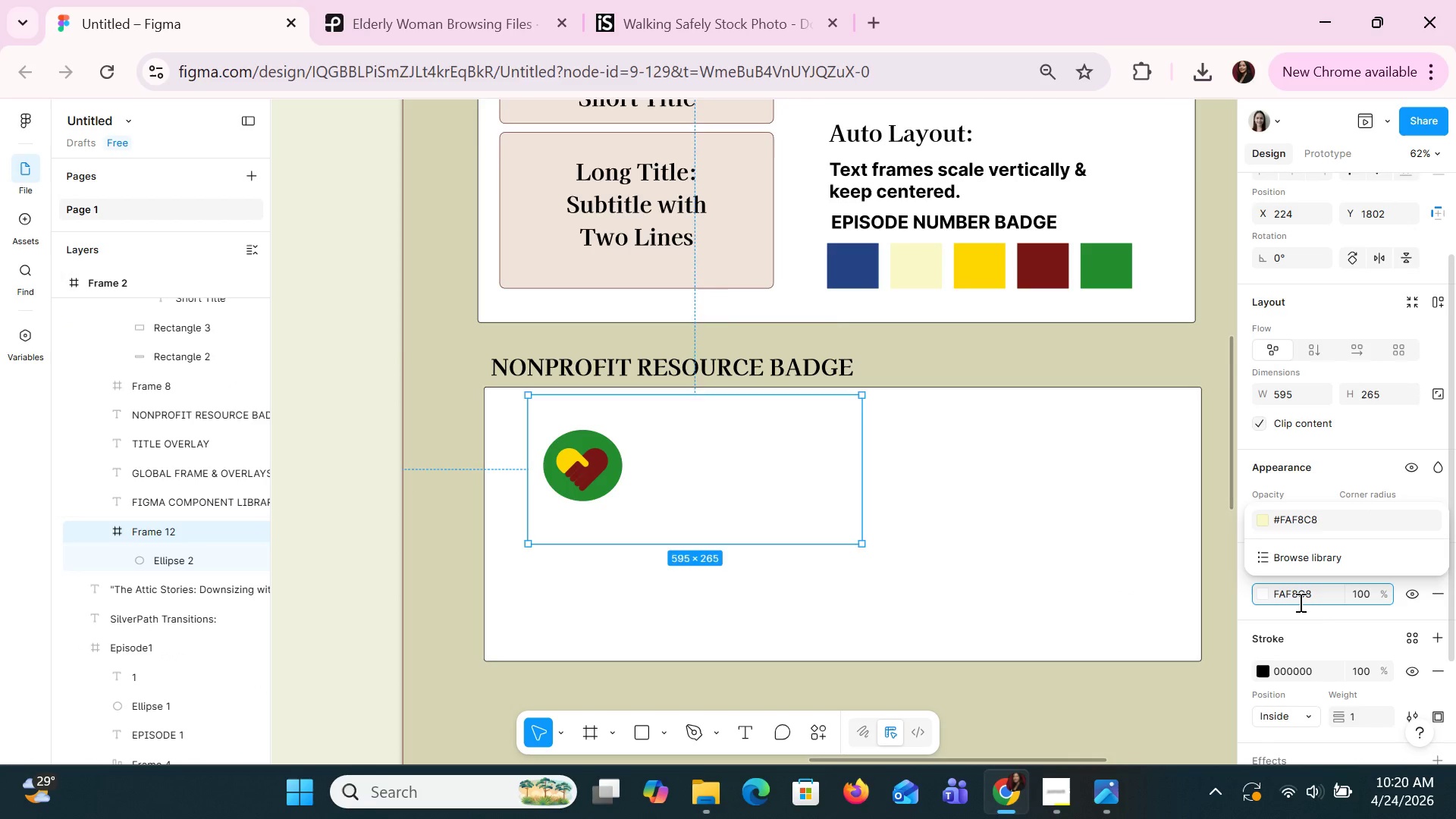 
key(Enter)
 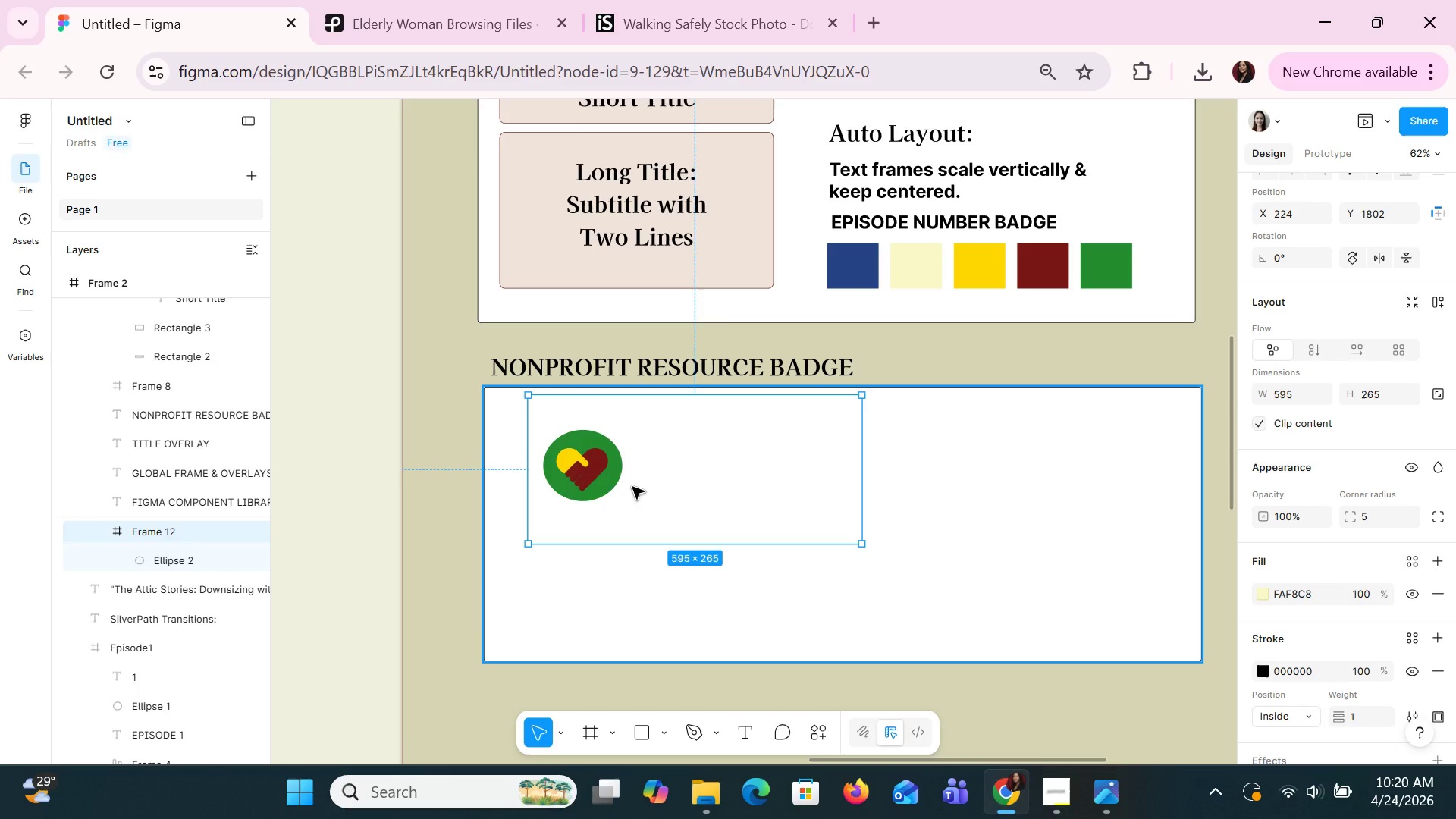 
right_click([642, 486])
 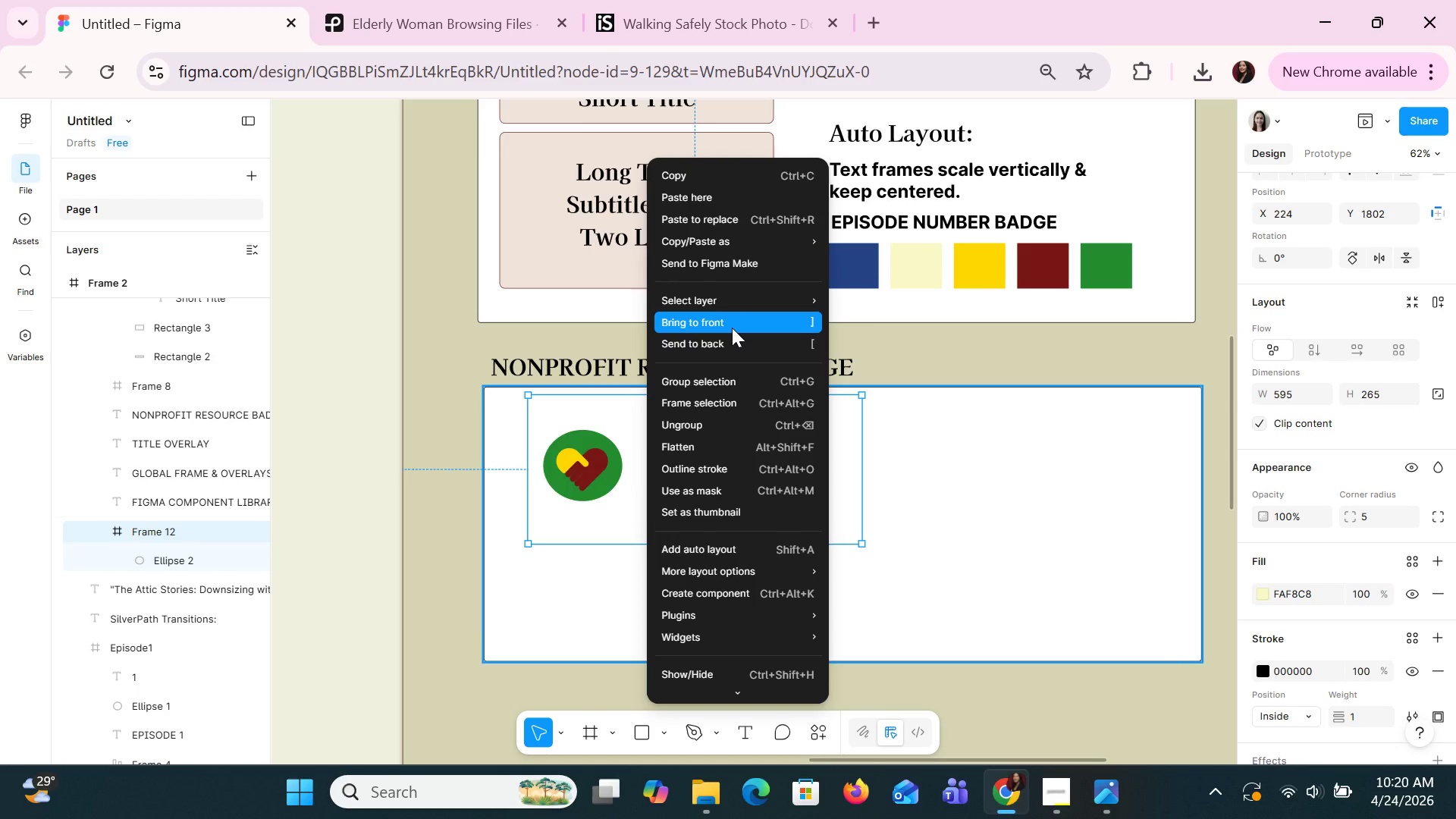 
left_click([732, 328])
 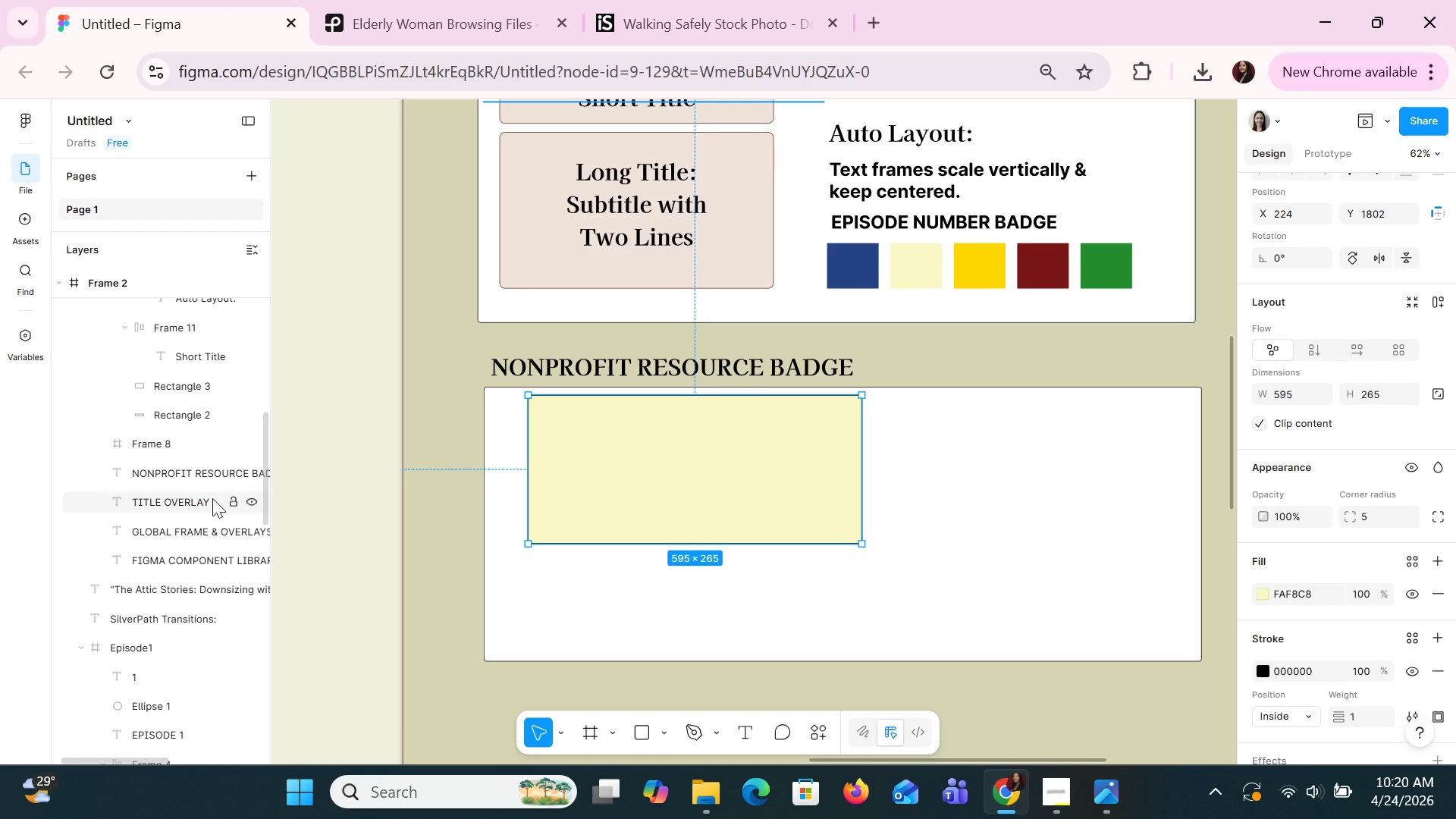 
scroll: coordinate [212, 498], scroll_direction: none, amount: 0.0
 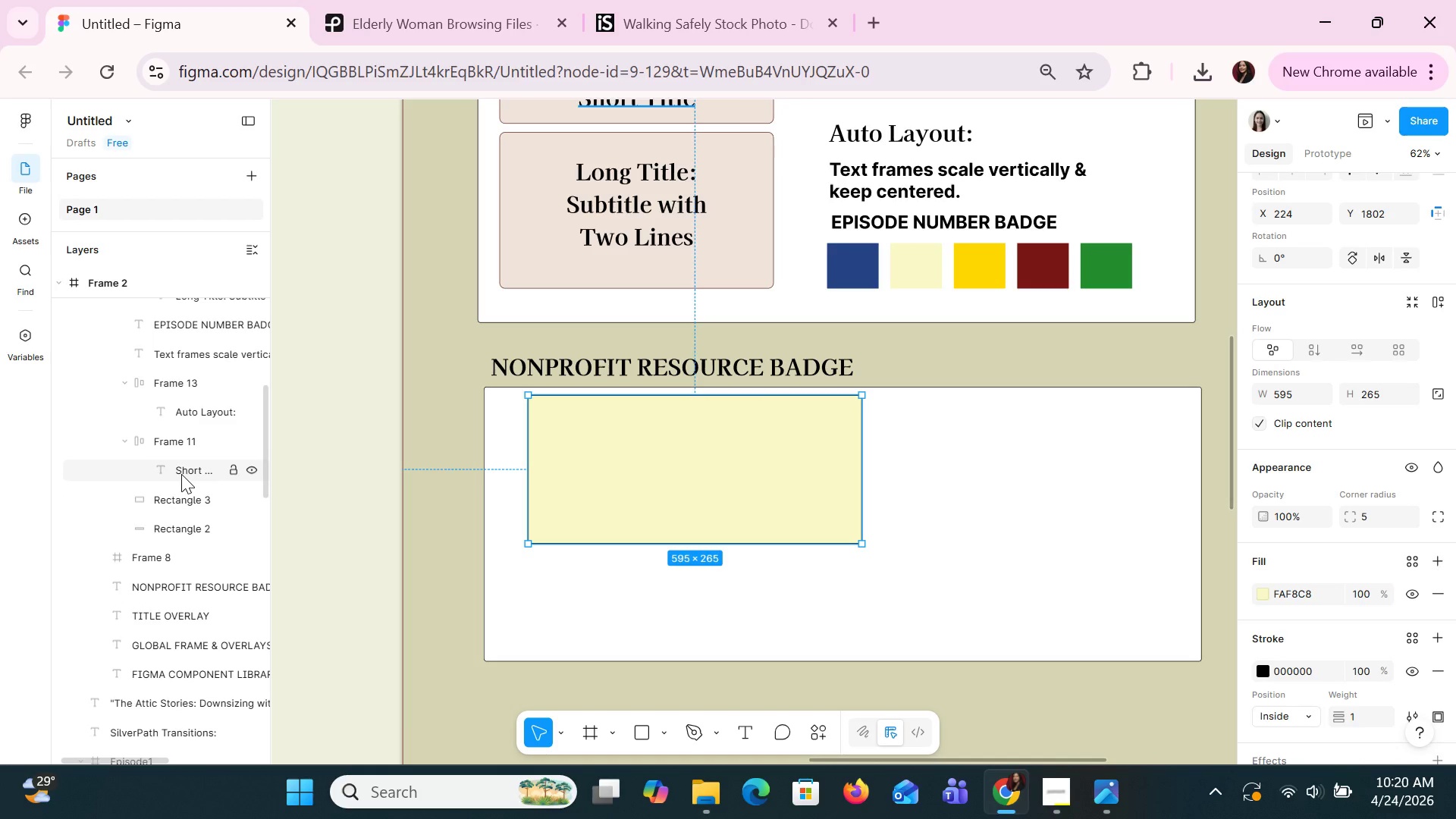 
scroll: coordinate [181, 474], scroll_direction: up, amount: 1.0
 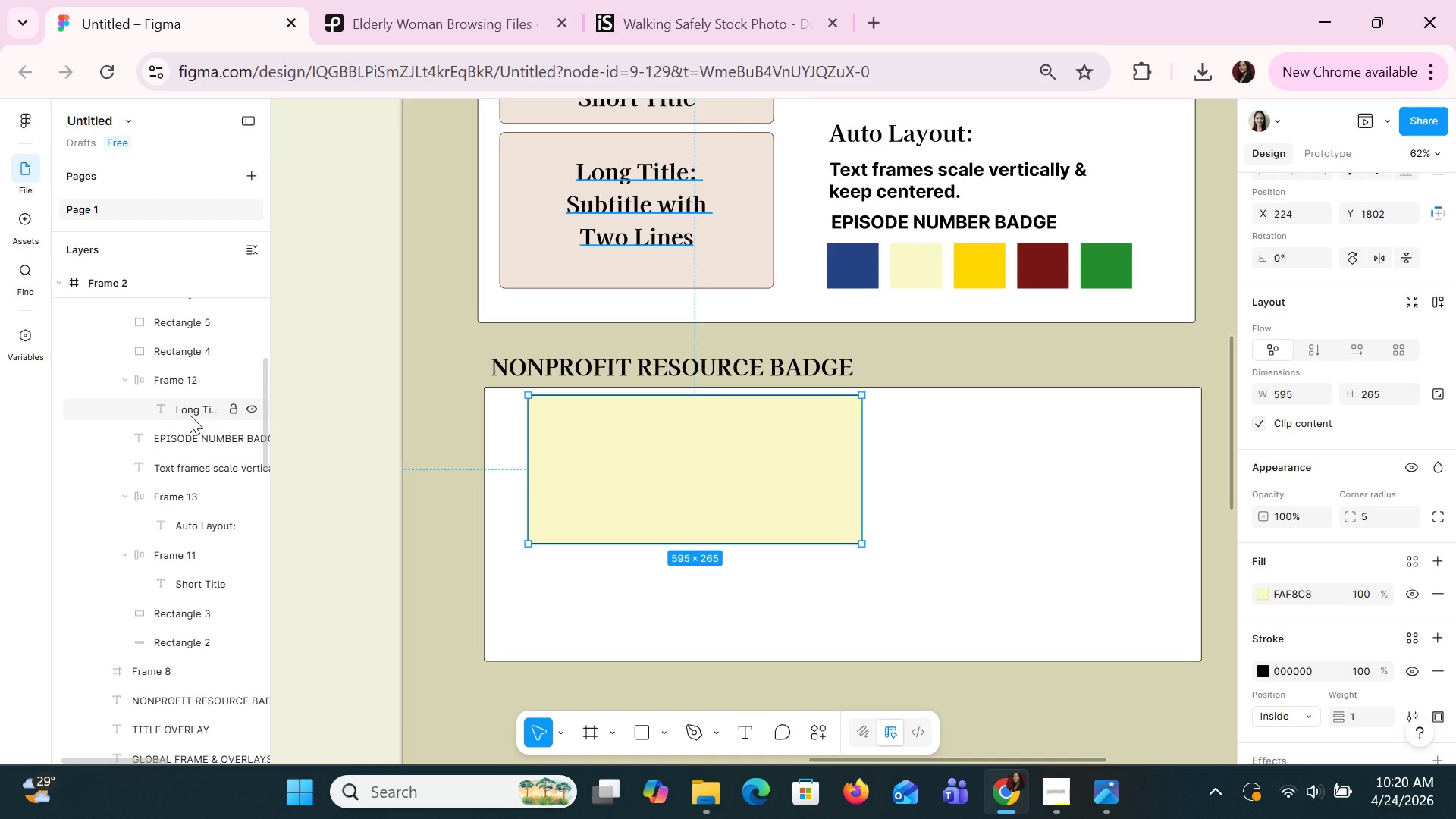 
left_click([182, 374])
 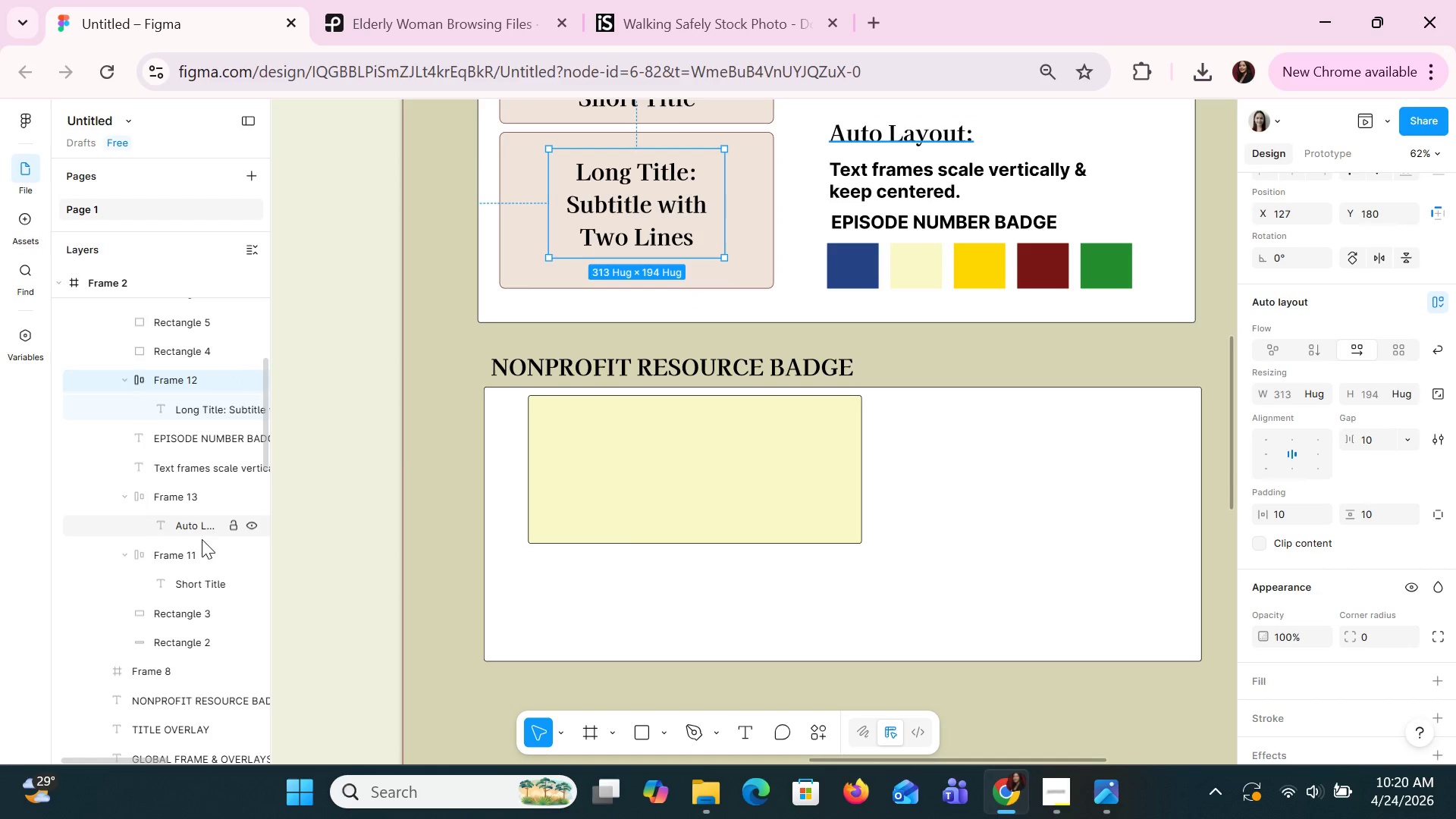 
double_click([608, 512])
 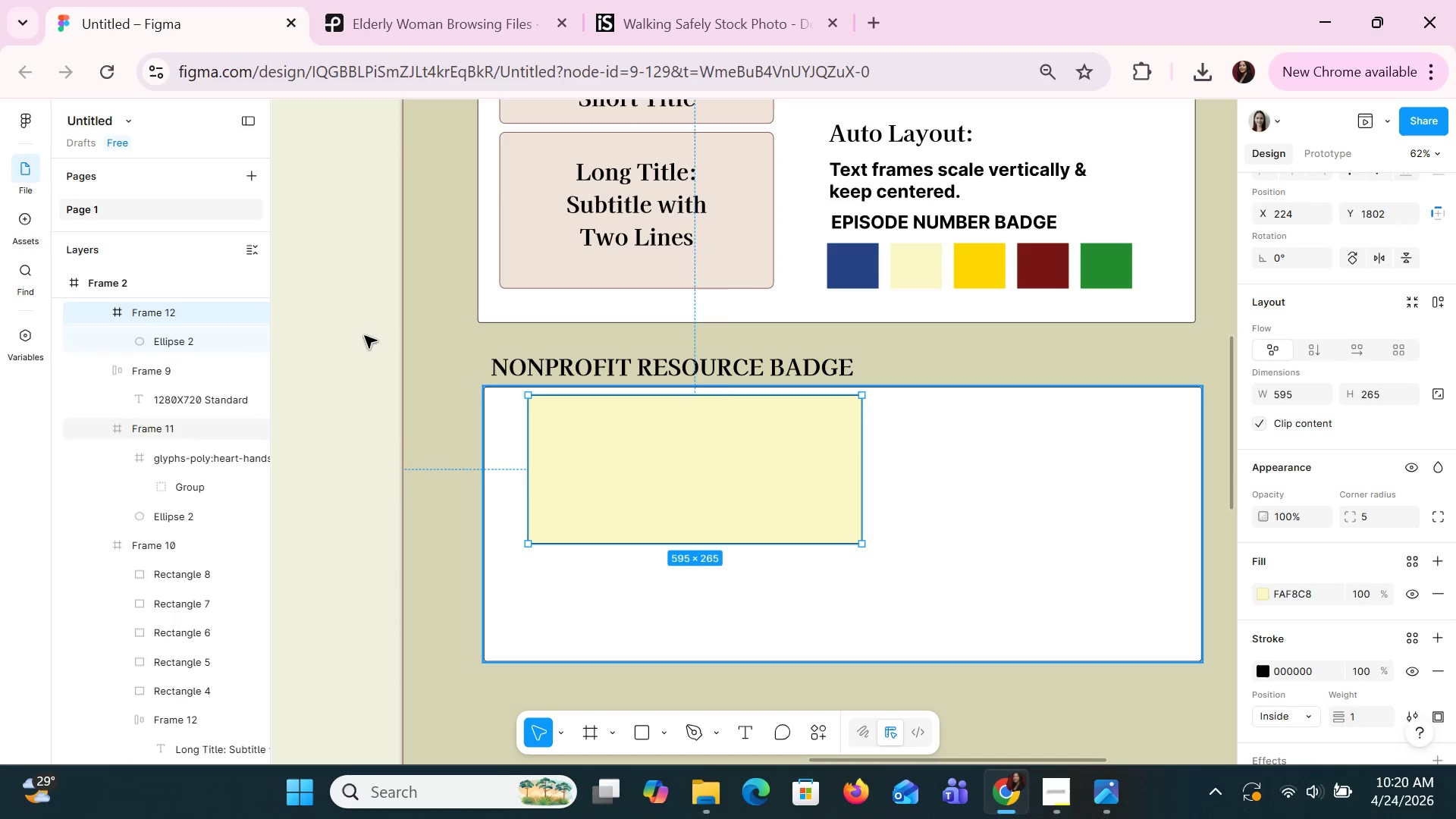 
left_click([152, 341])
 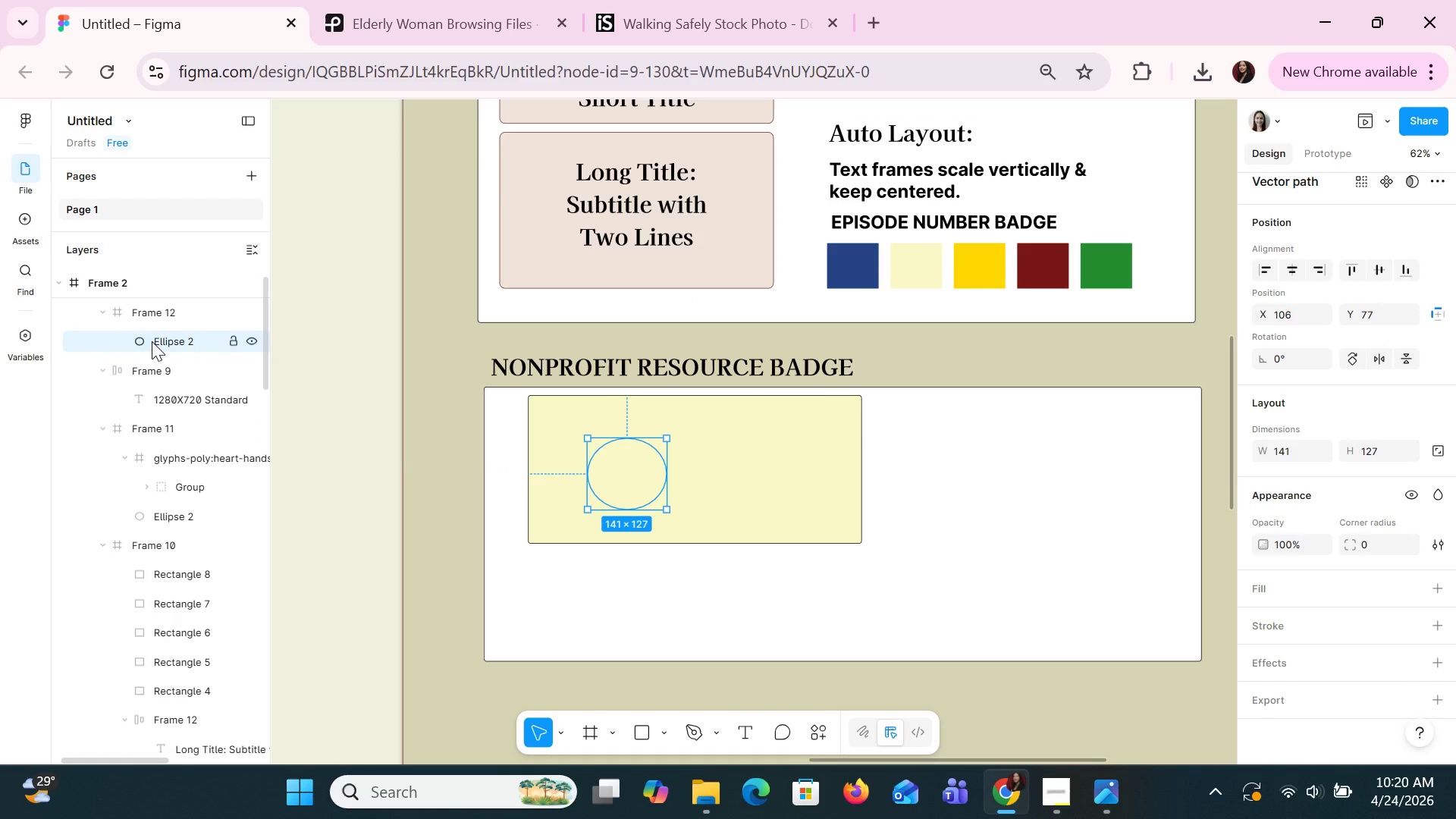 
right_click([152, 341])
 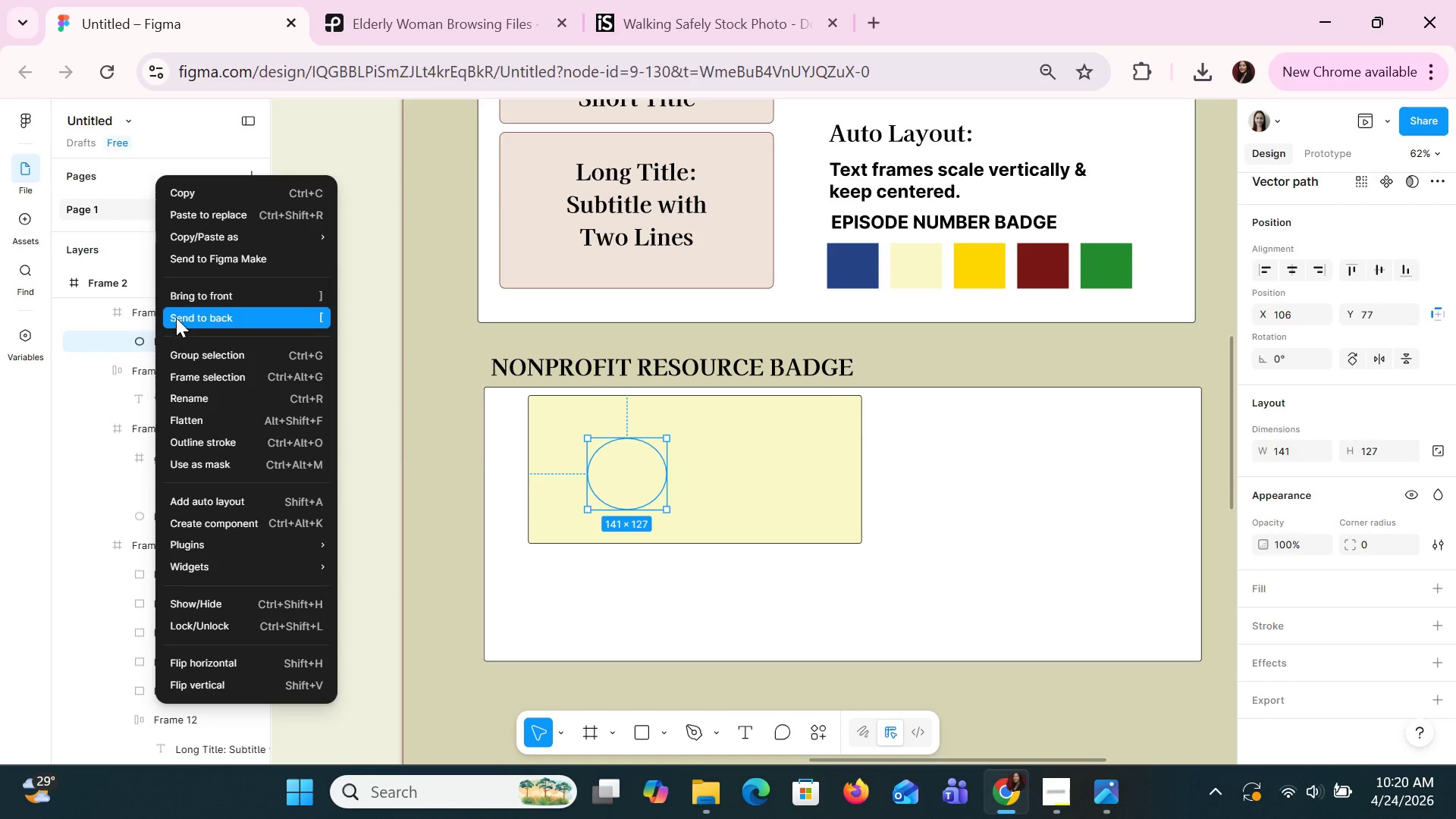 
left_click([185, 301])
 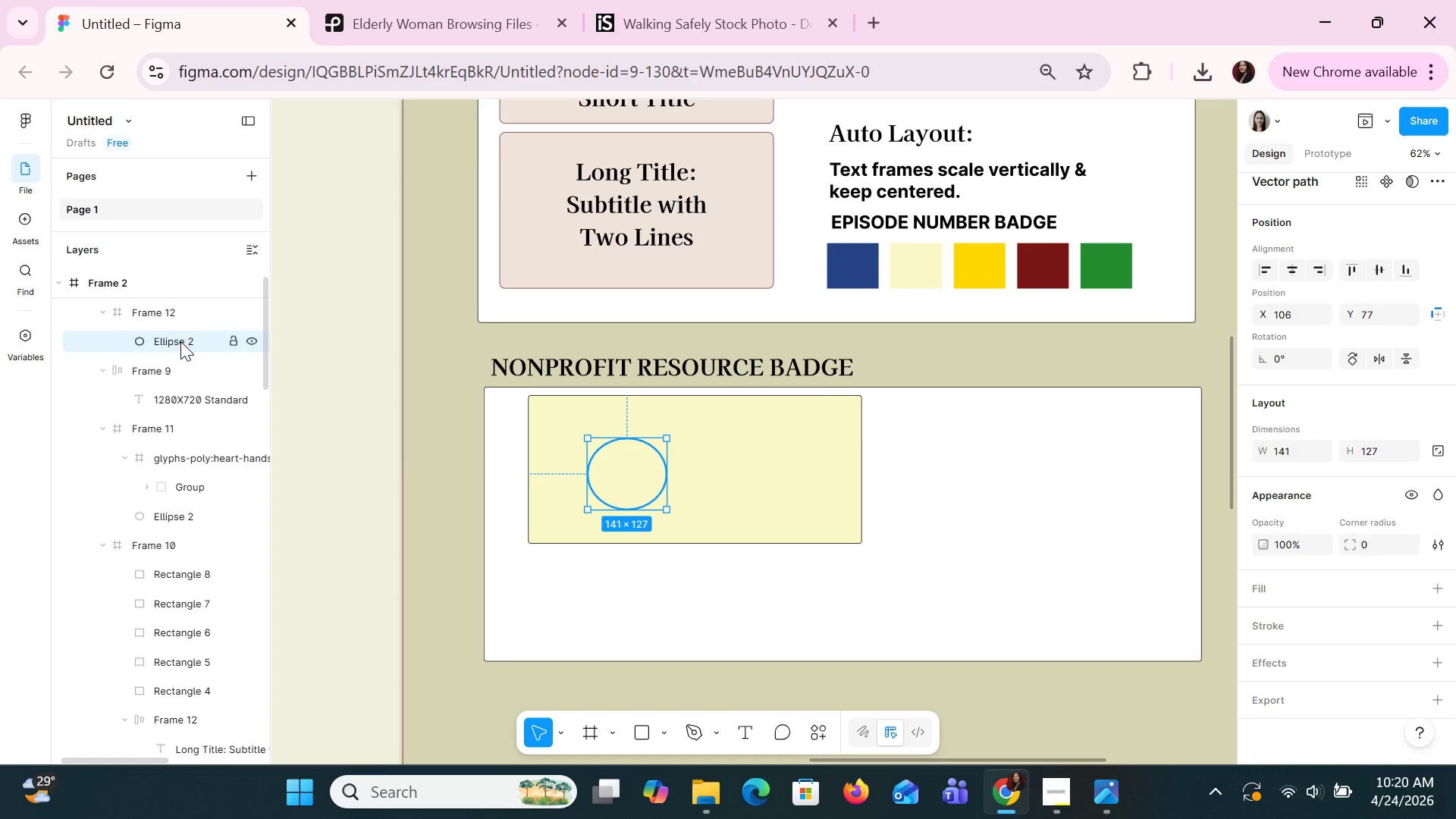 
scroll: coordinate [180, 344], scroll_direction: up, amount: 1.0
 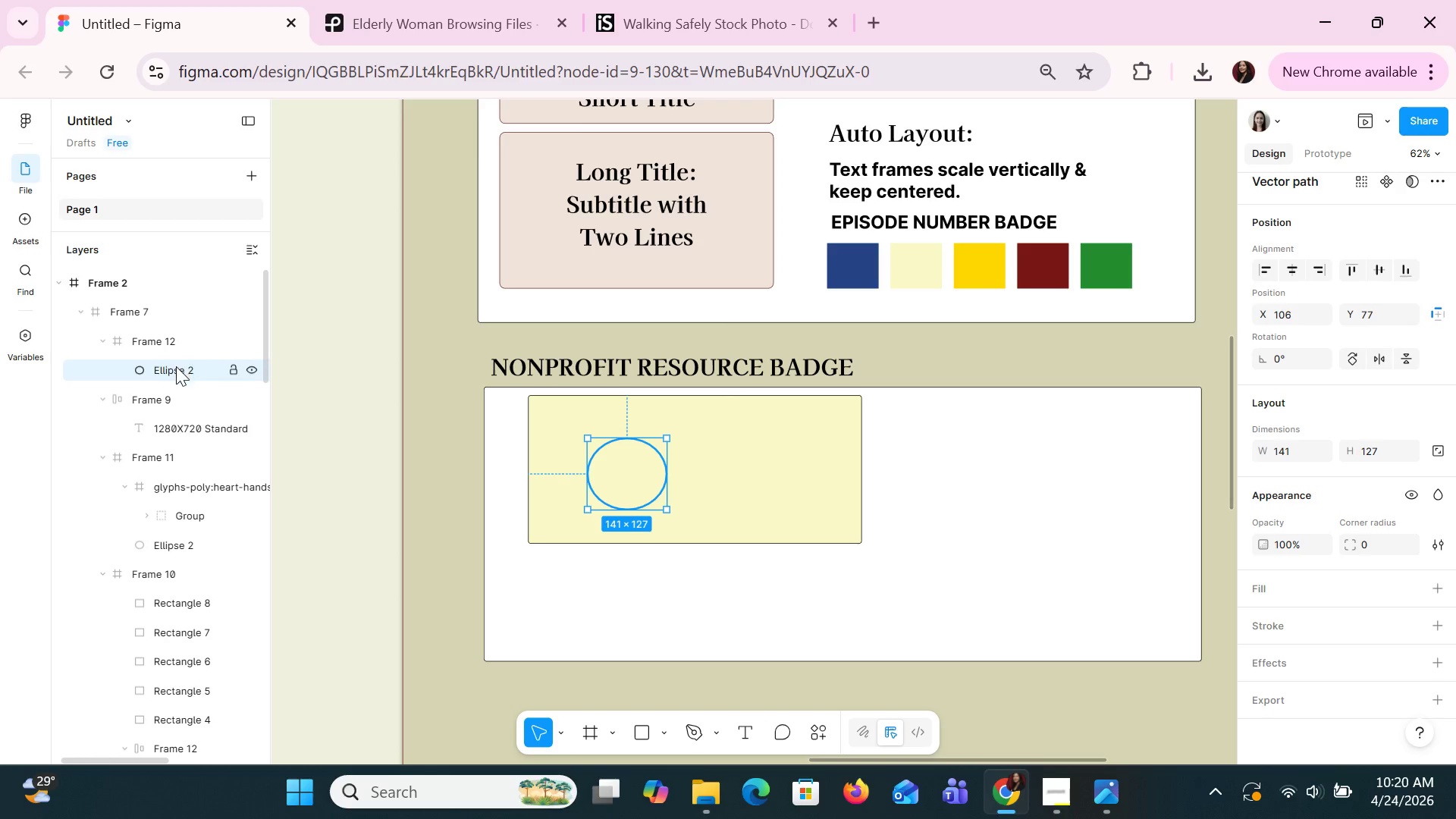 
left_click_drag(start_coordinate=[176, 369], to_coordinate=[175, 332])
 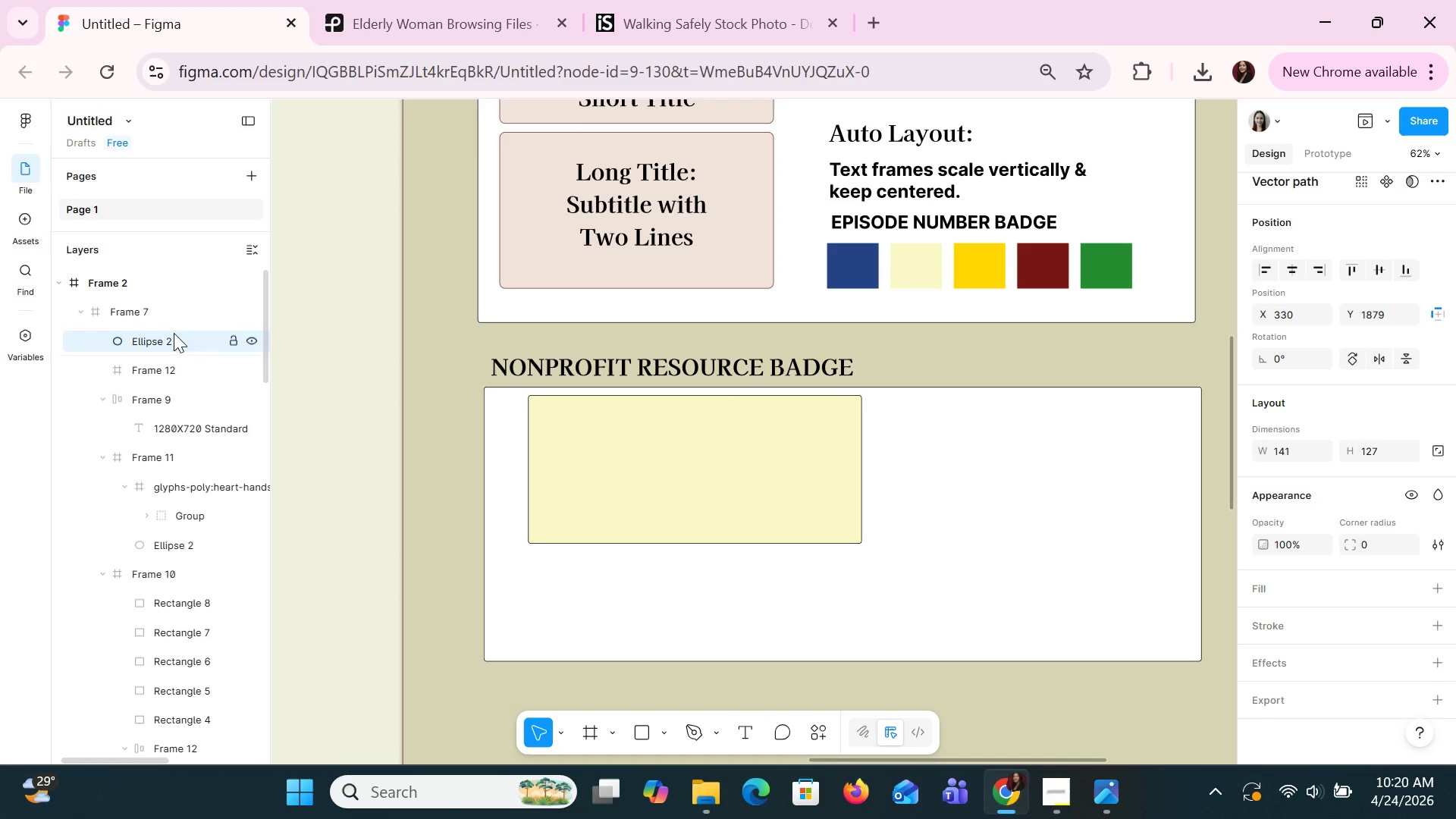 
left_click_drag(start_coordinate=[172, 339], to_coordinate=[167, 307])
 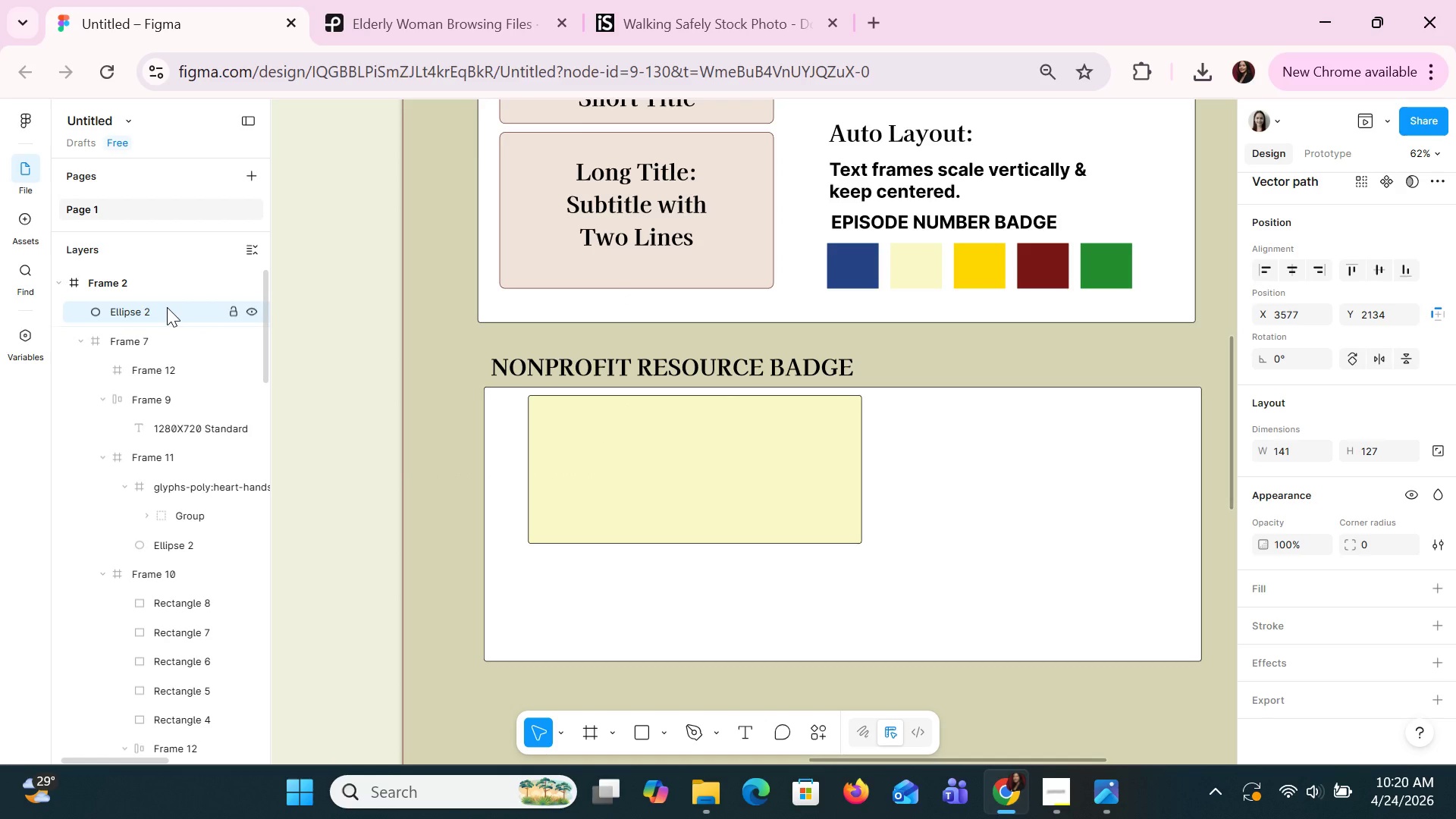 
key(Control+Z)
 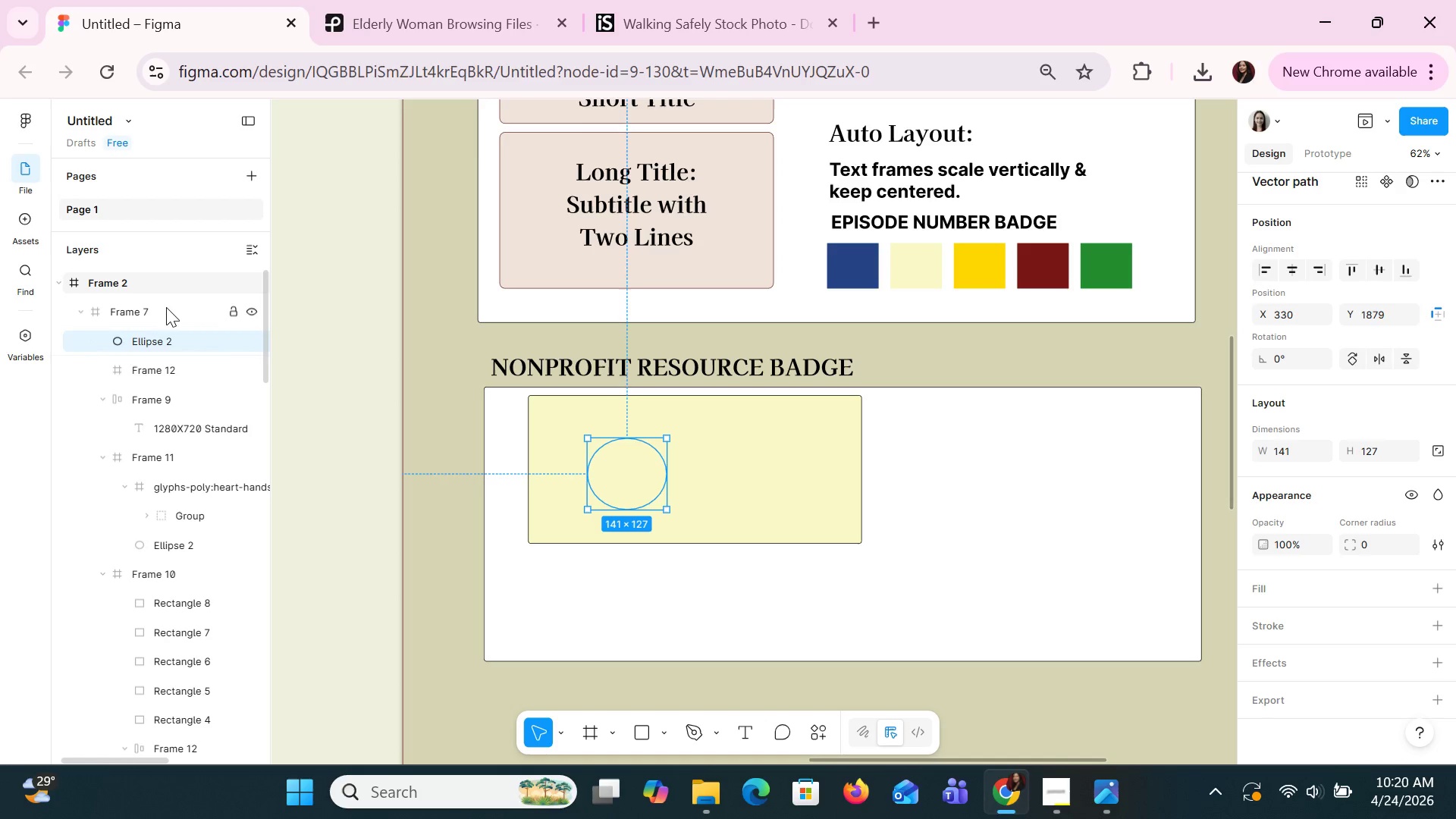 
key(Control+Z)
 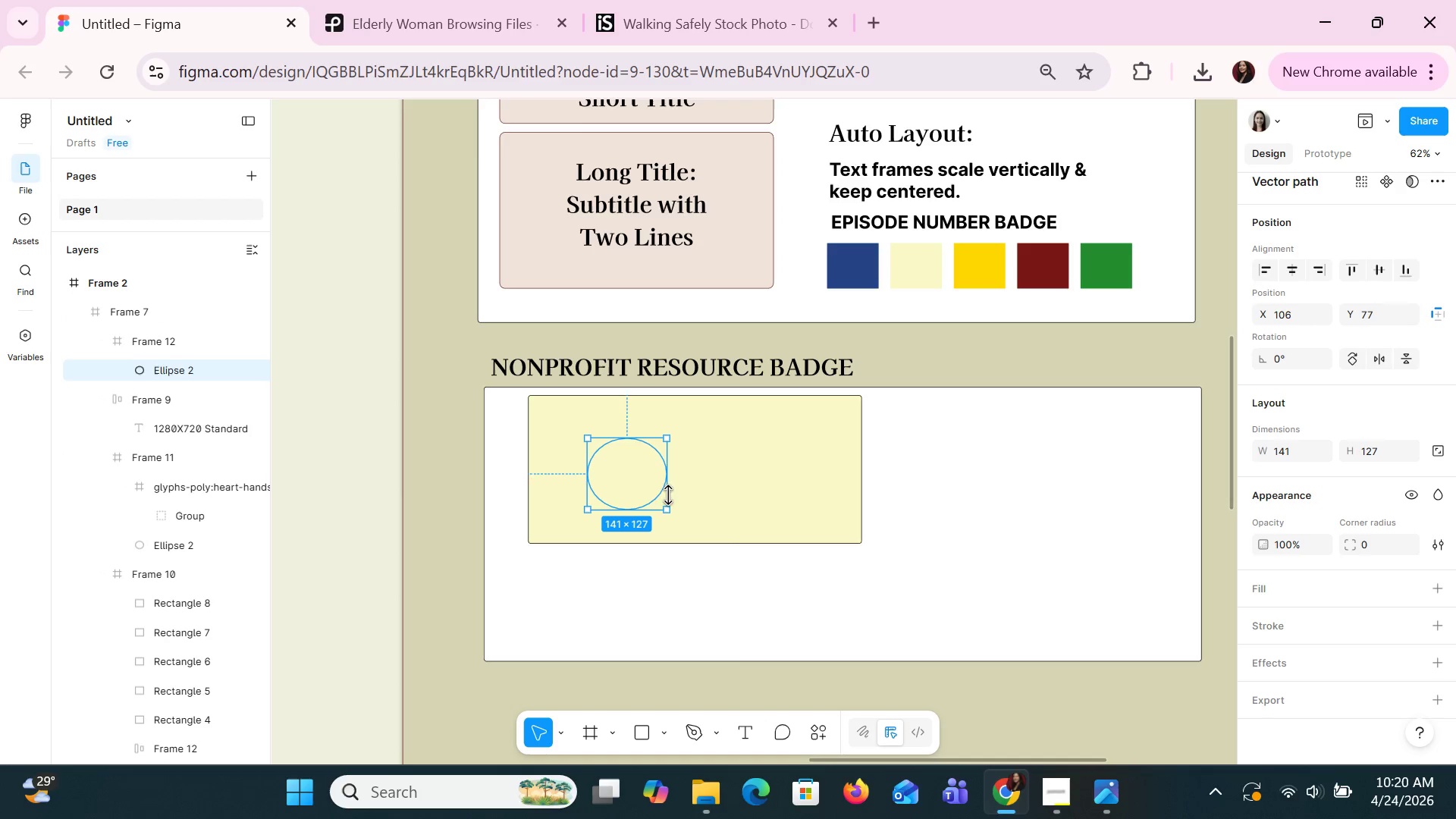 
left_click_drag(start_coordinate=[741, 476], to_coordinate=[739, 491])
 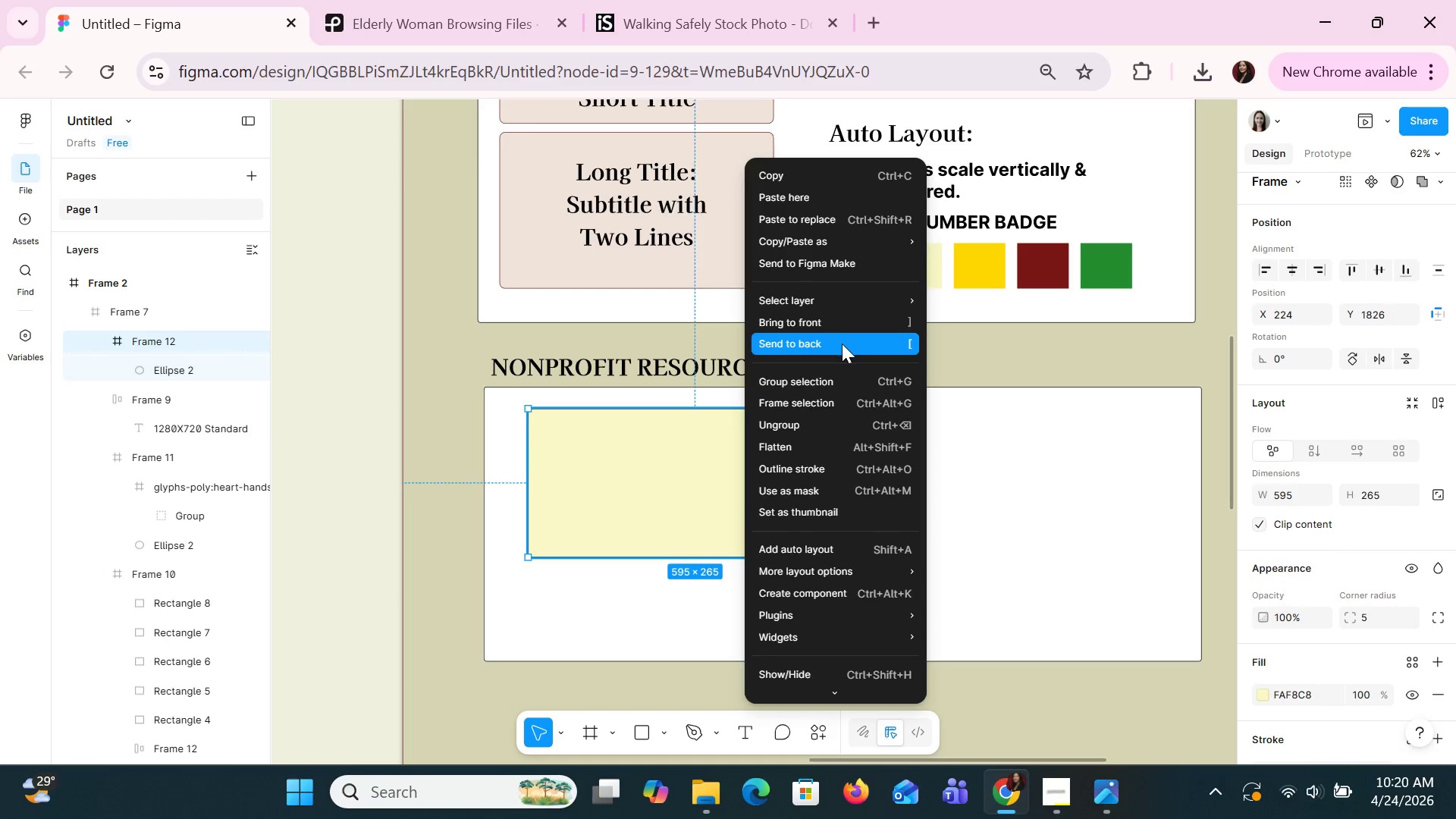 
left_click([842, 344])
 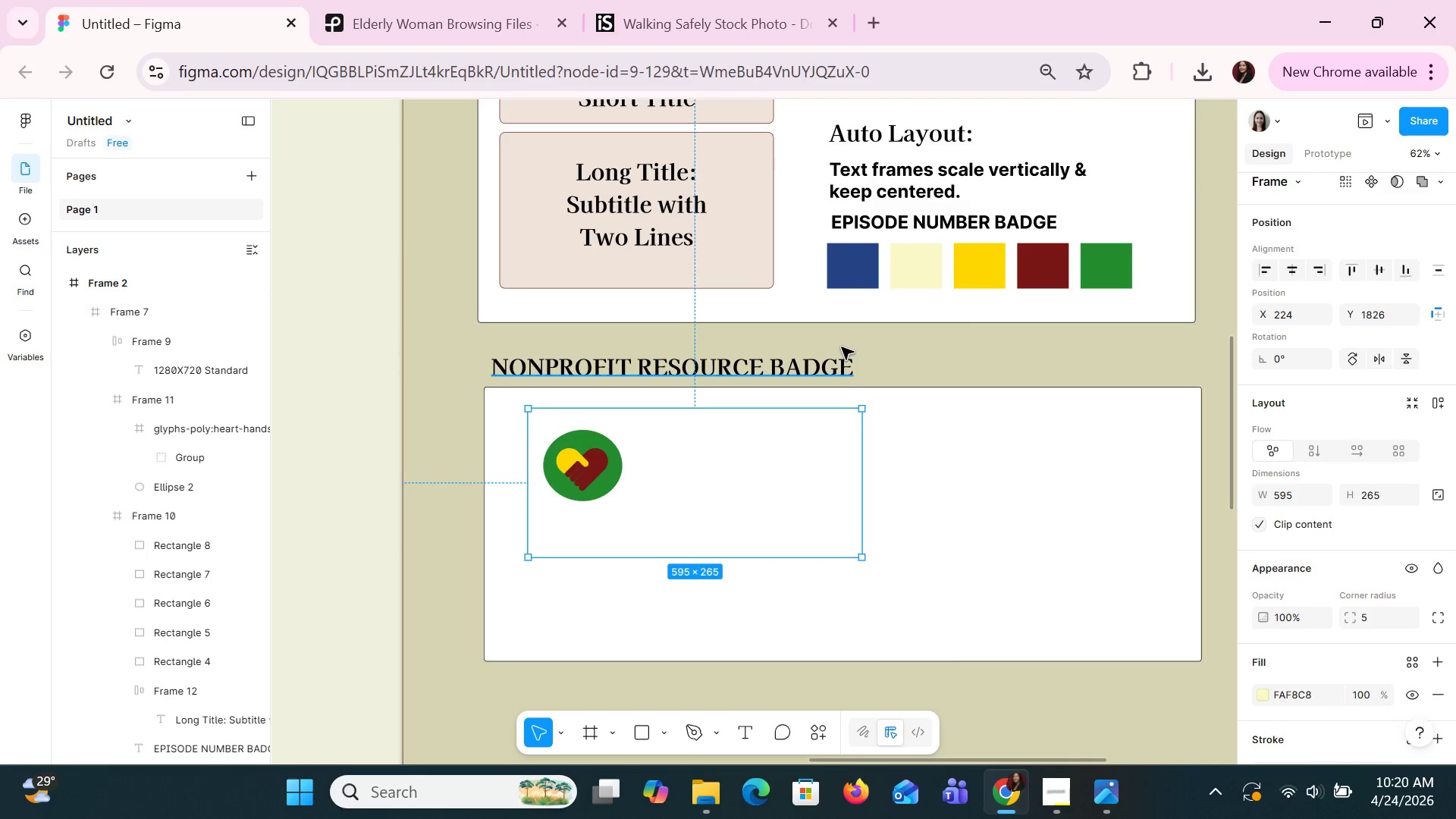 
left_click([958, 428])
 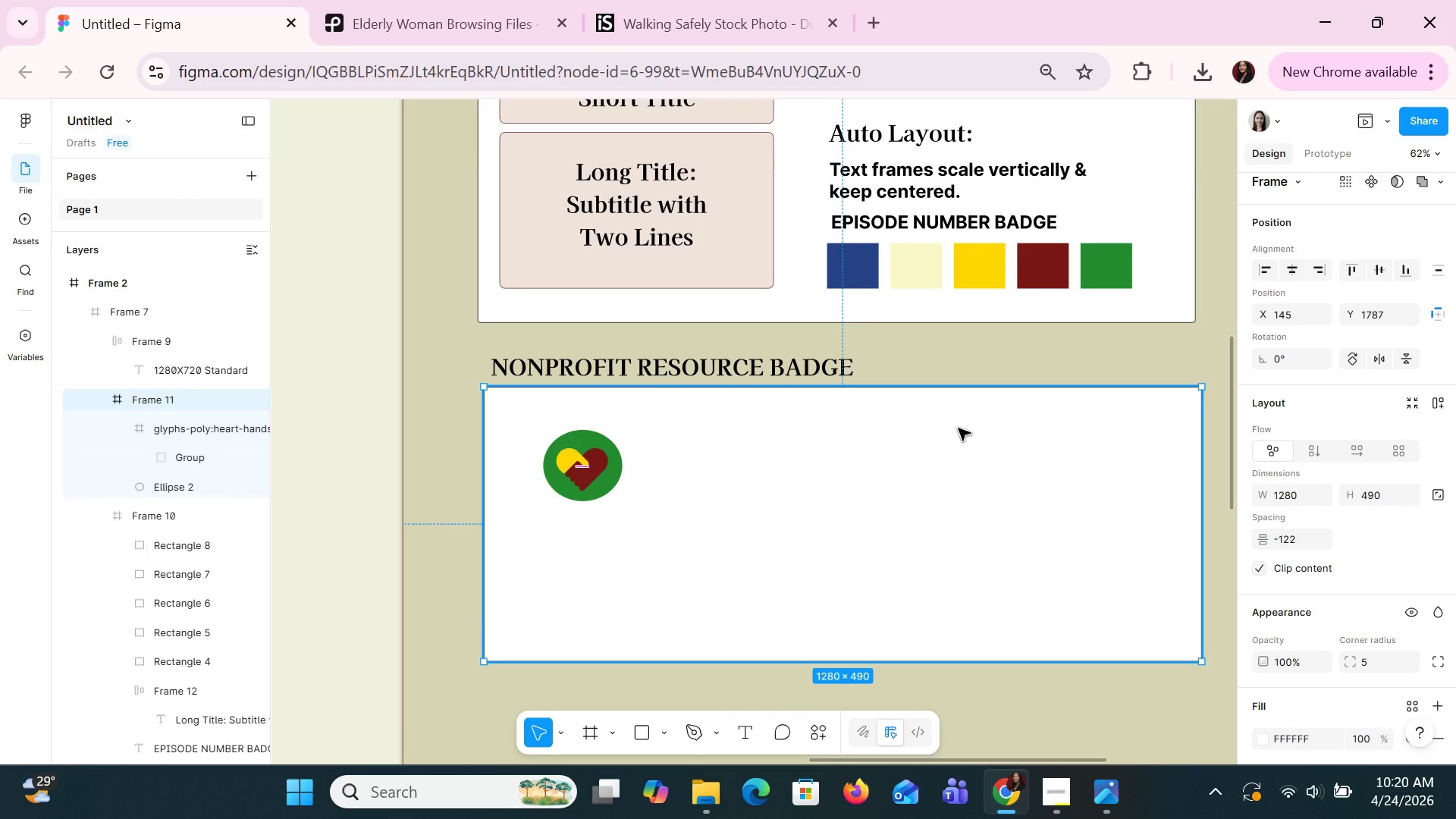 
left_click_drag(start_coordinate=[958, 428], to_coordinate=[984, 526])
 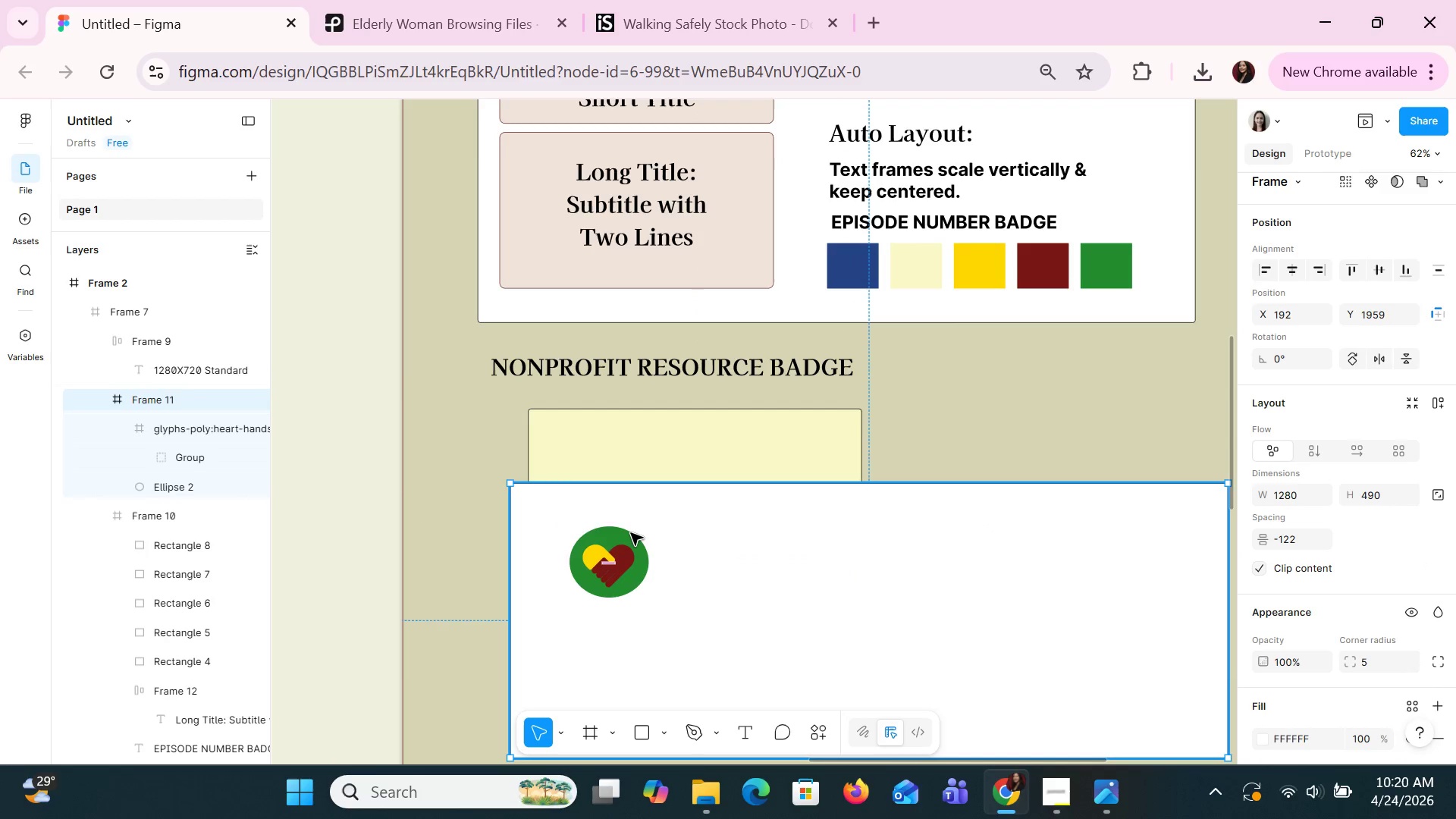 
double_click([630, 534])
 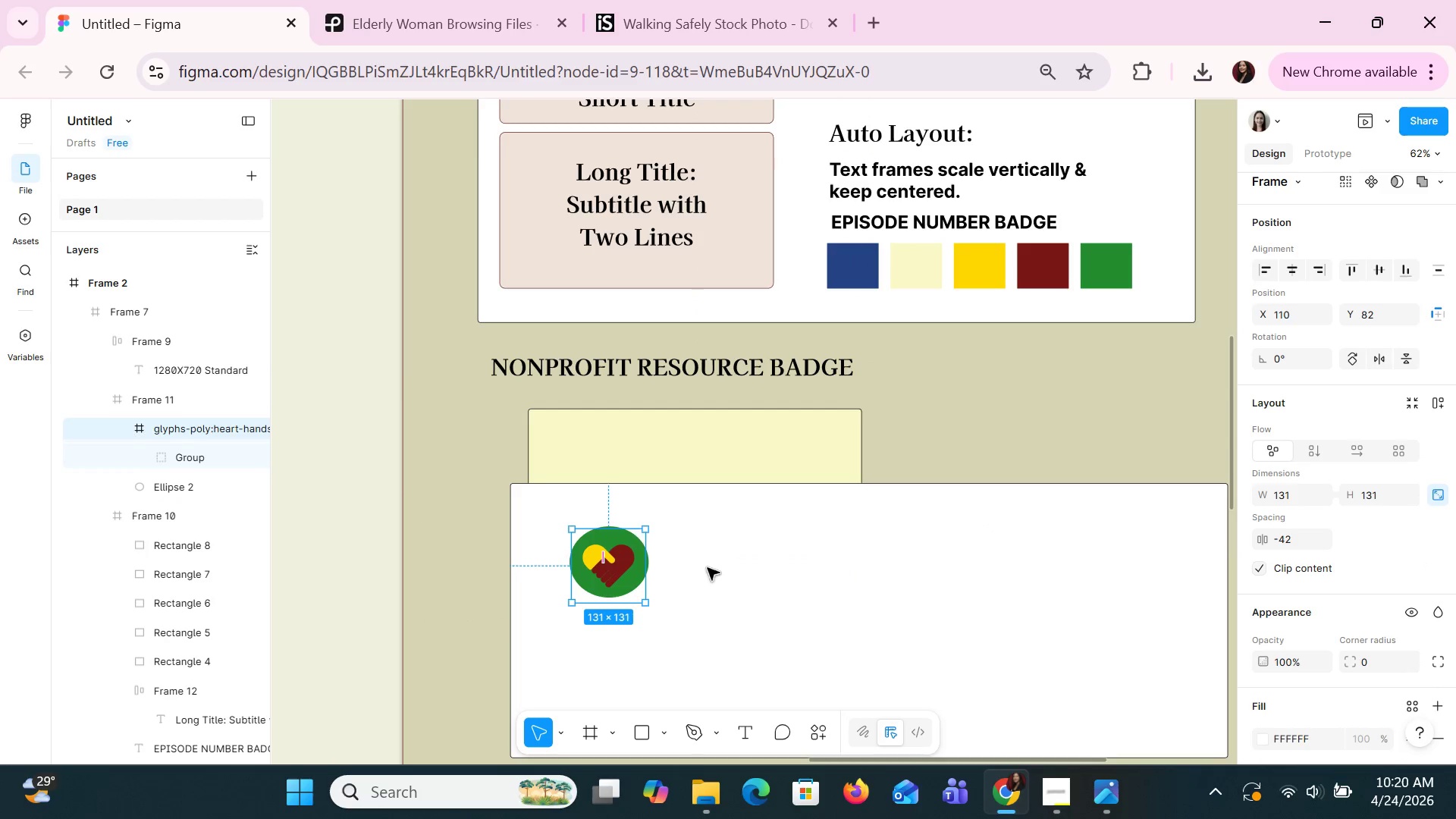 
left_click([740, 587])
 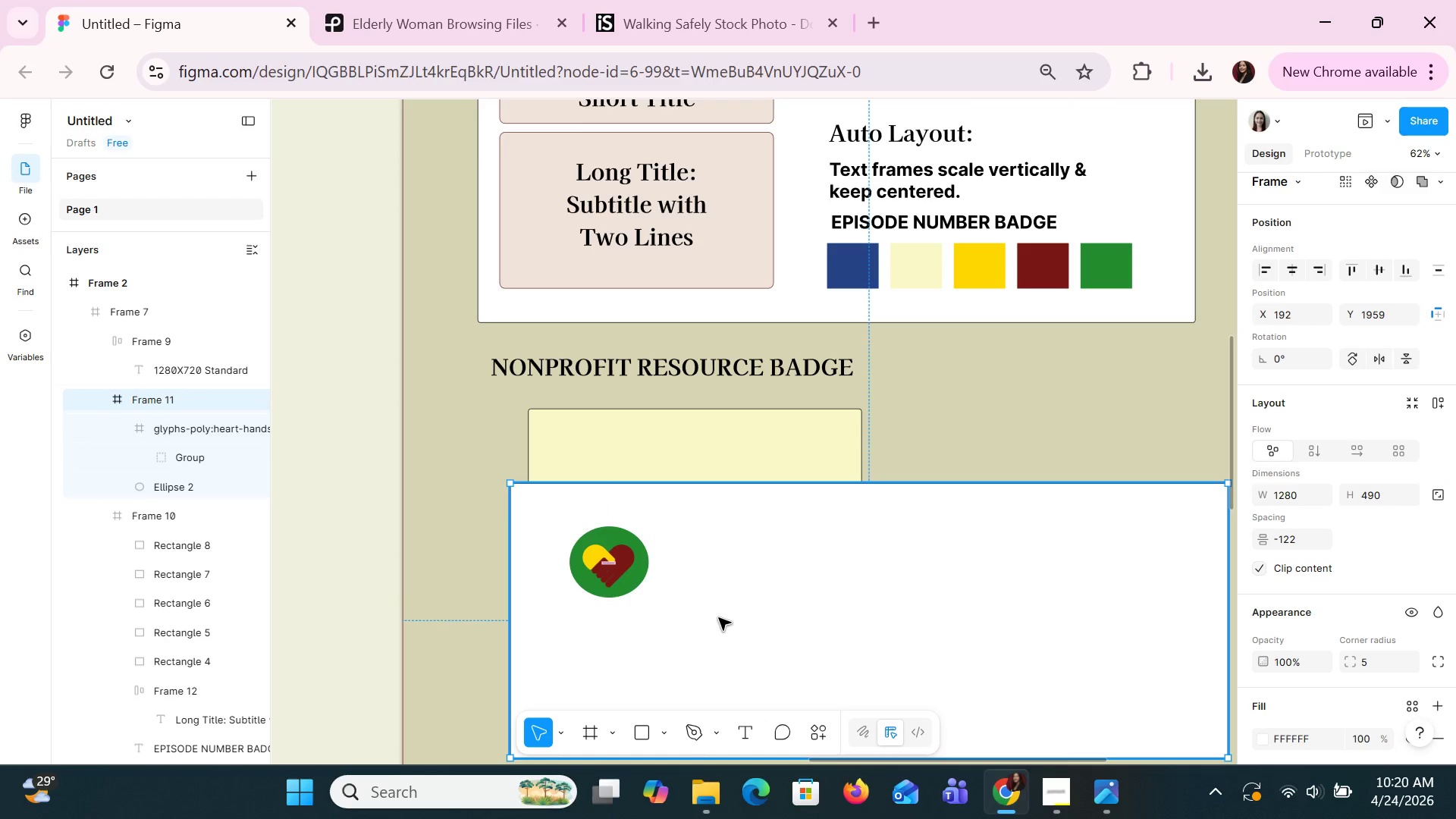 
left_click_drag(start_coordinate=[715, 623], to_coordinate=[739, 612])
 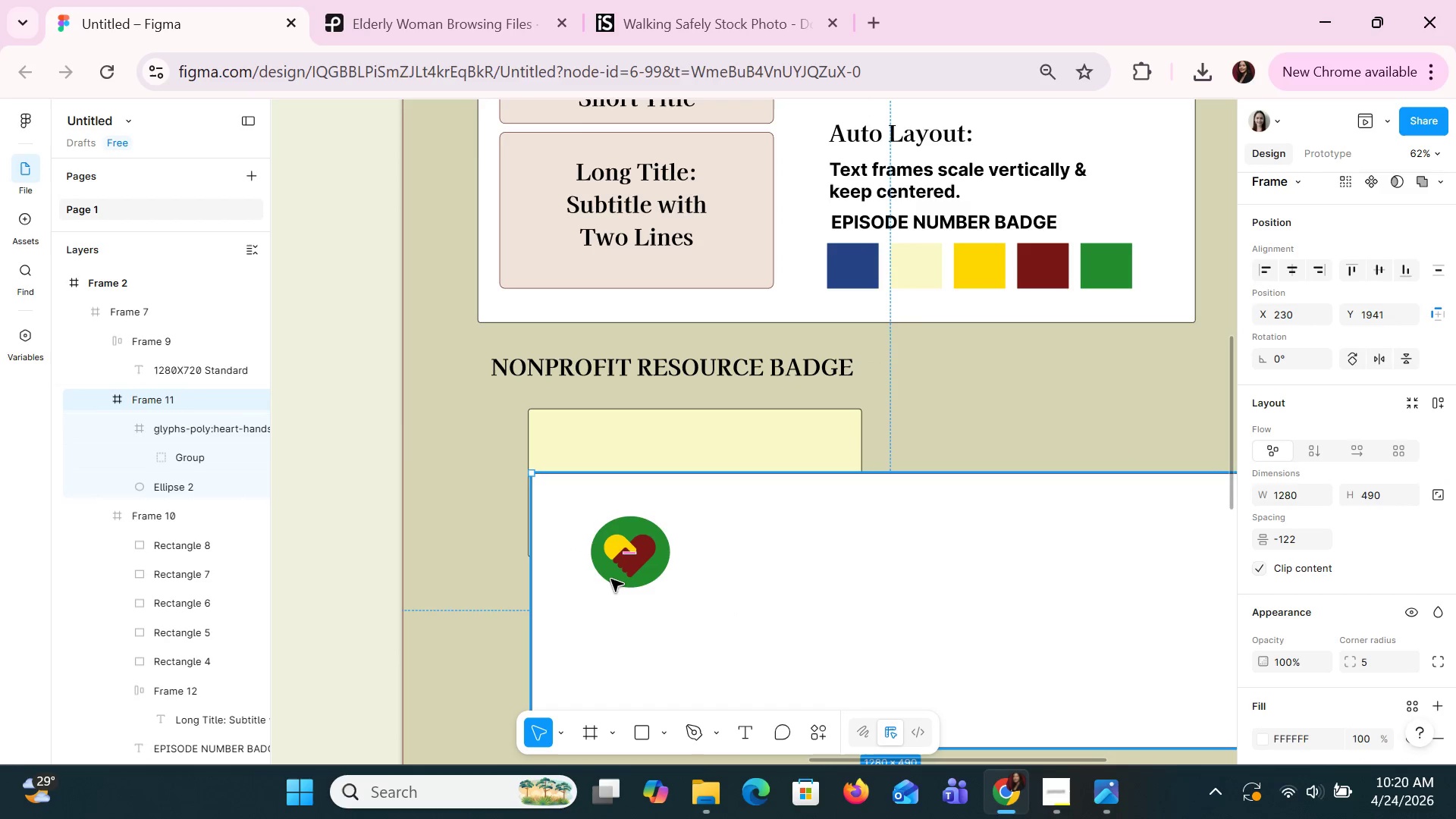 
left_click([607, 577])
 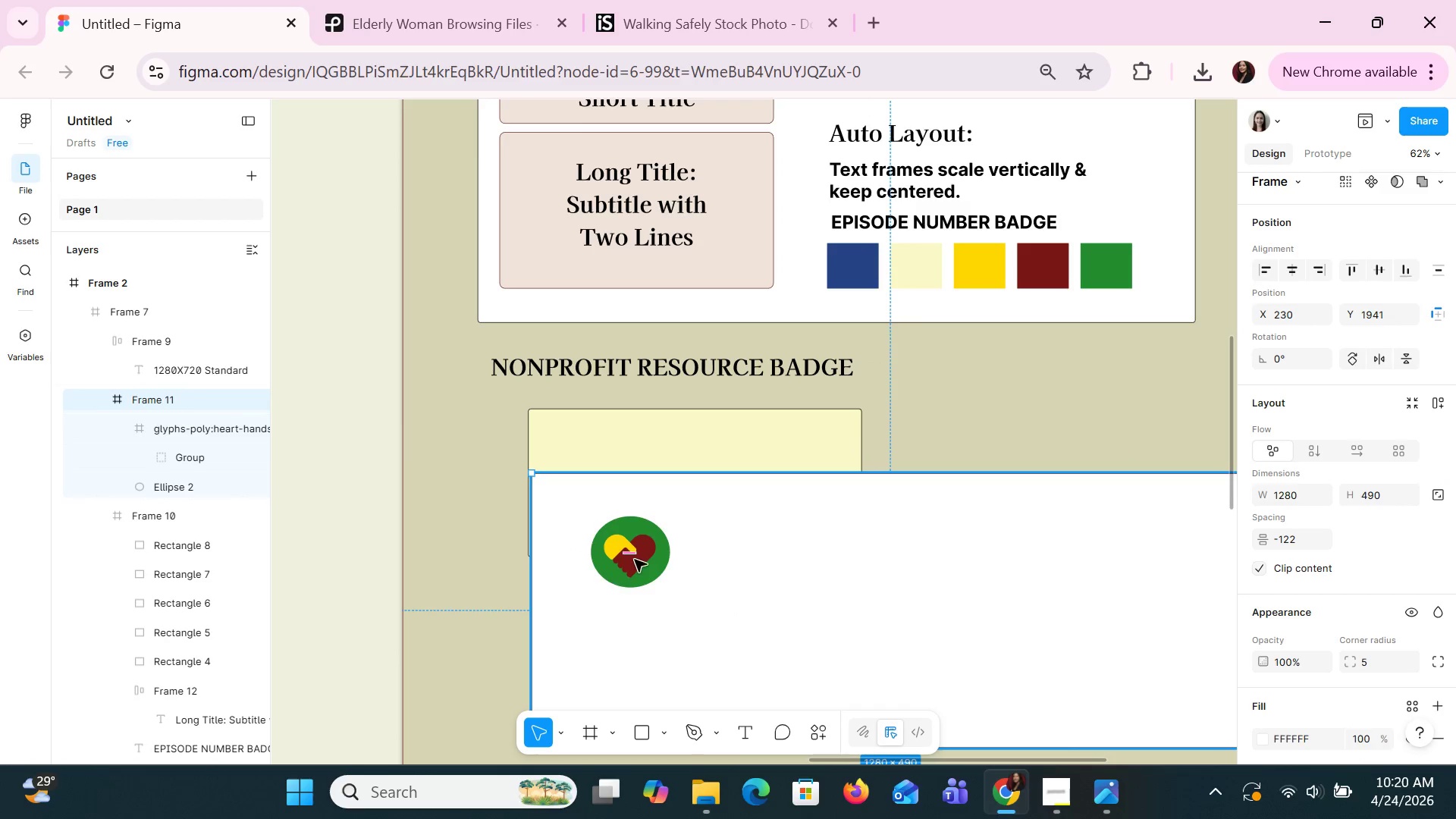 
double_click([634, 559])
 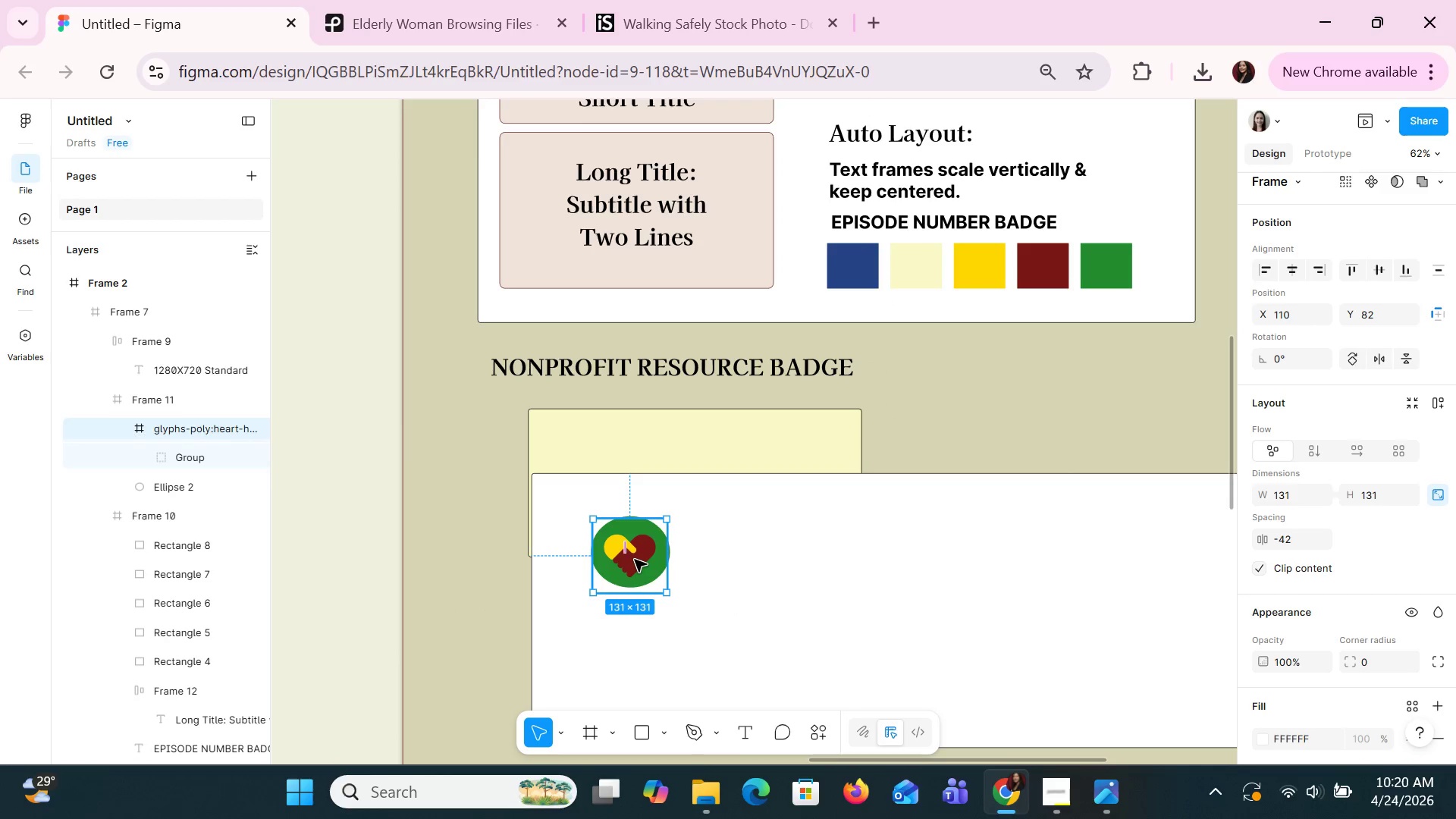 
hold_key(key=ShiftLeft, duration=1.5)
left_click([179, 488])
 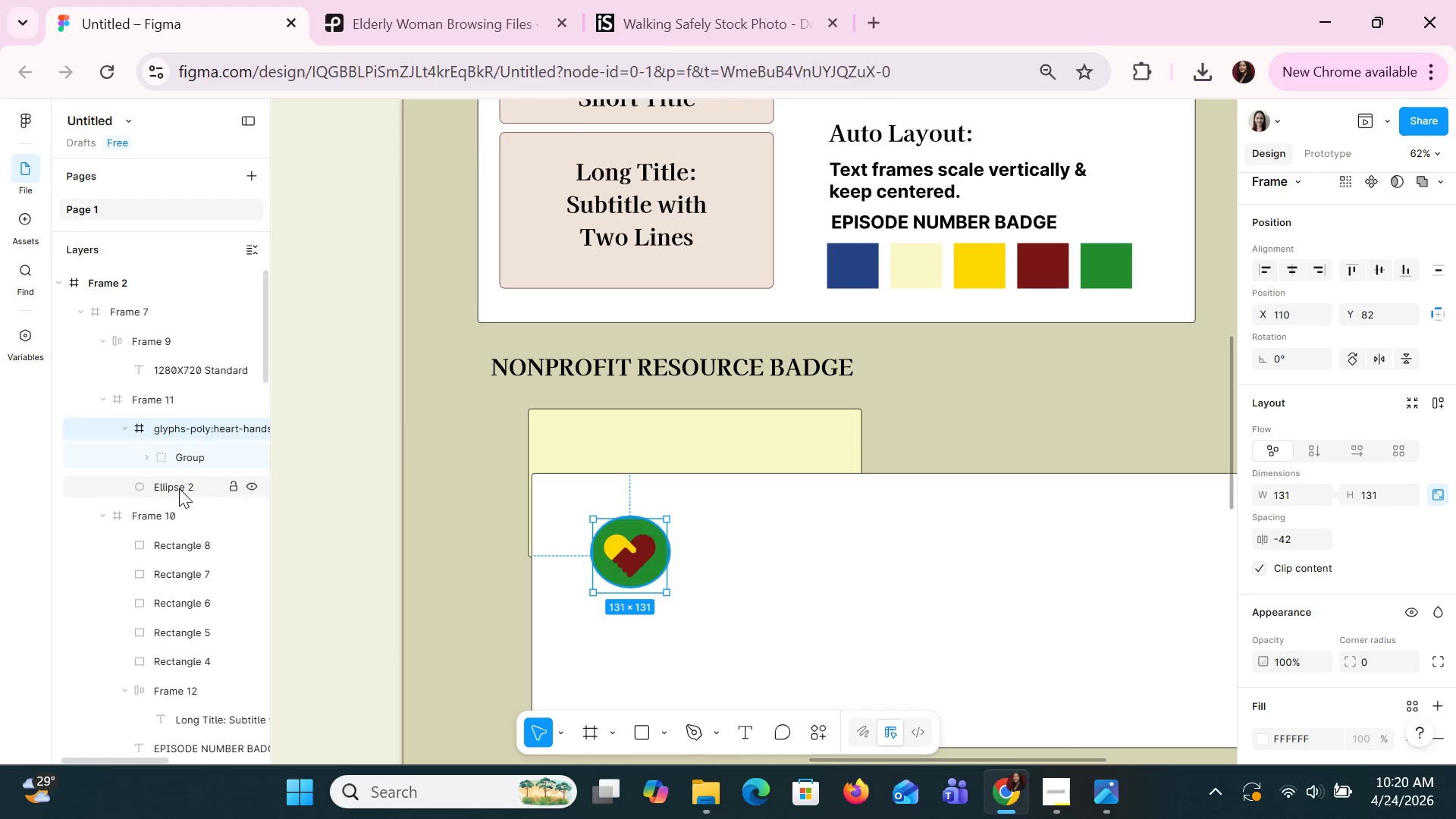 
hold_key(key=ShiftLeft, duration=0.53)
 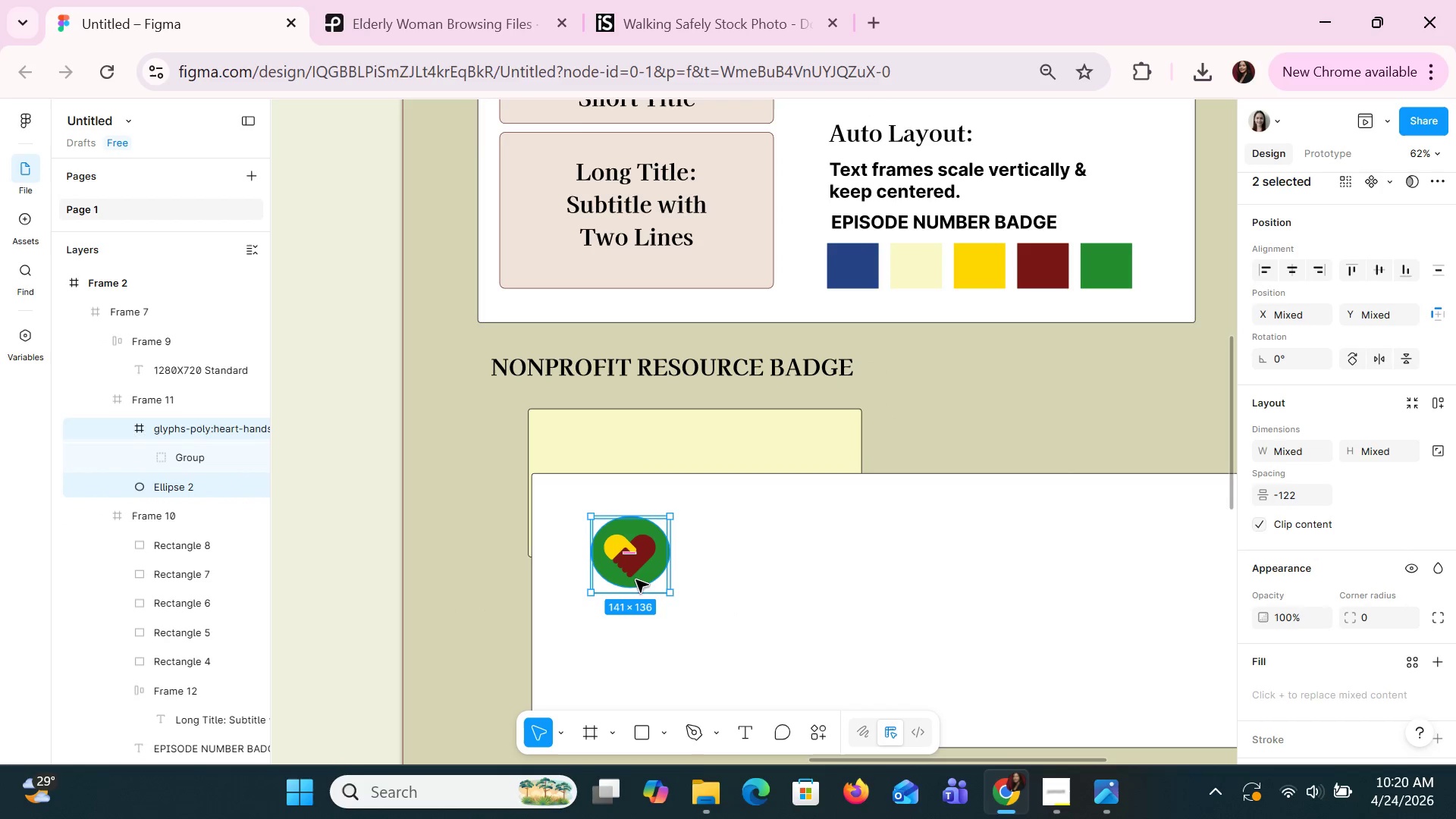 
left_click_drag(start_coordinate=[635, 579], to_coordinate=[637, 485])
 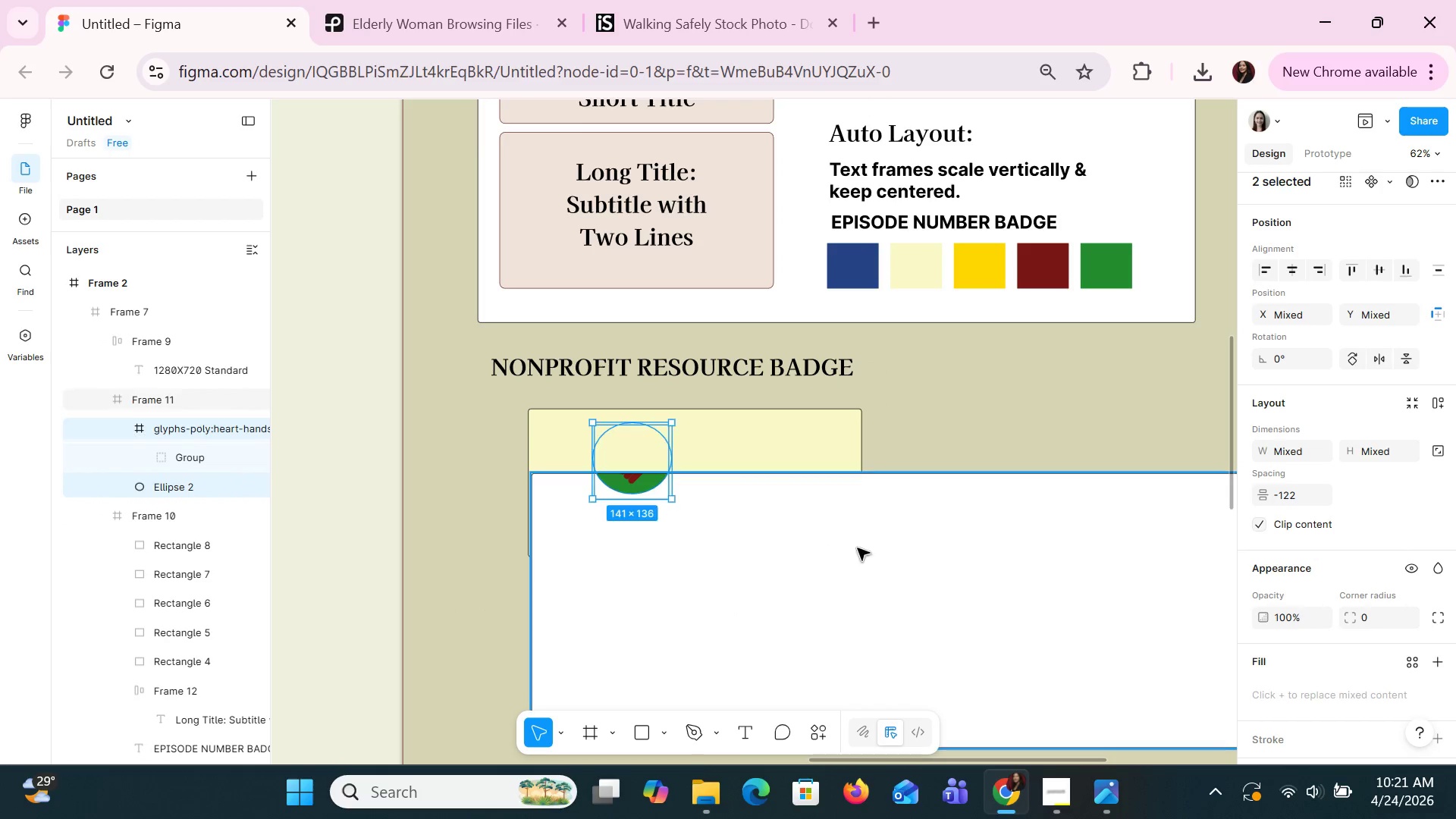 
left_click_drag(start_coordinate=[857, 548], to_coordinate=[844, 576])
 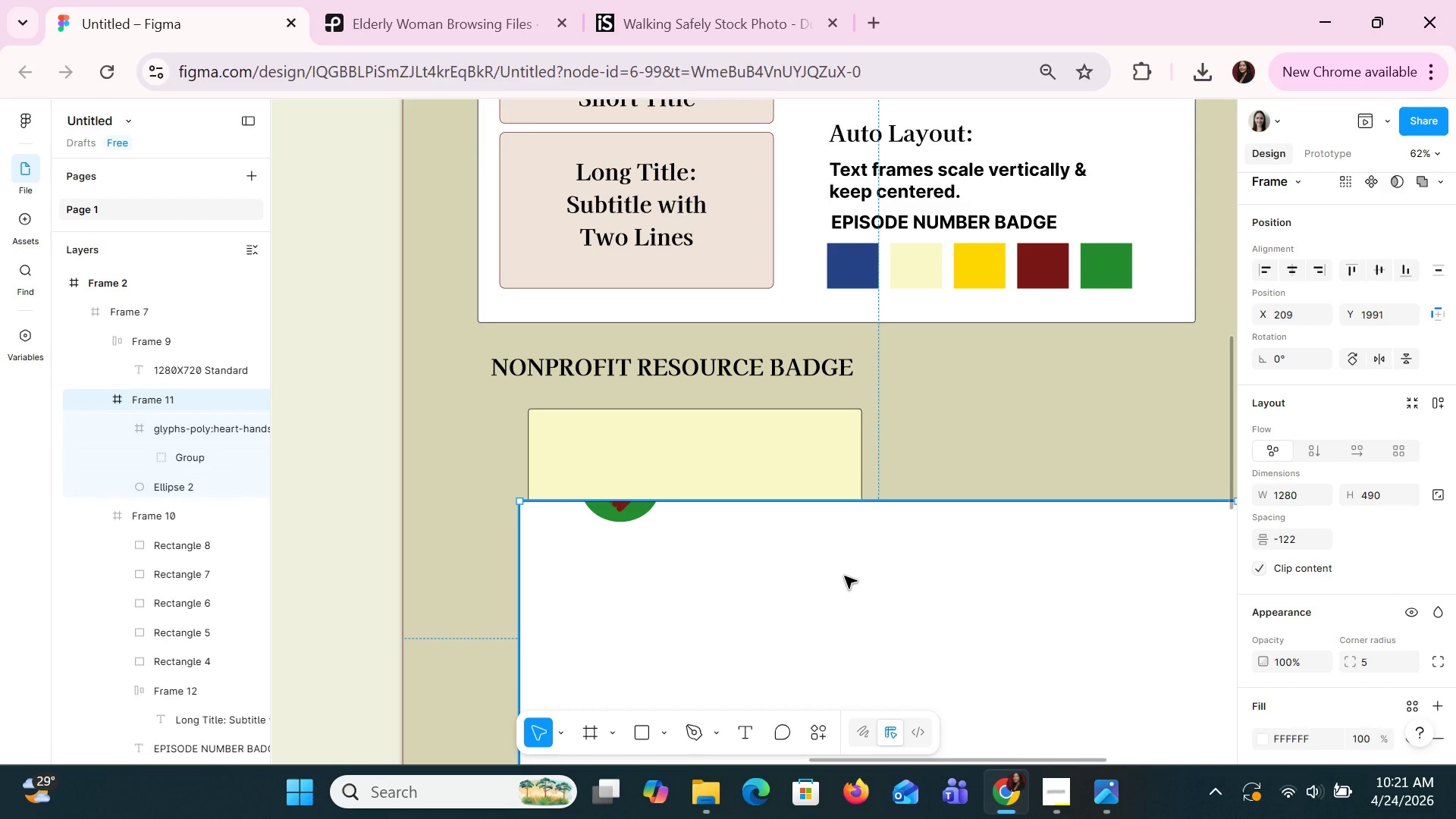 
left_click_drag(start_coordinate=[845, 576], to_coordinate=[859, 604])
 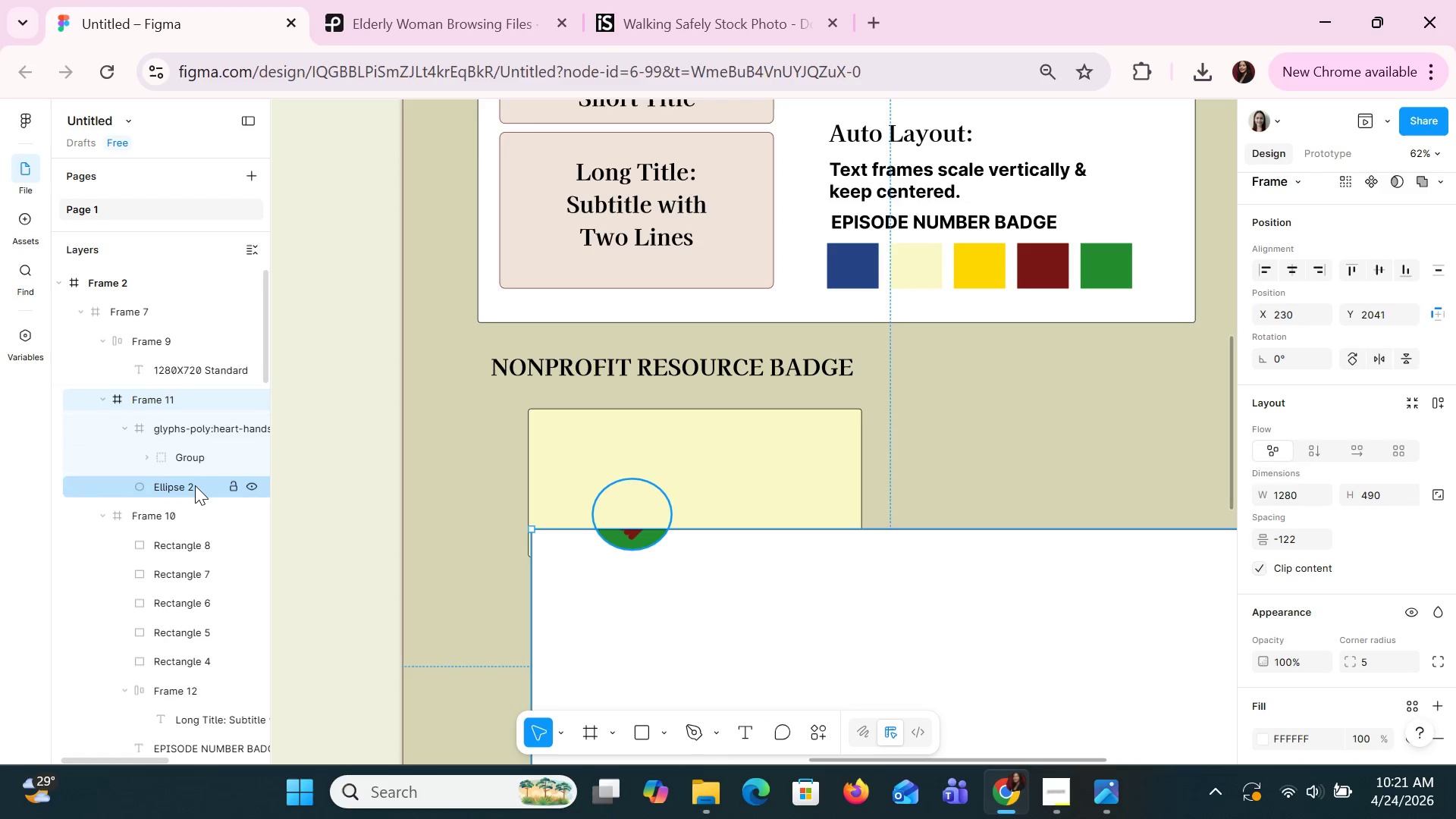 
left_click([187, 428])
 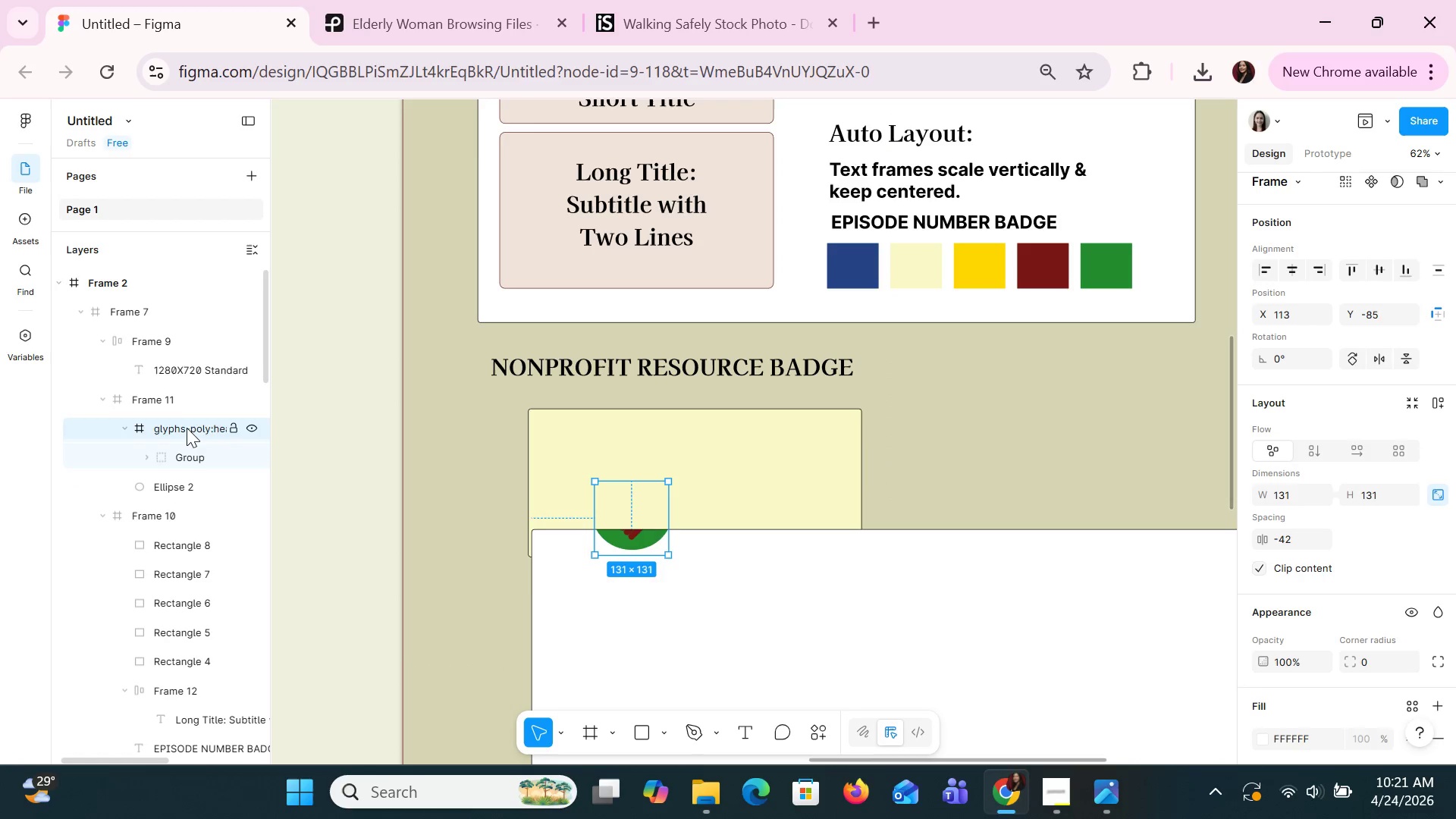 
hold_key(key=ShiftLeft, duration=1.23)
 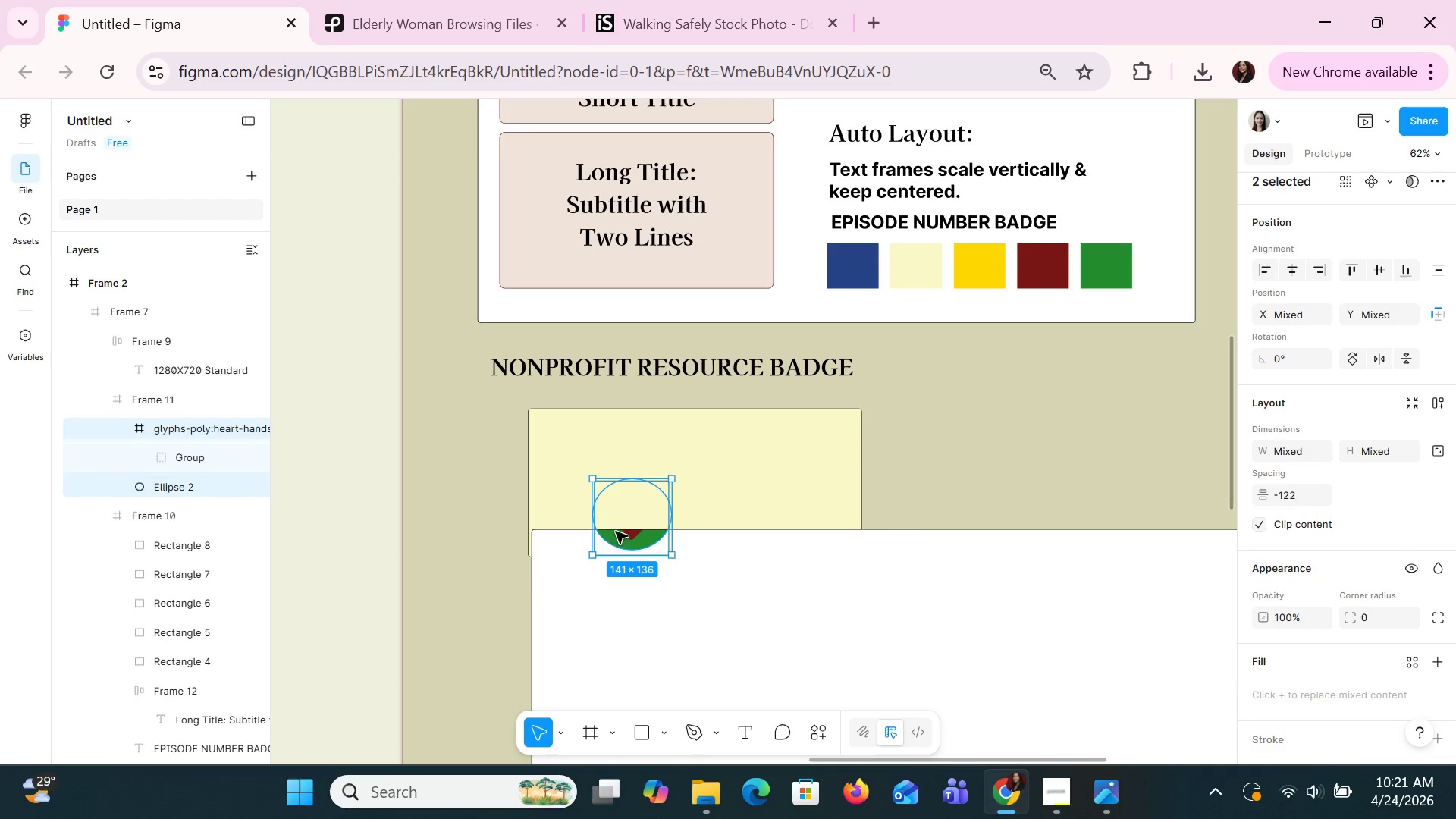 
left_click_drag(start_coordinate=[620, 520], to_coordinate=[624, 479])
 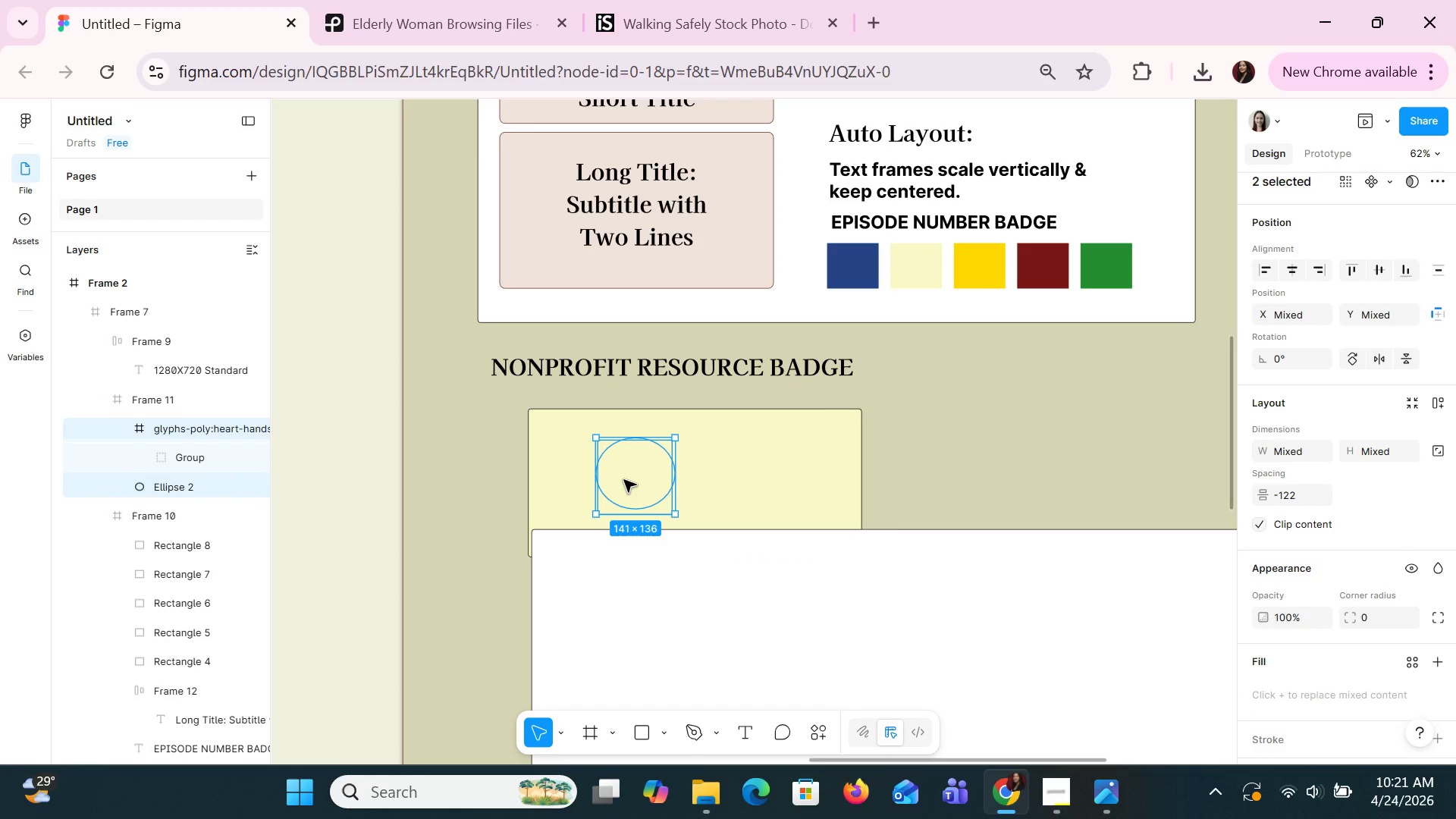 
right_click([623, 479])
 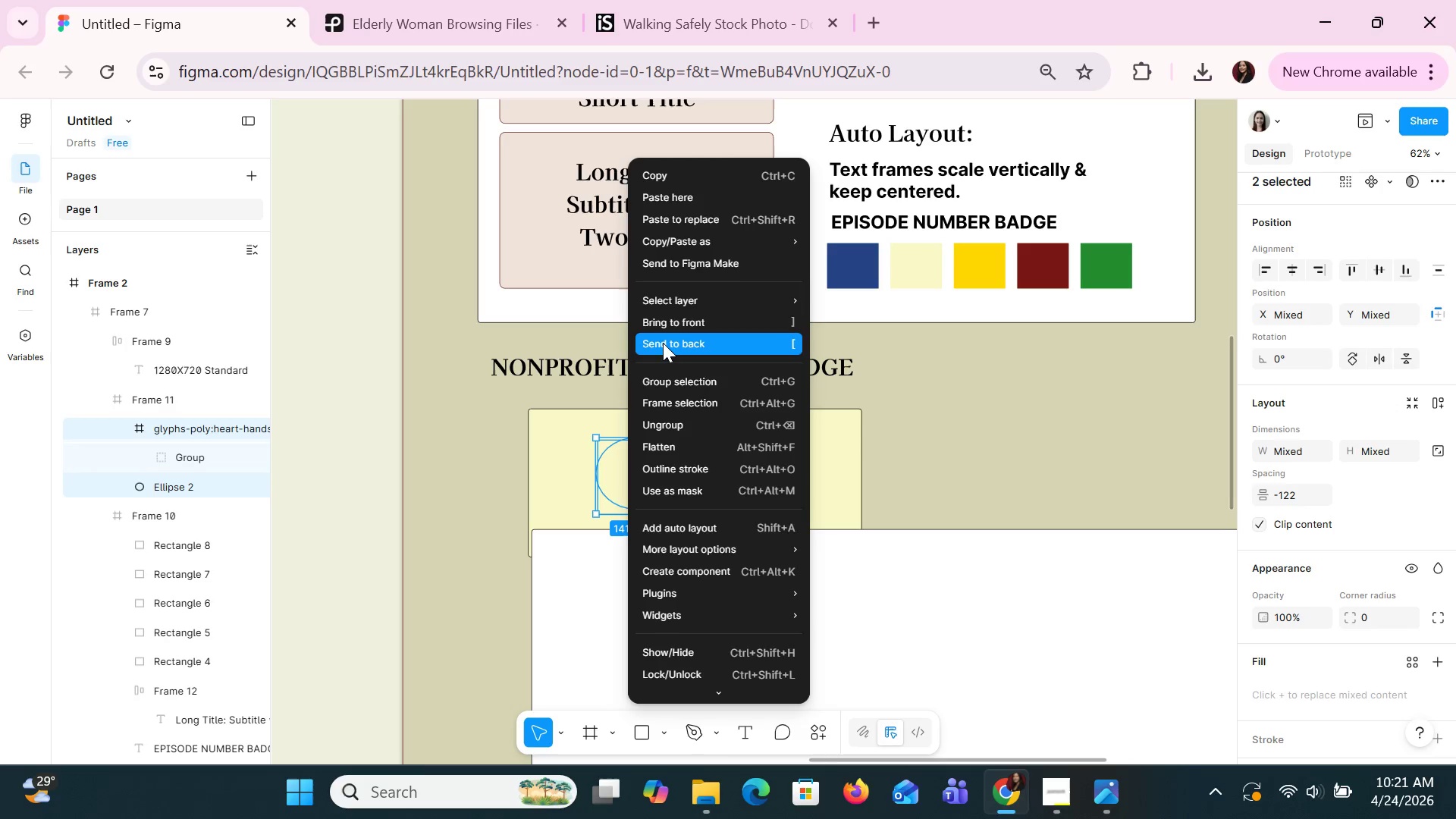 
left_click([667, 323])
 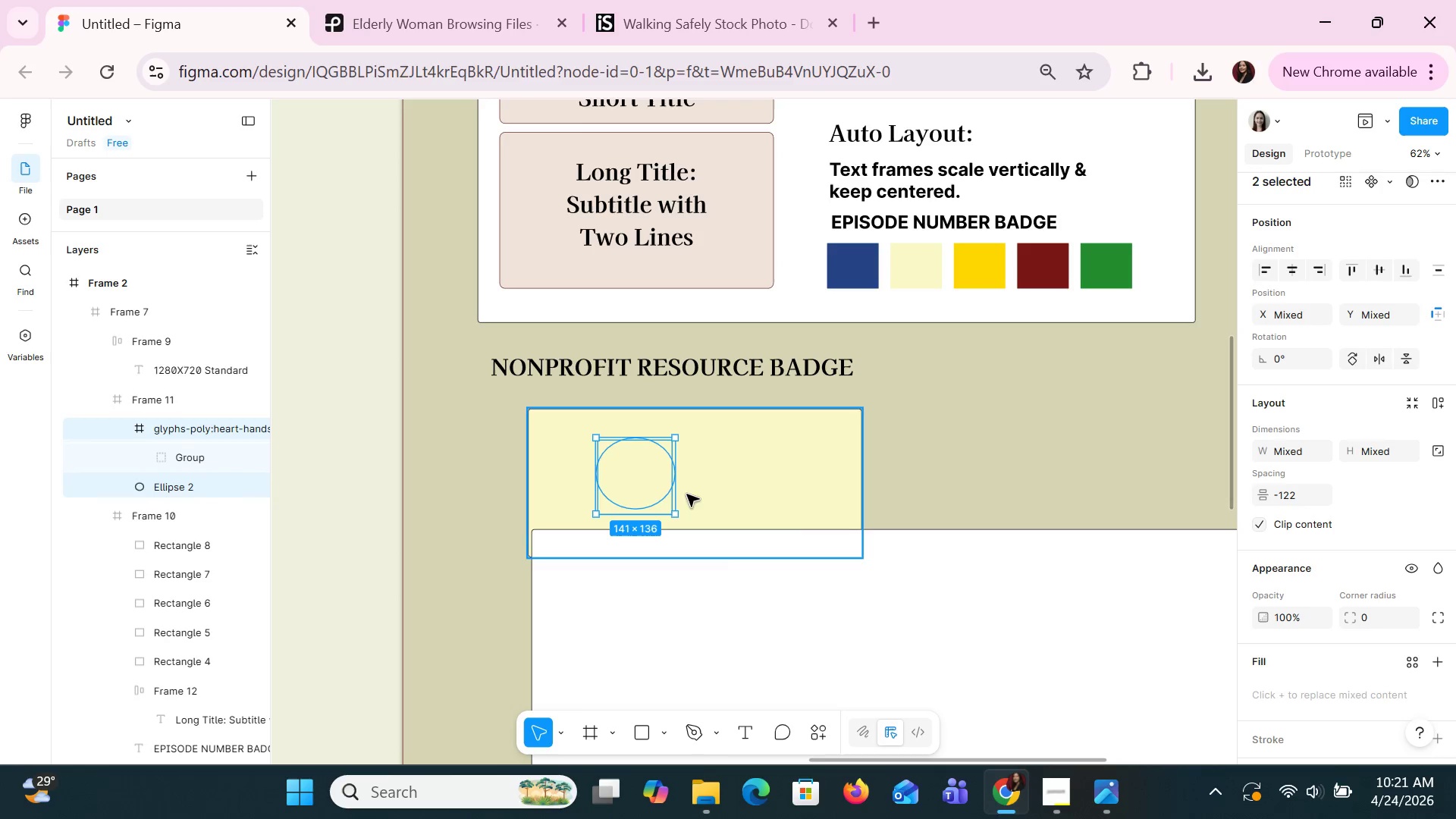 
left_click([668, 457])
 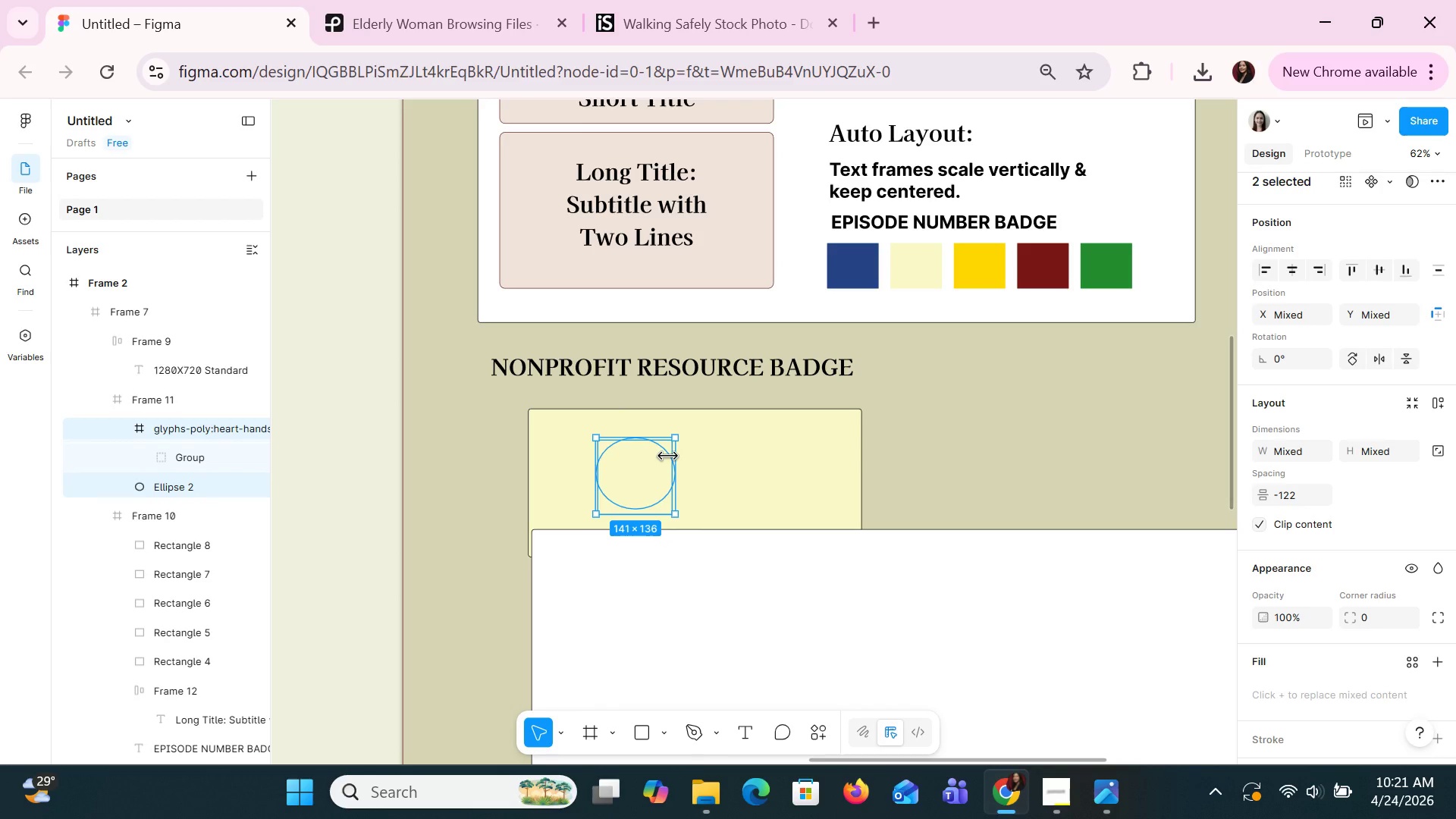 
left_click([668, 457])
 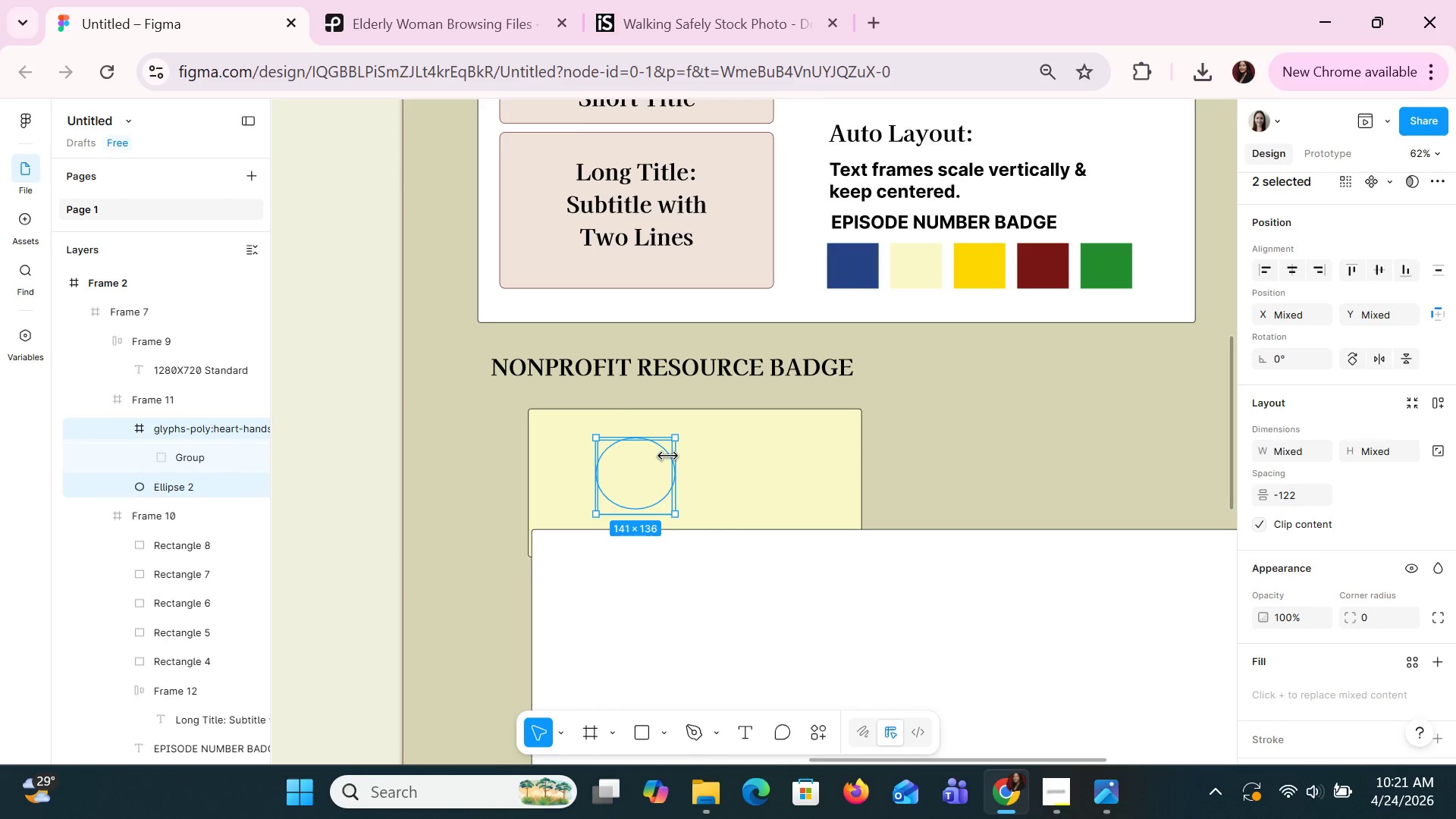 
right_click([668, 457])
 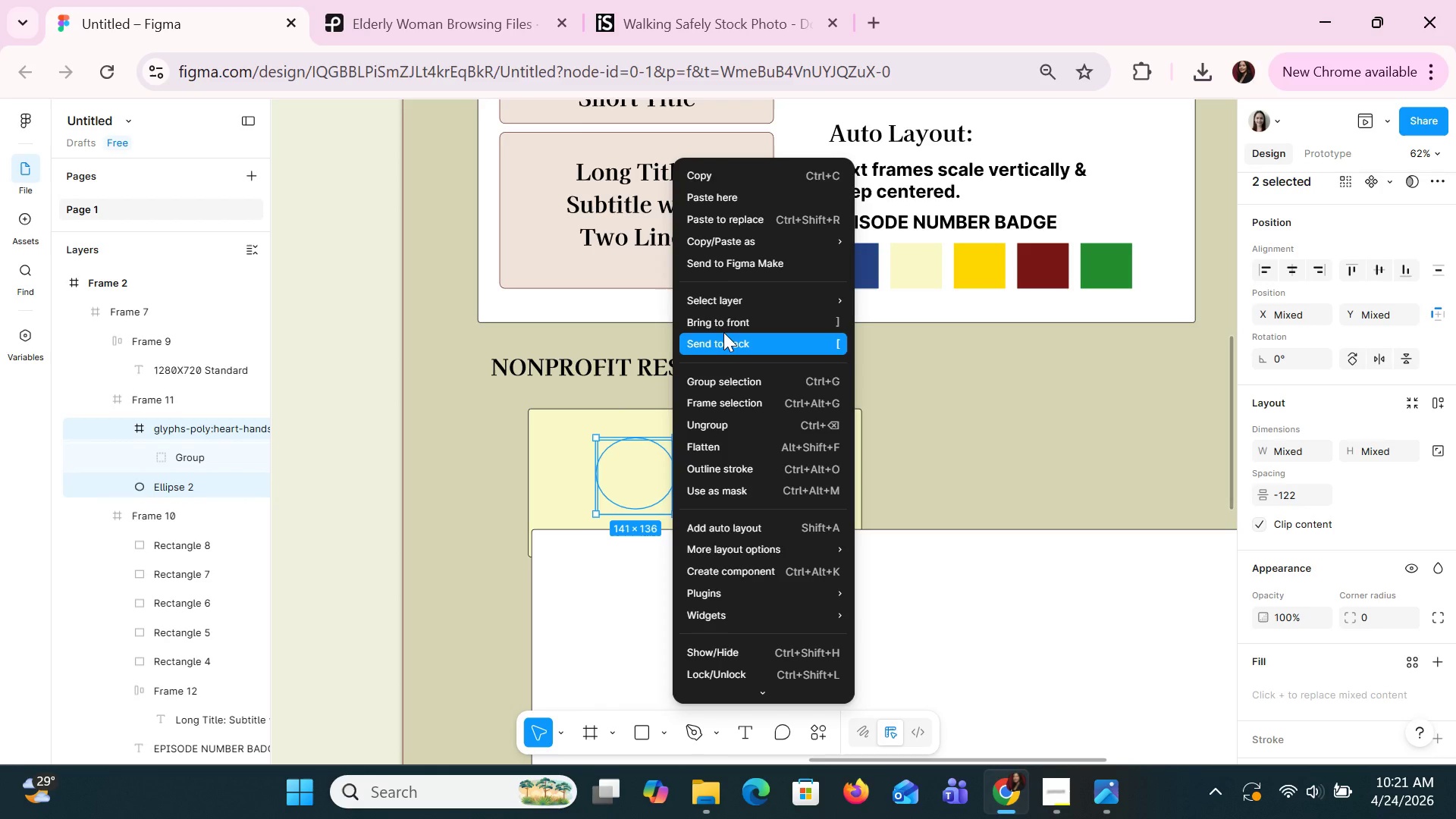 
double_click([723, 332])
 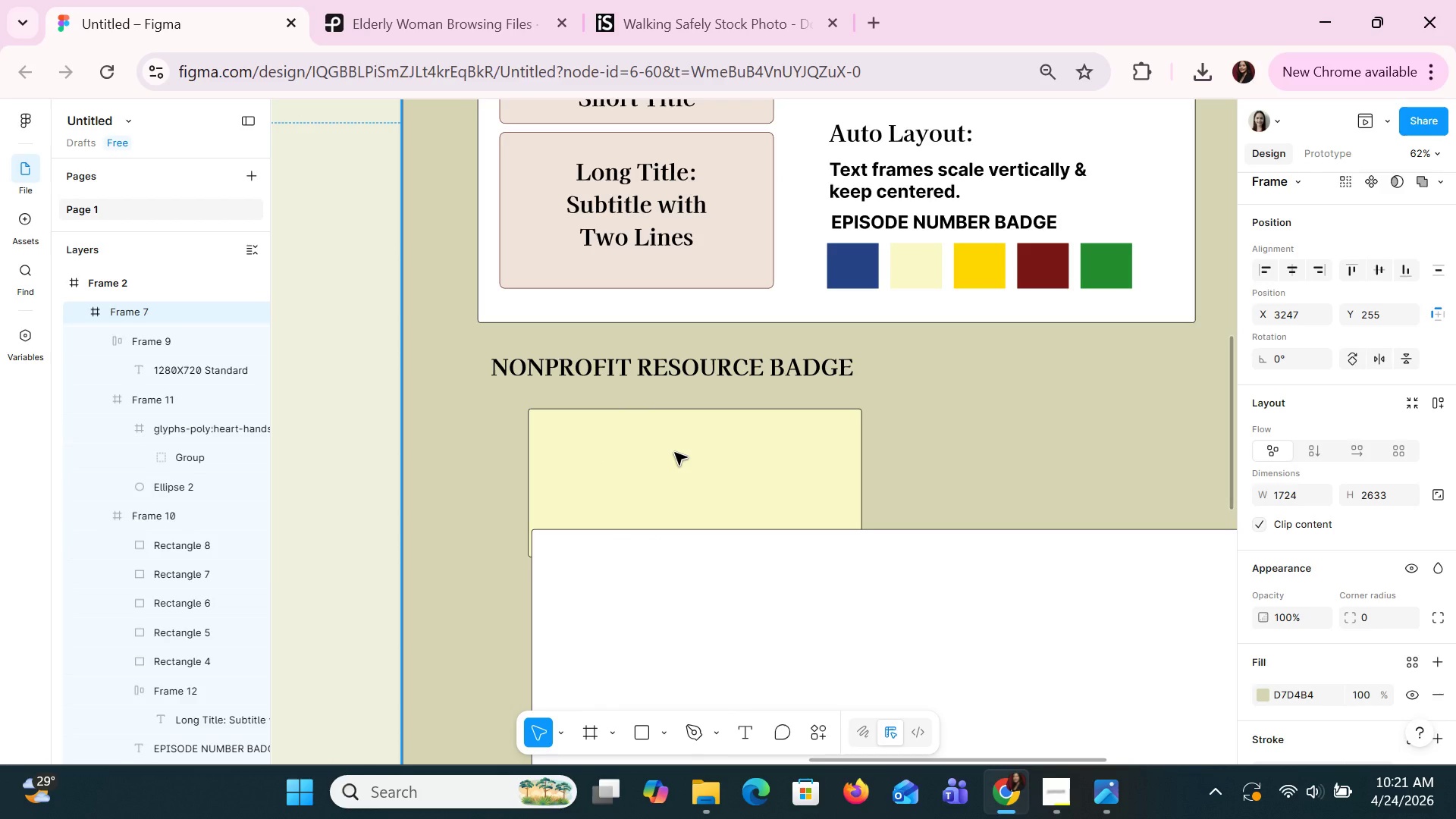 
key(Control+Z)
 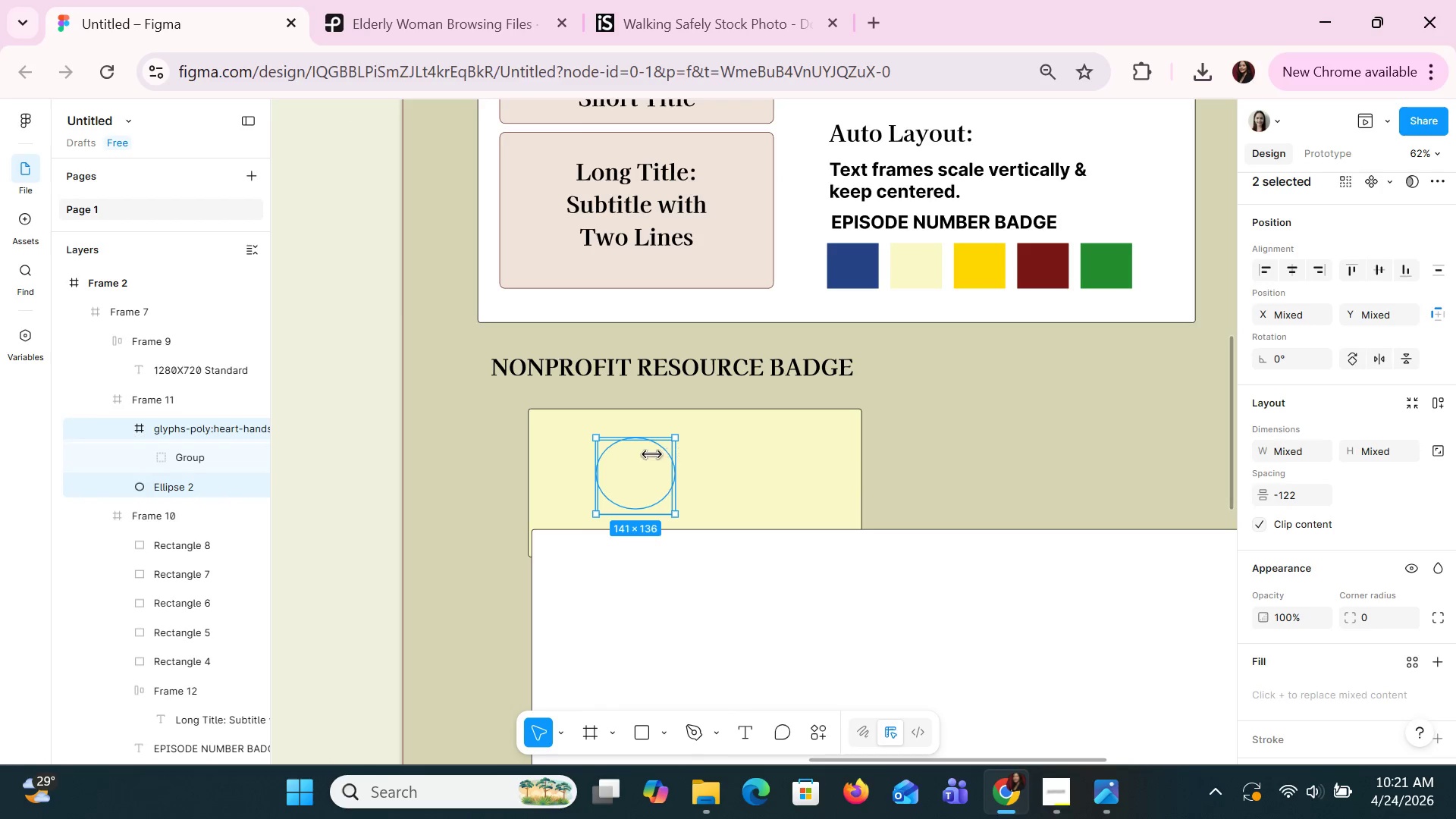 
right_click([642, 454])
 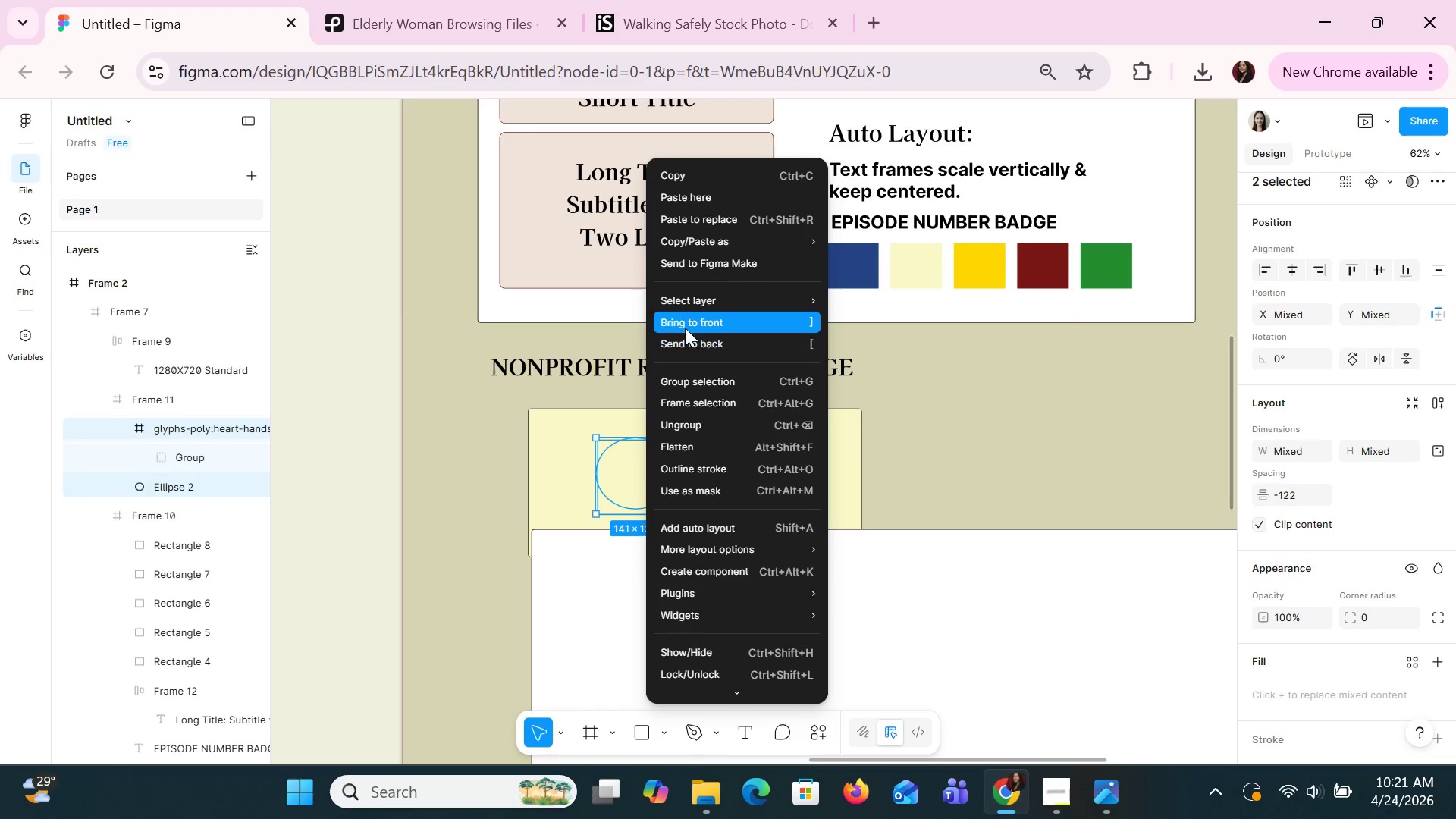 
left_click([685, 328])
 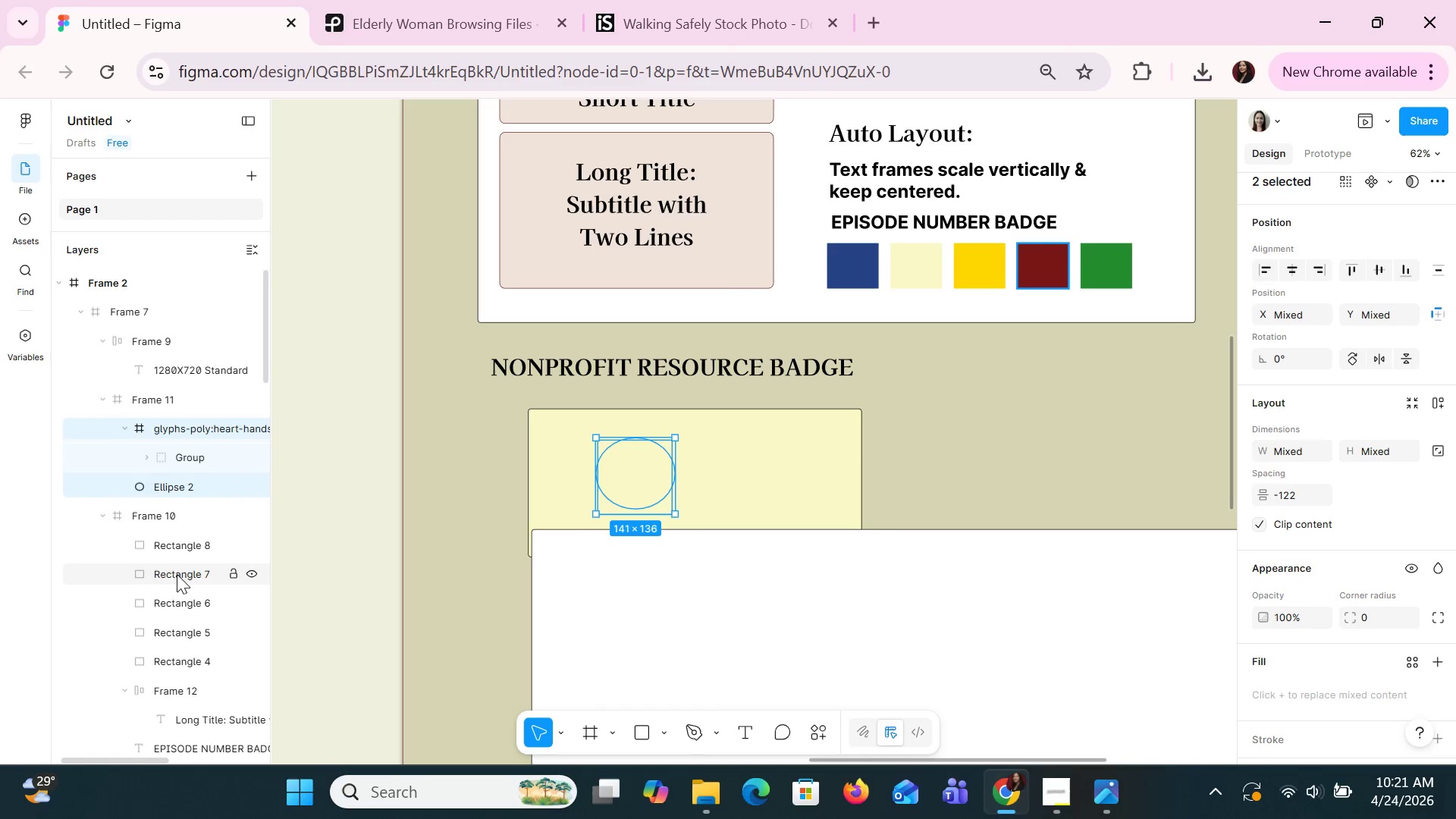 
right_click([188, 425])
 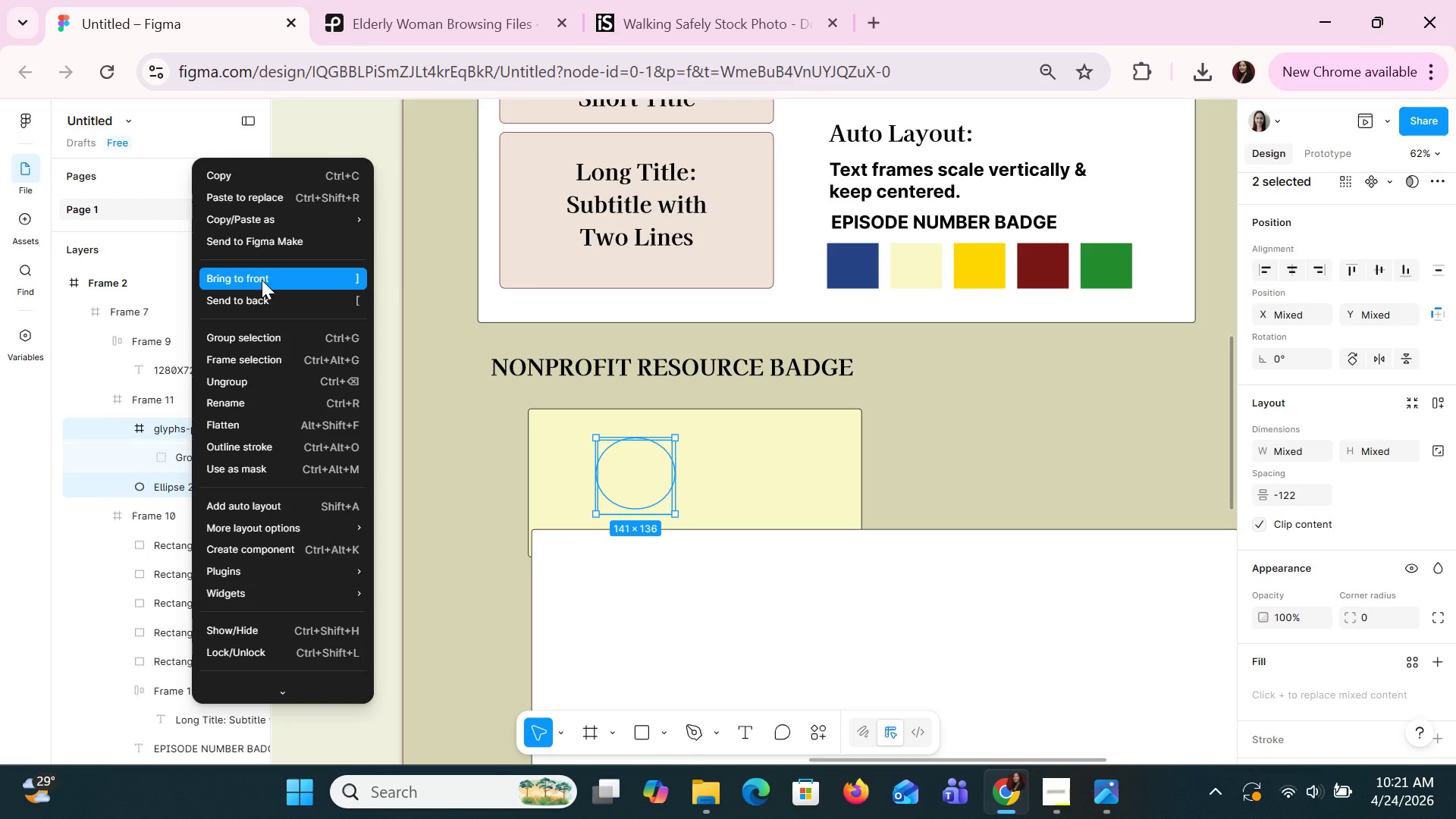 
left_click([262, 280])
 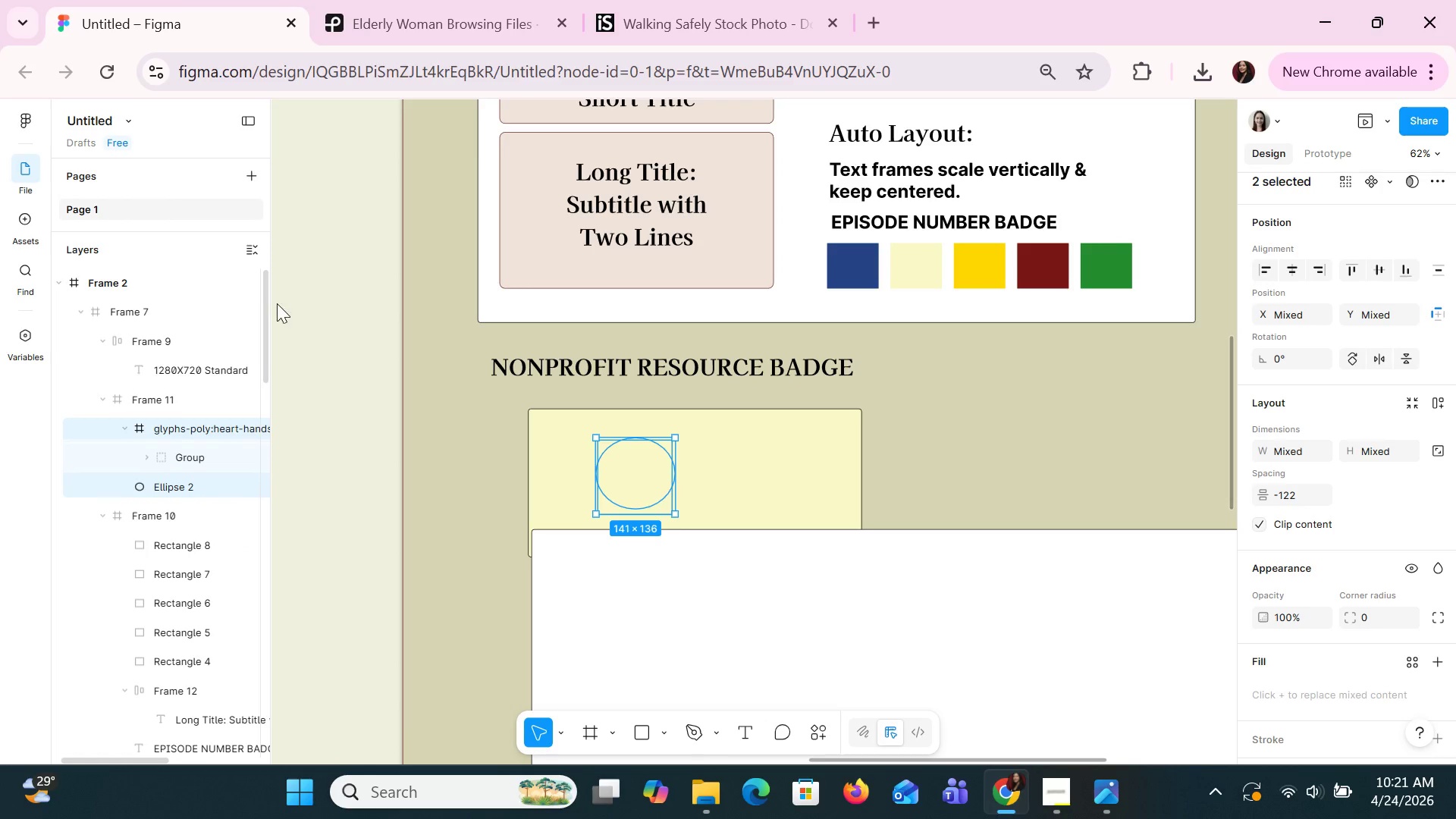 
left_click([262, 280])
 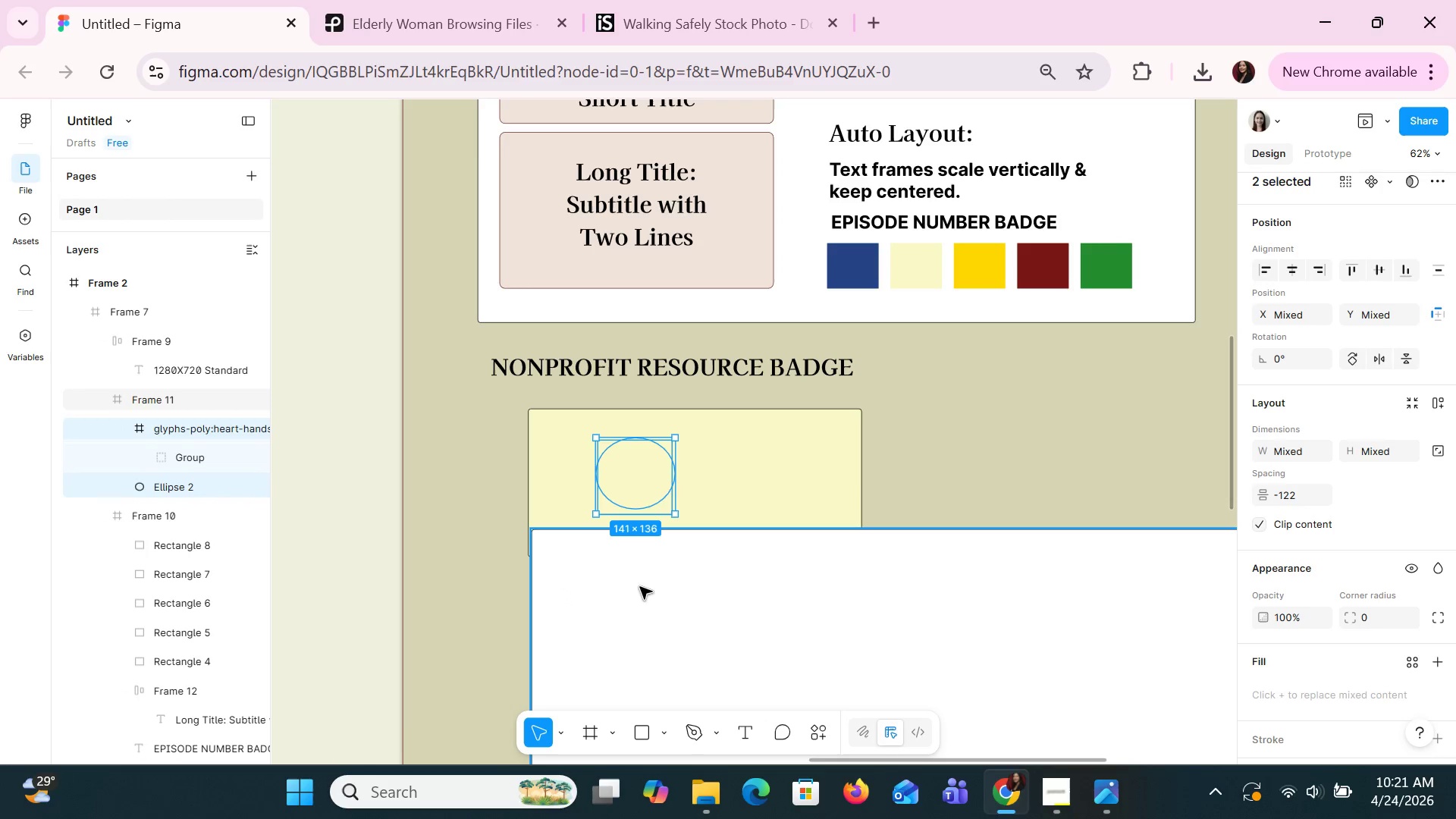 
left_click_drag(start_coordinate=[654, 584], to_coordinate=[654, 560])
 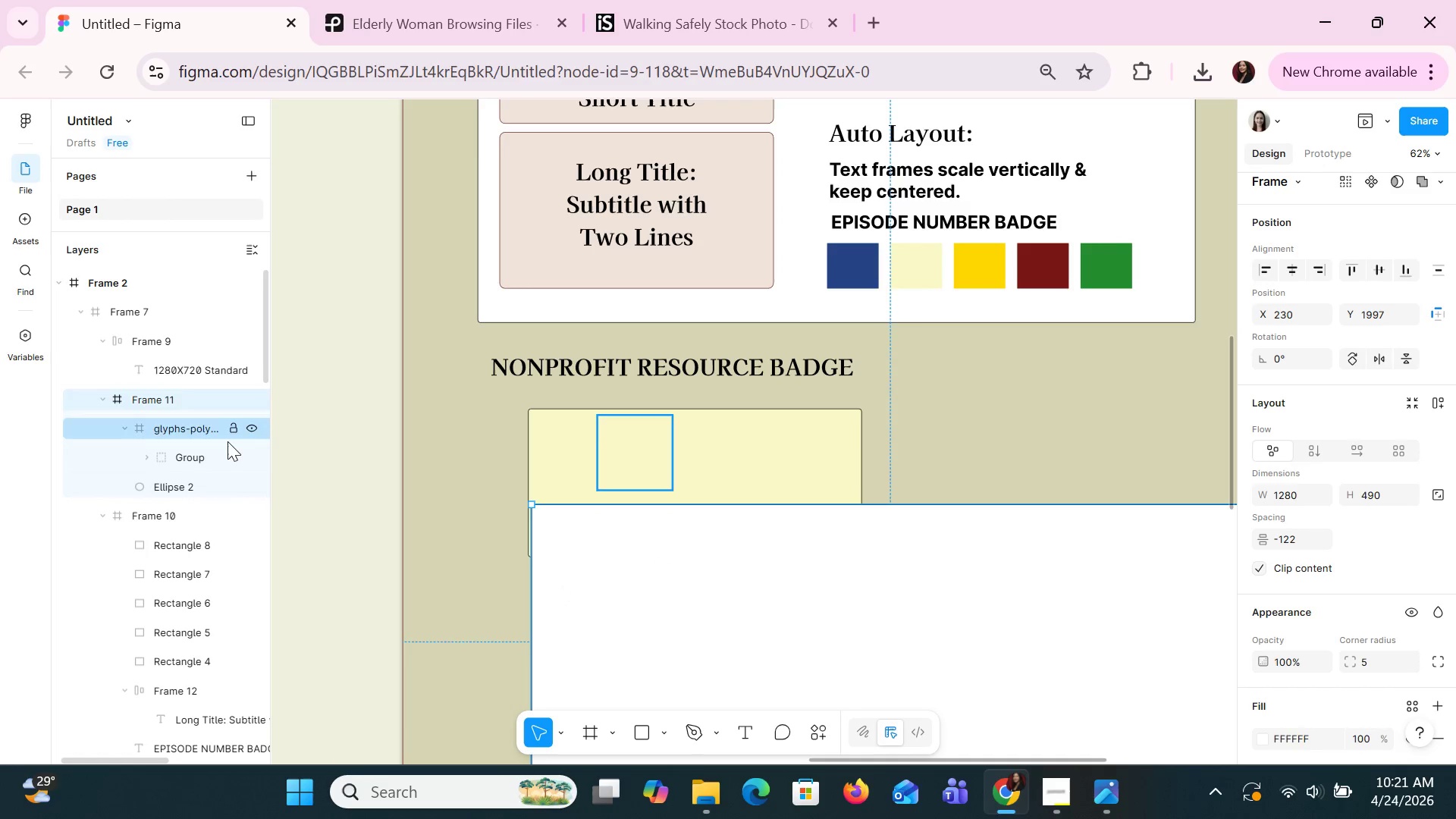 
double_click([190, 483])
 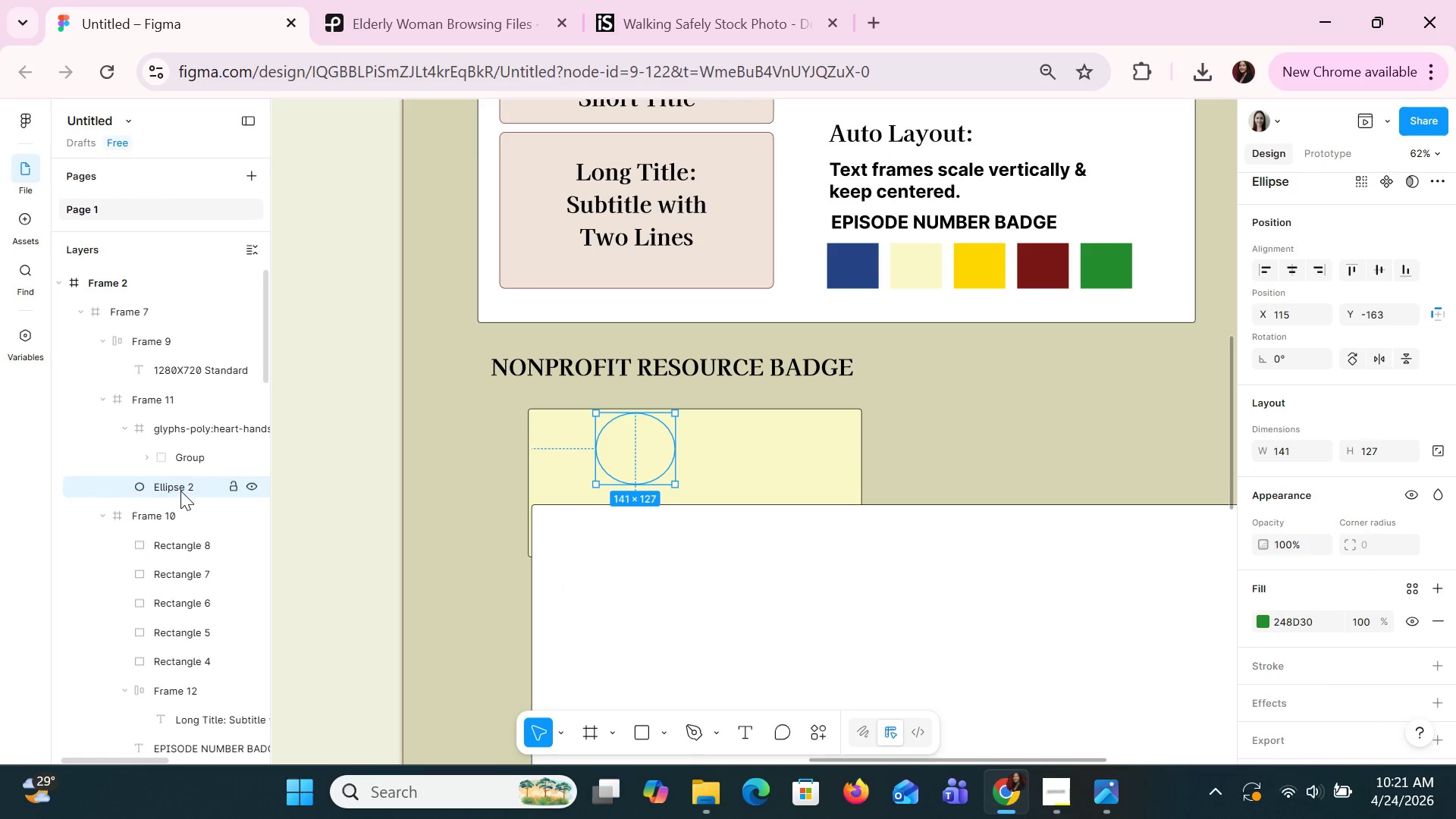 
left_click_drag(start_coordinate=[180, 491], to_coordinate=[191, 449])
 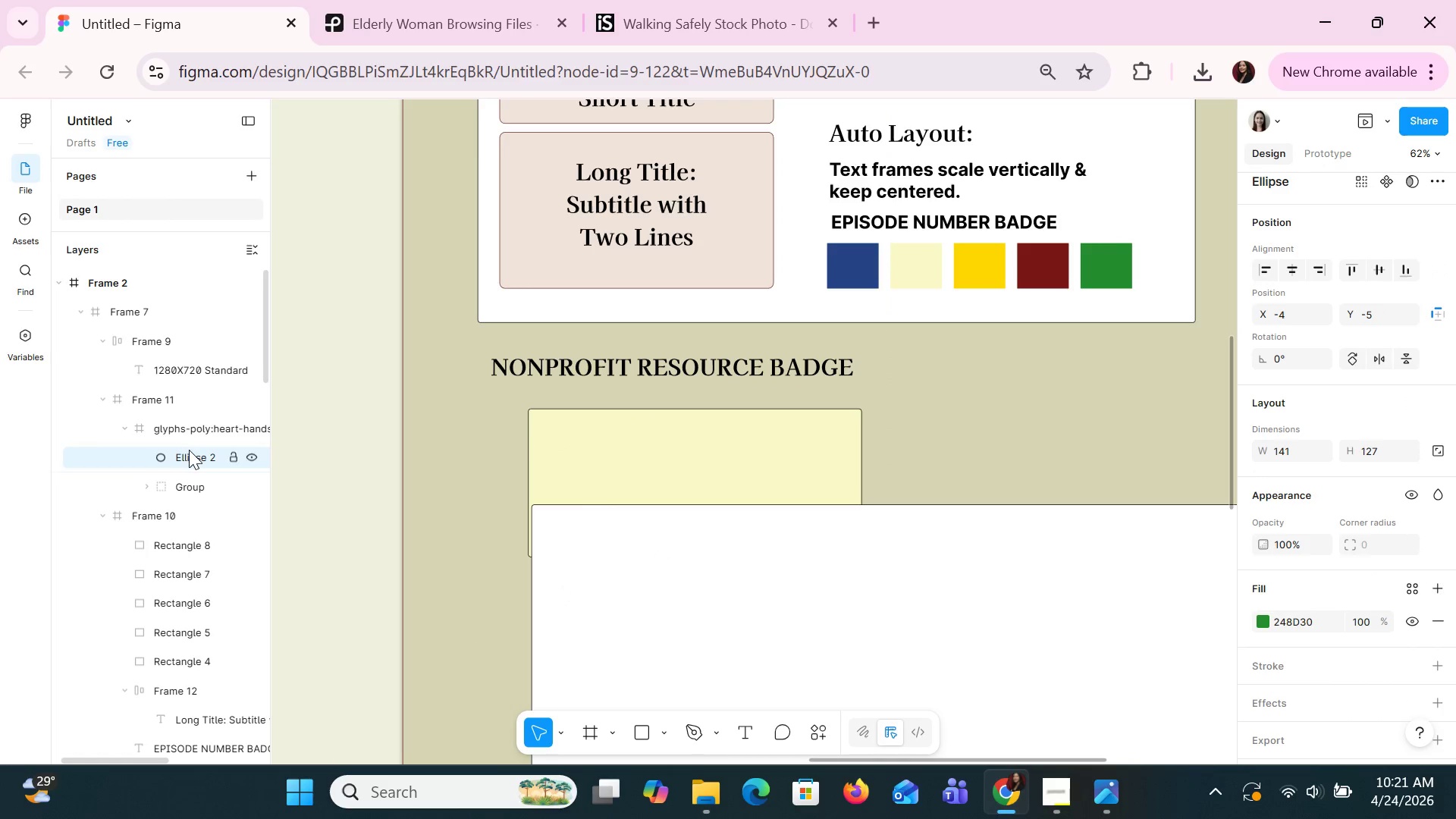 
left_click_drag(start_coordinate=[186, 459], to_coordinate=[177, 416])
 